 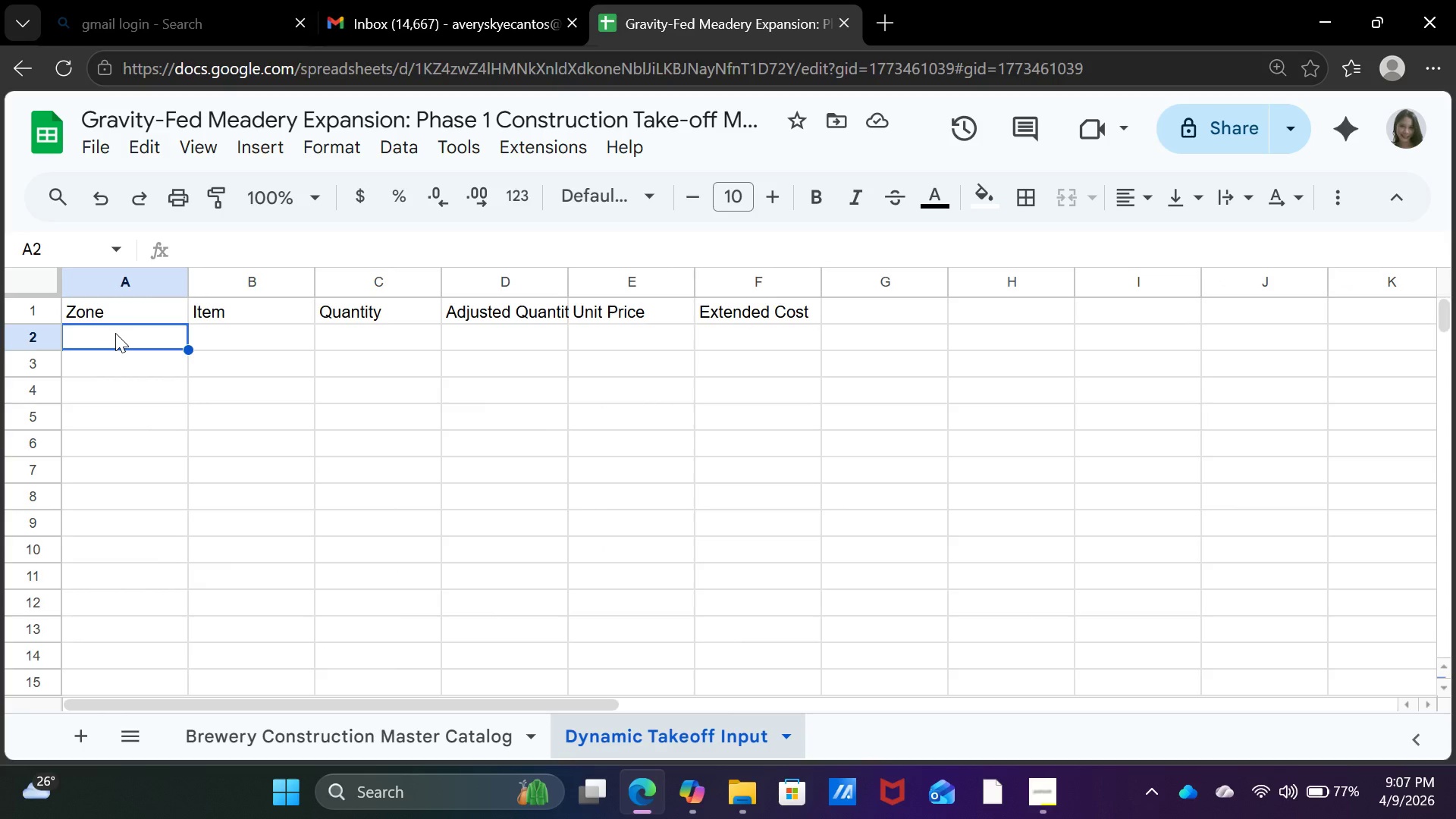 
key(Shift+ArrowDown)
 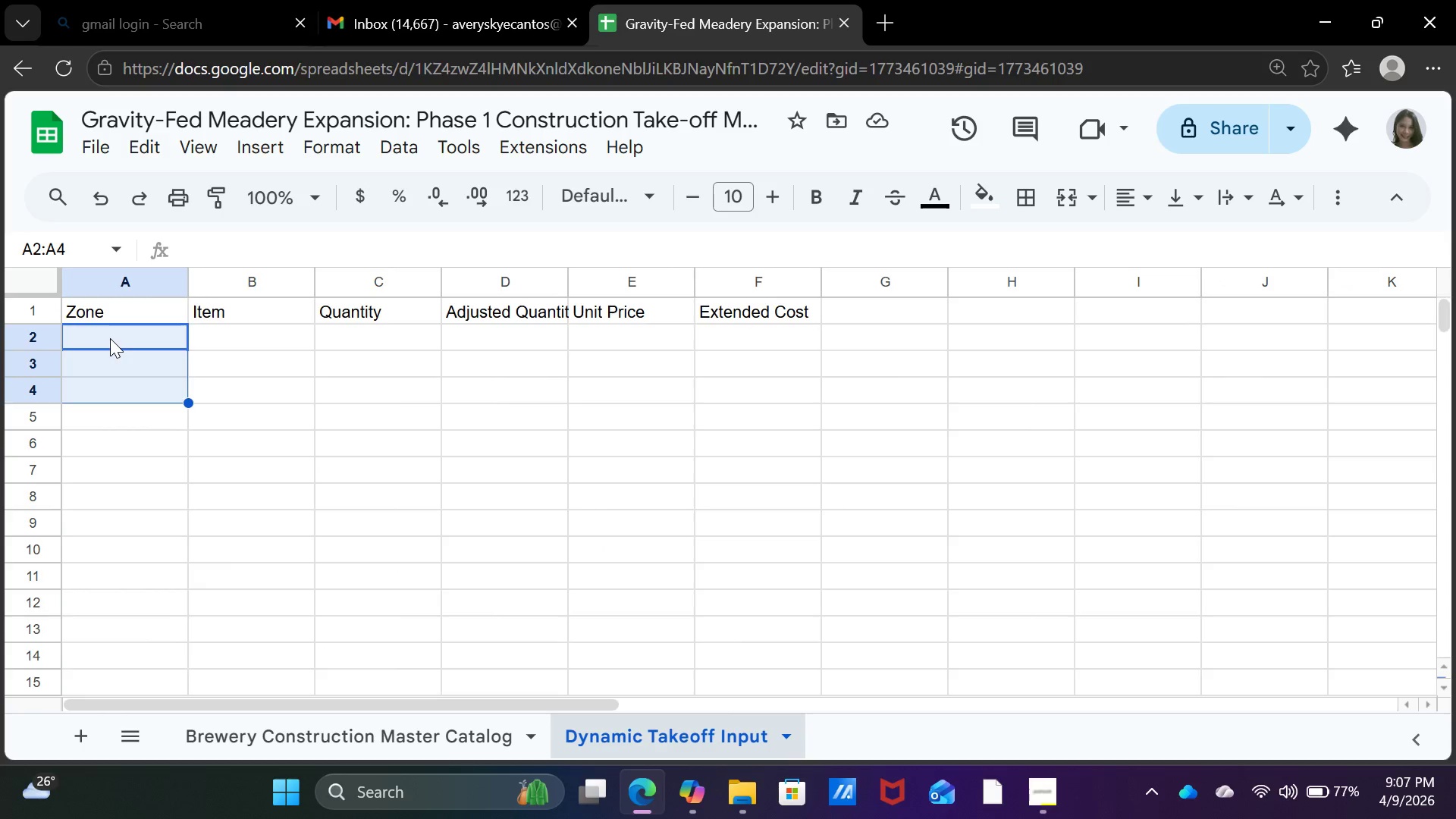 
key(Shift+ArrowDown)
 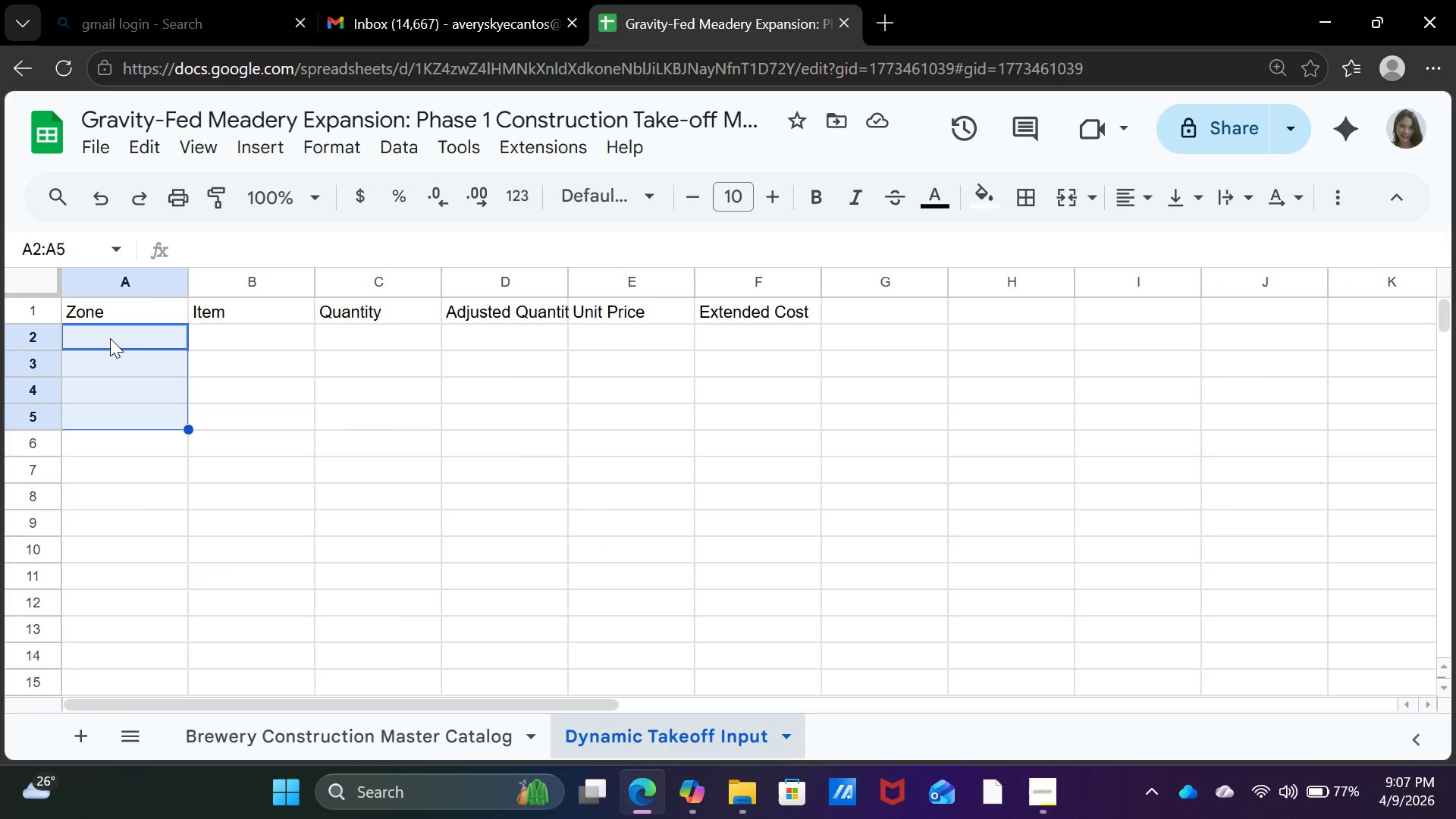 
key(Shift+ArrowDown)
 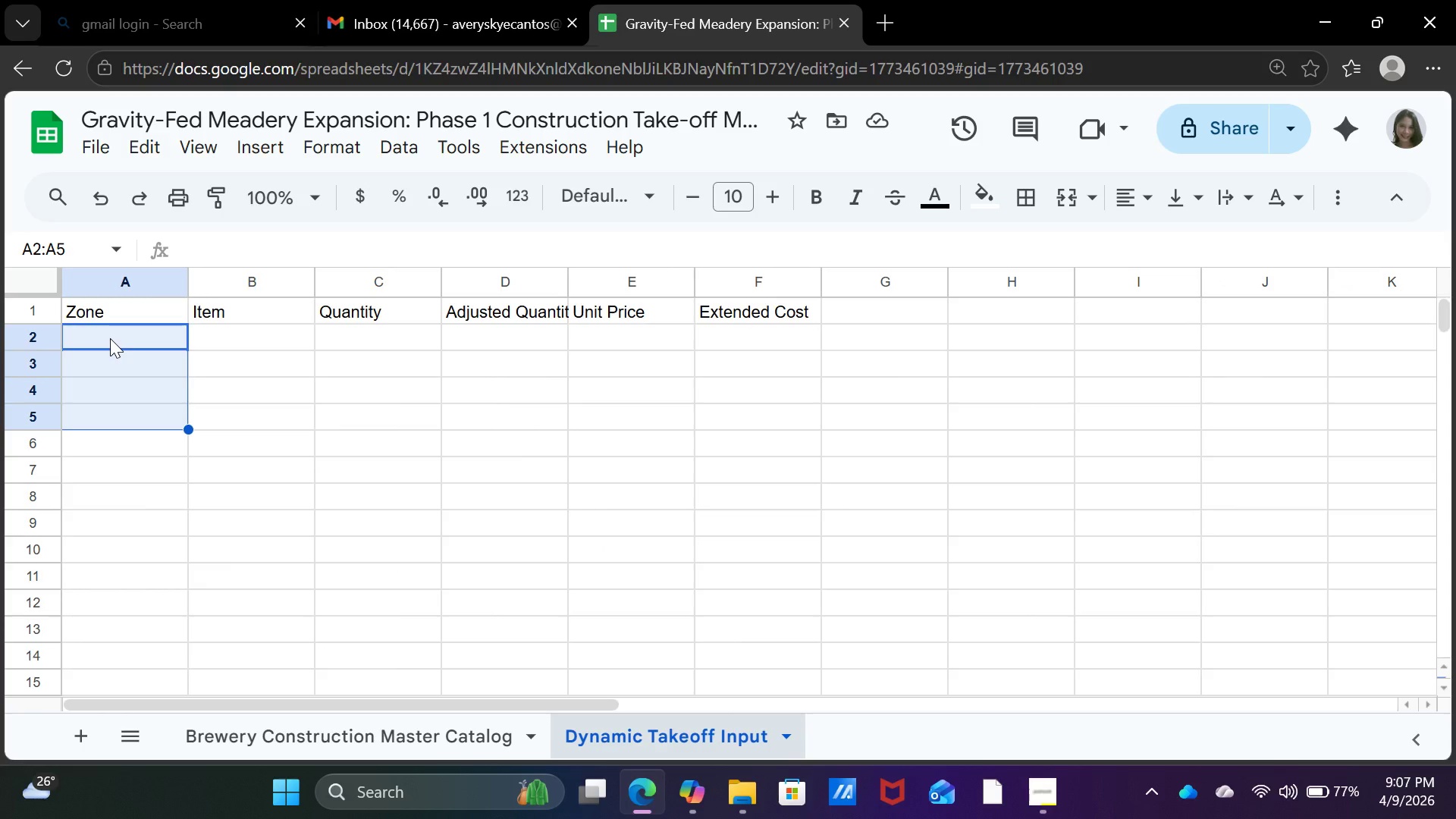 
right_click([110, 338])
 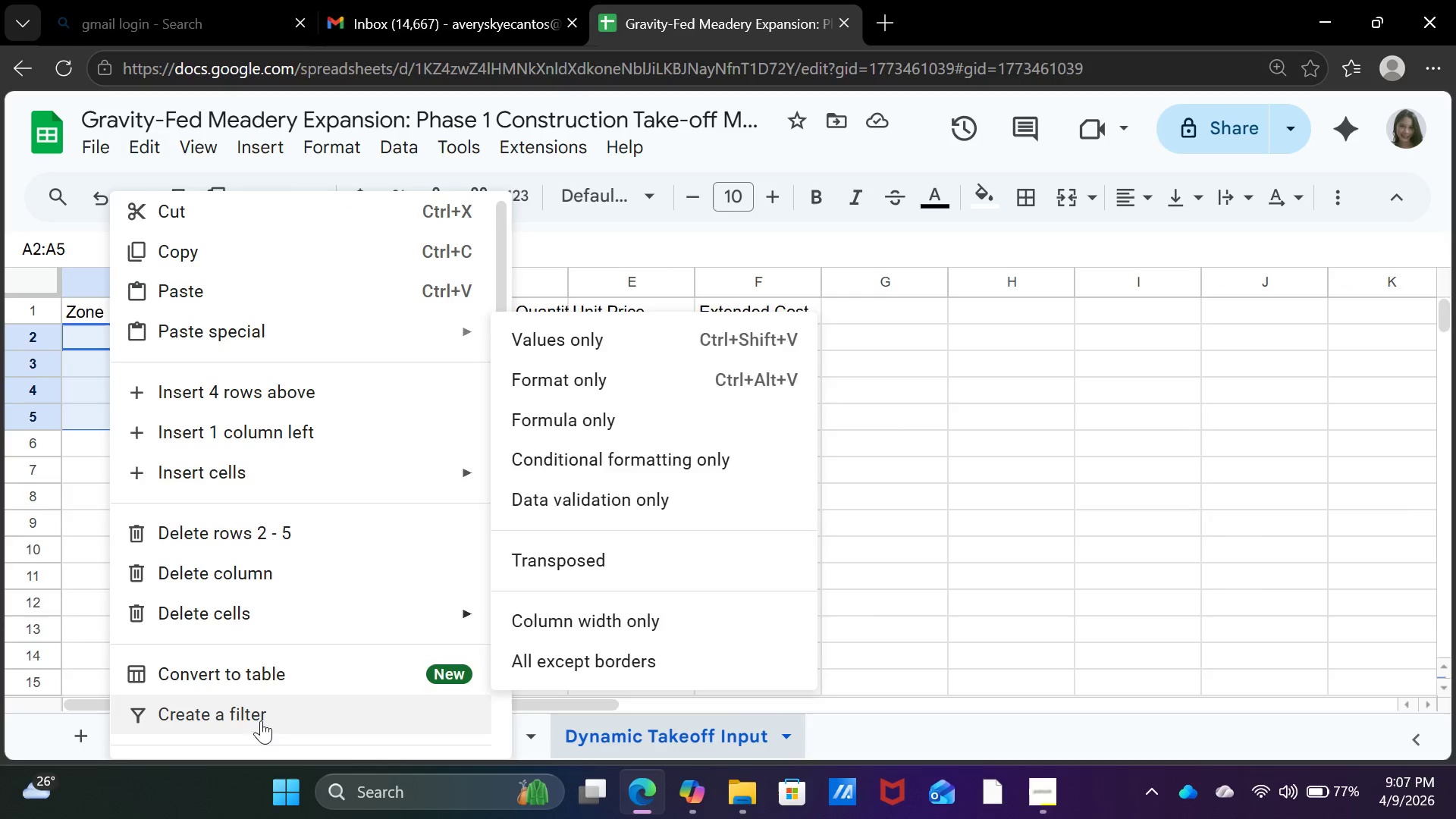 
scroll: coordinate [256, 685], scroll_direction: down, amount: 5.0
 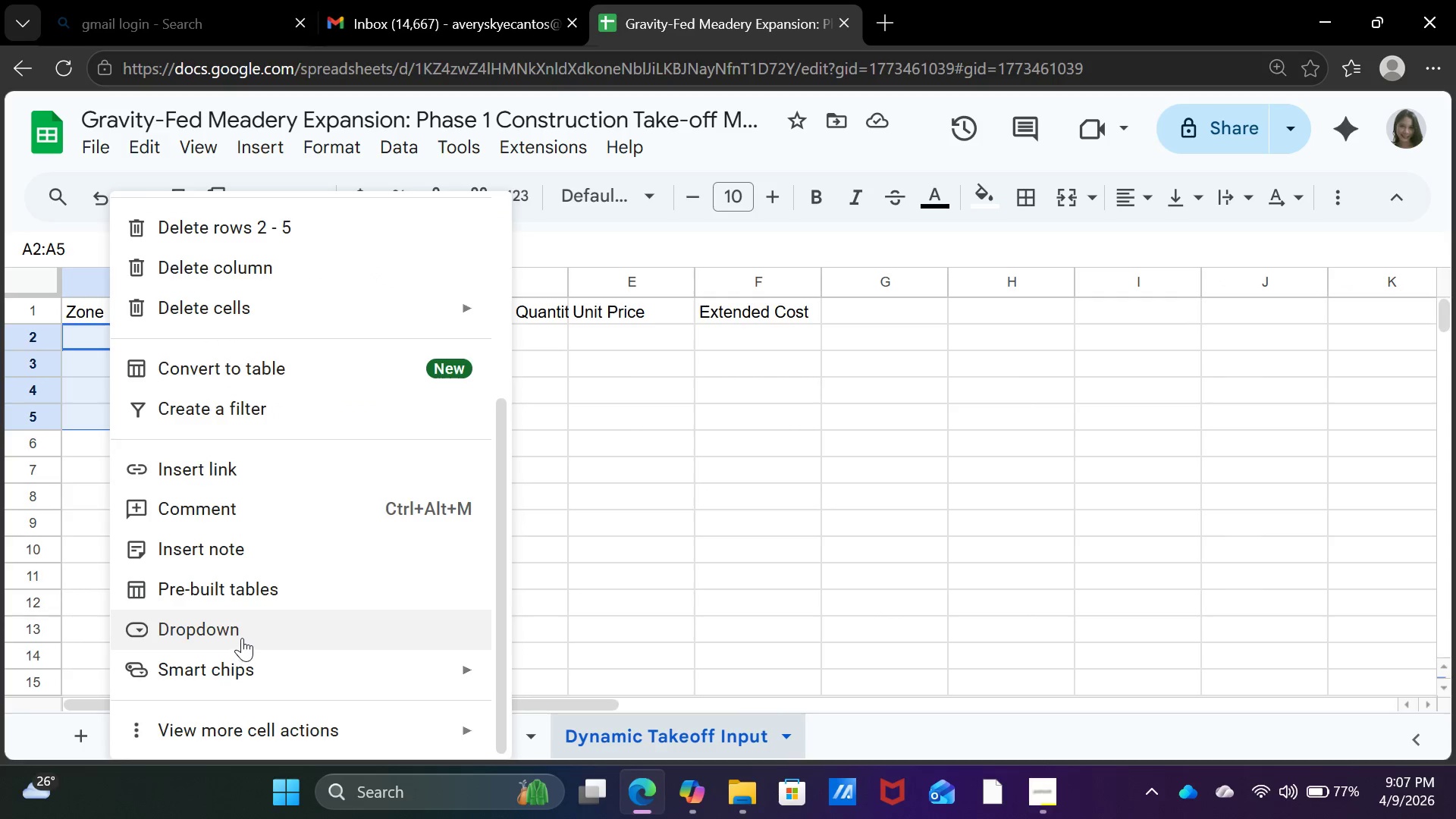 
left_click([242, 638])
 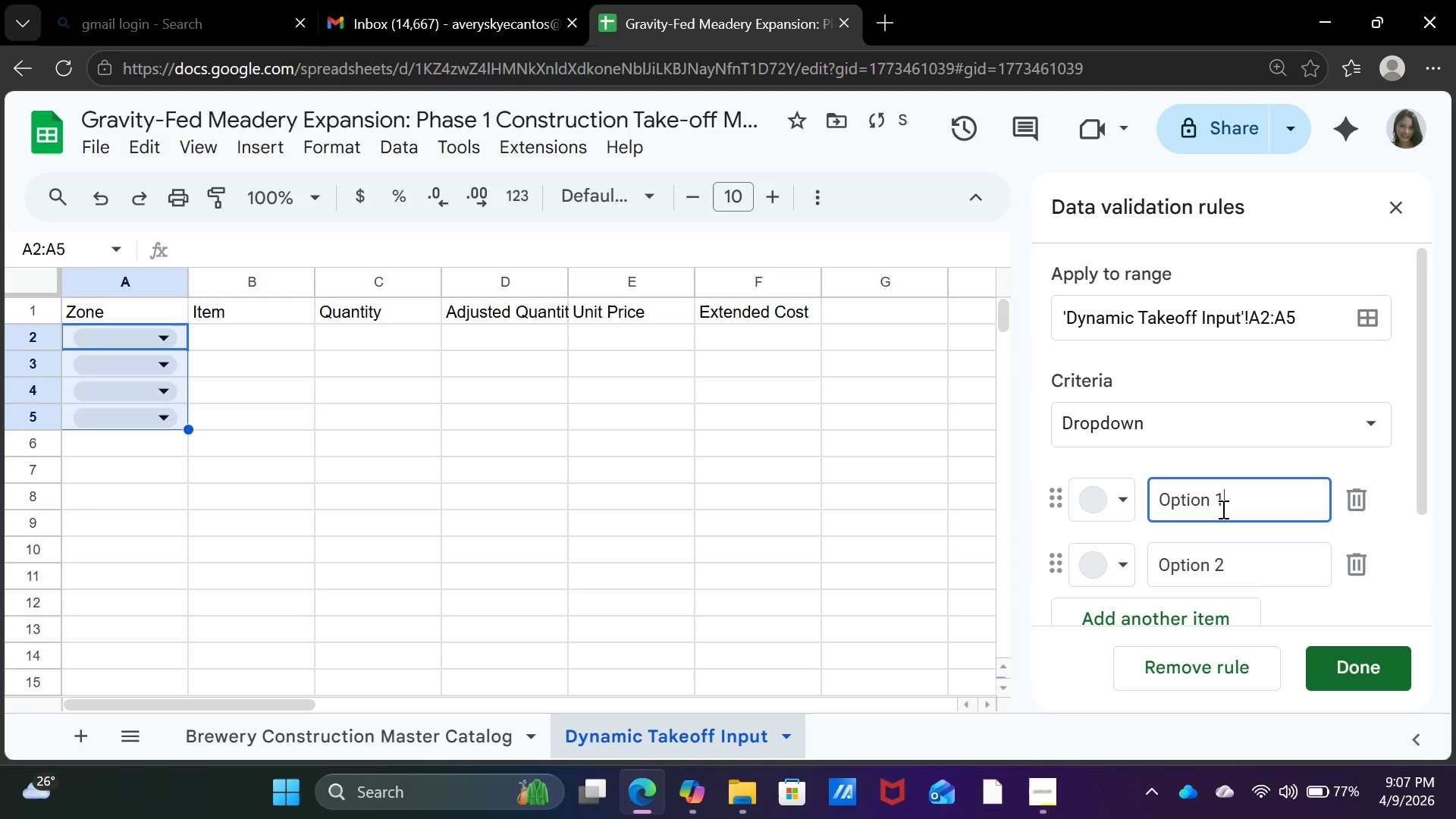 
key(Backspace)
key(Backspace)
key(Backspace)
key(Backspace)
key(Backspace)
key(Backspace)
key(Backspace)
key(Backspace)
key(Backspace)
key(Backspace)
type(Fermentaion Cellar)
 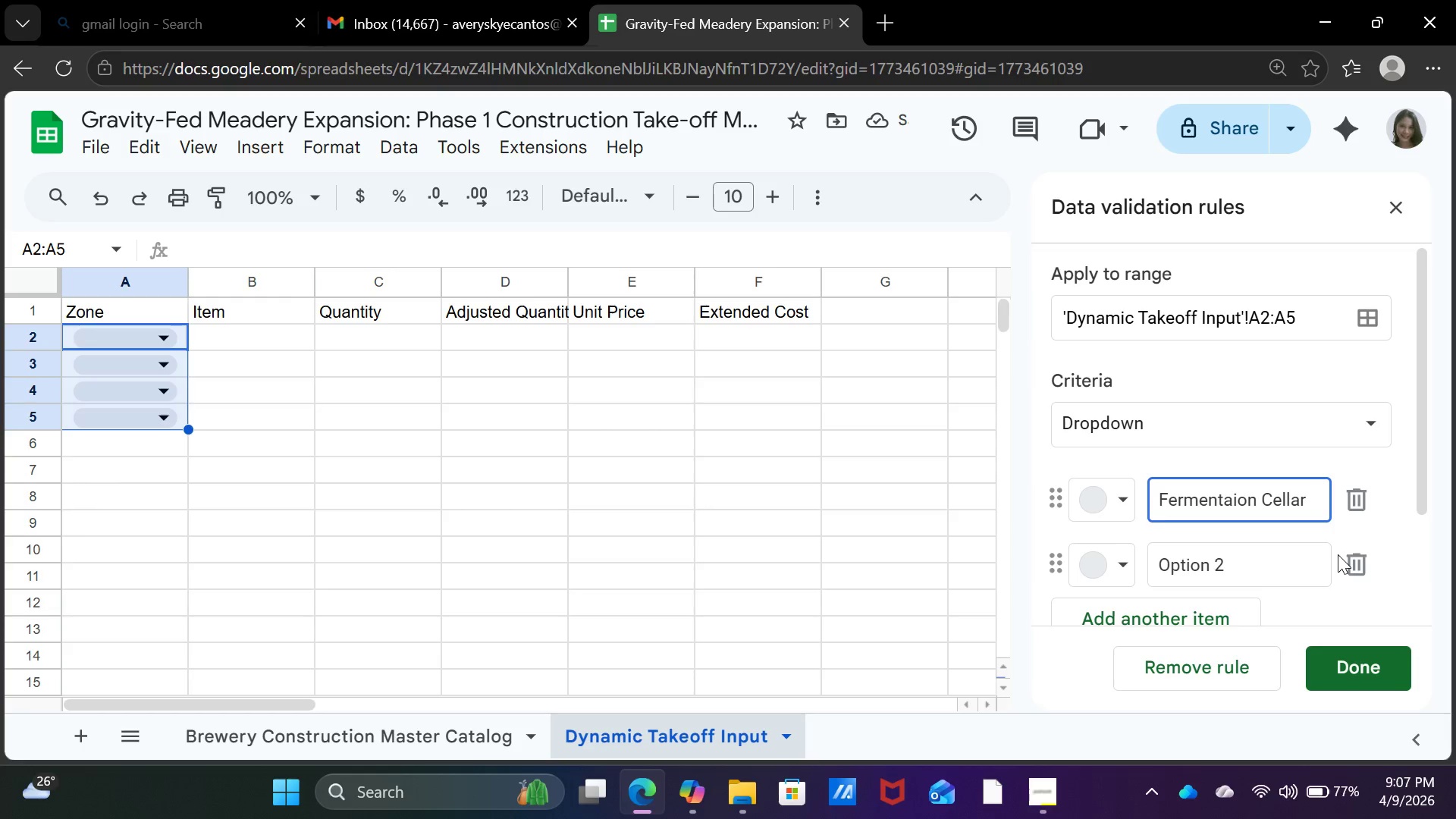 
wait(5.03)
 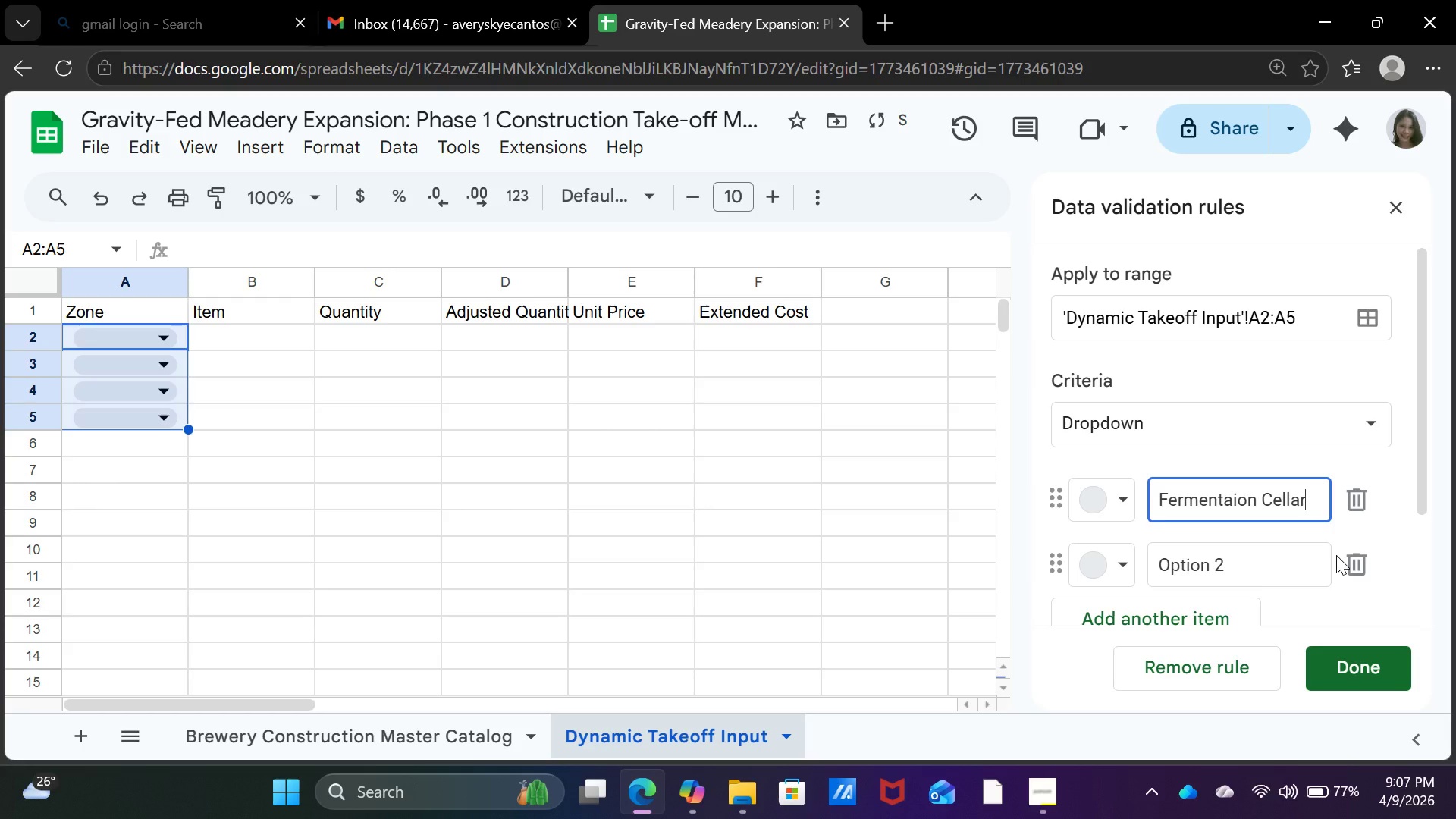 
left_click([1232, 504])
 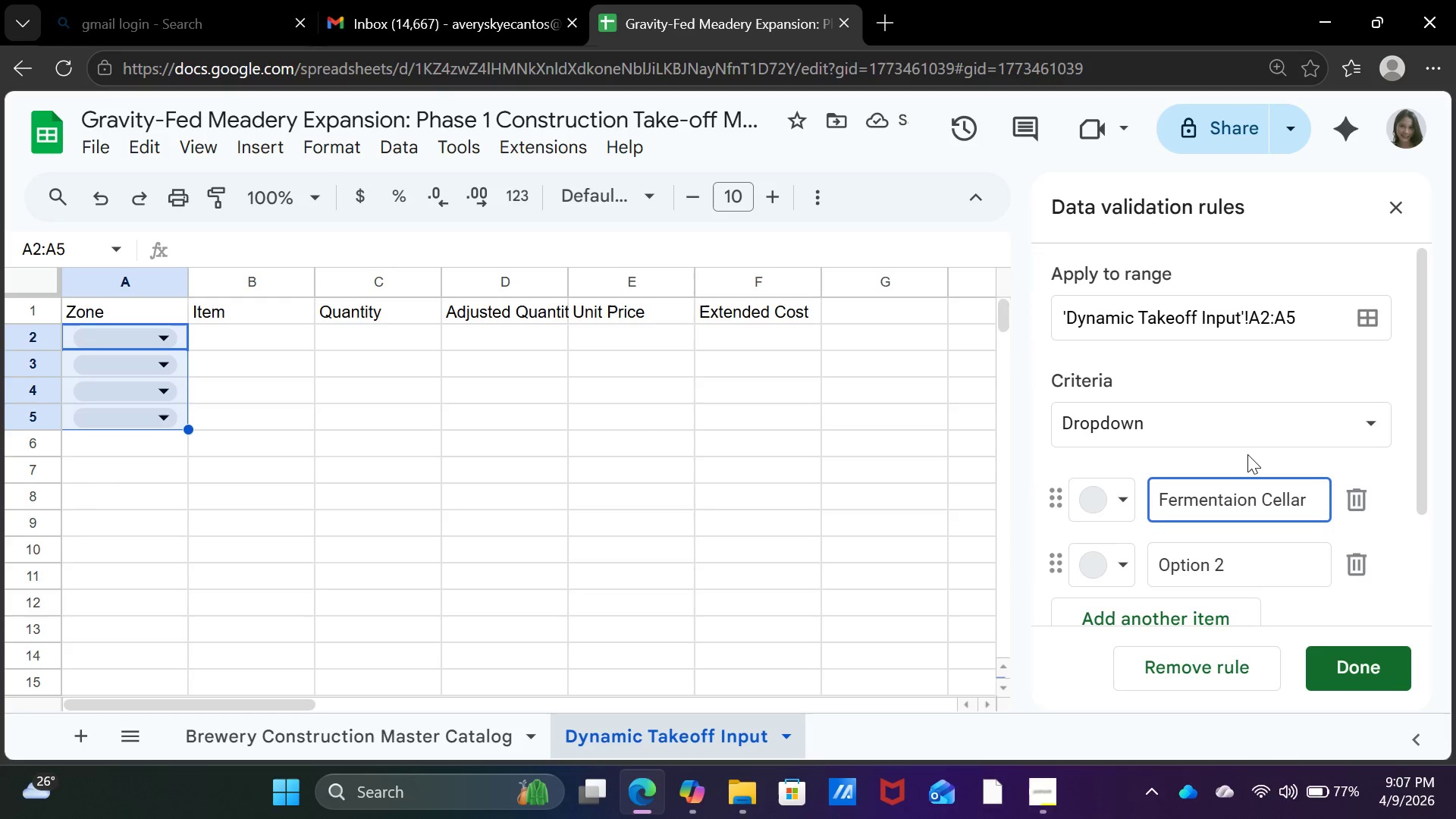 
key(T)
 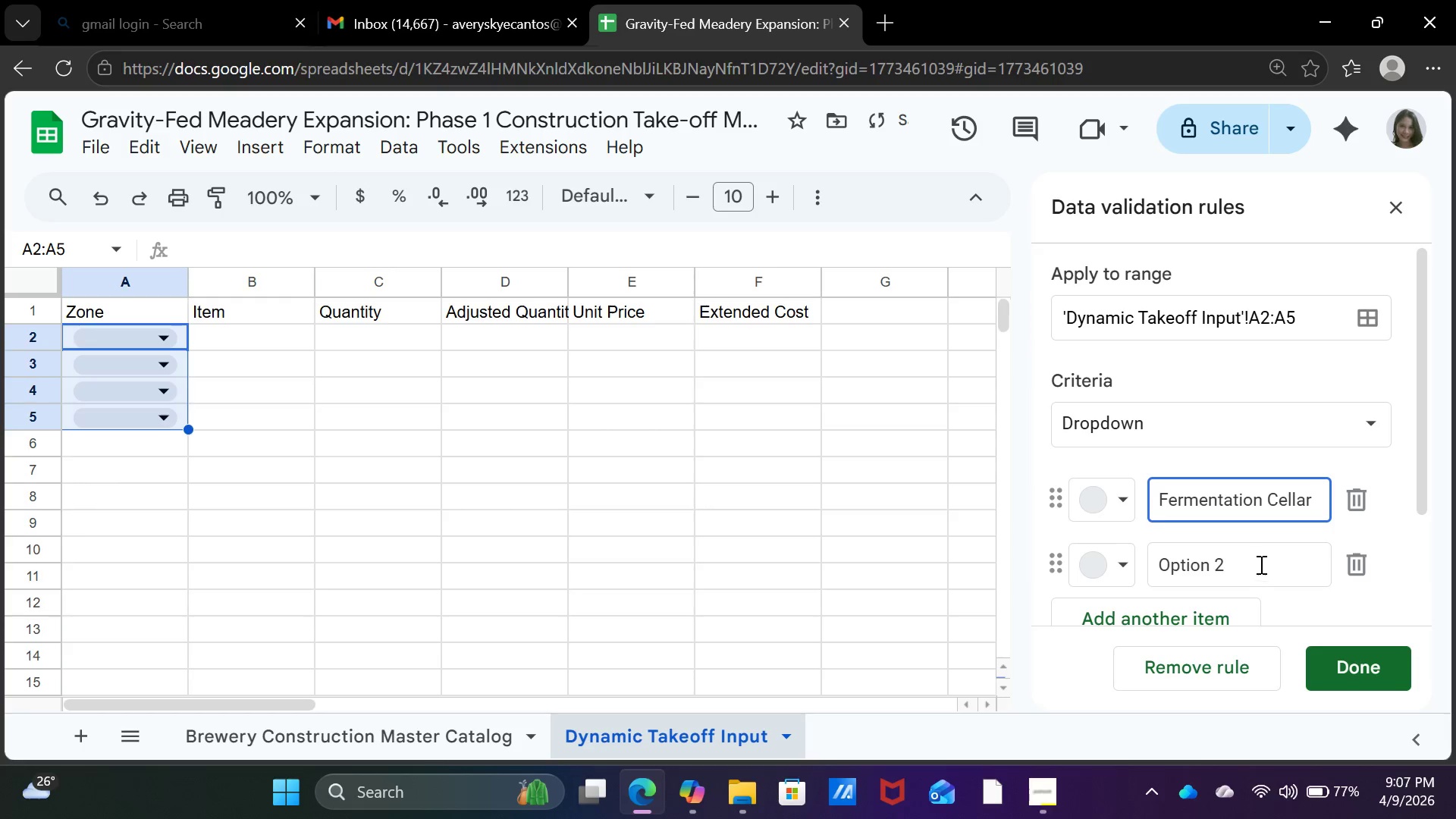 
left_click([1260, 562])
 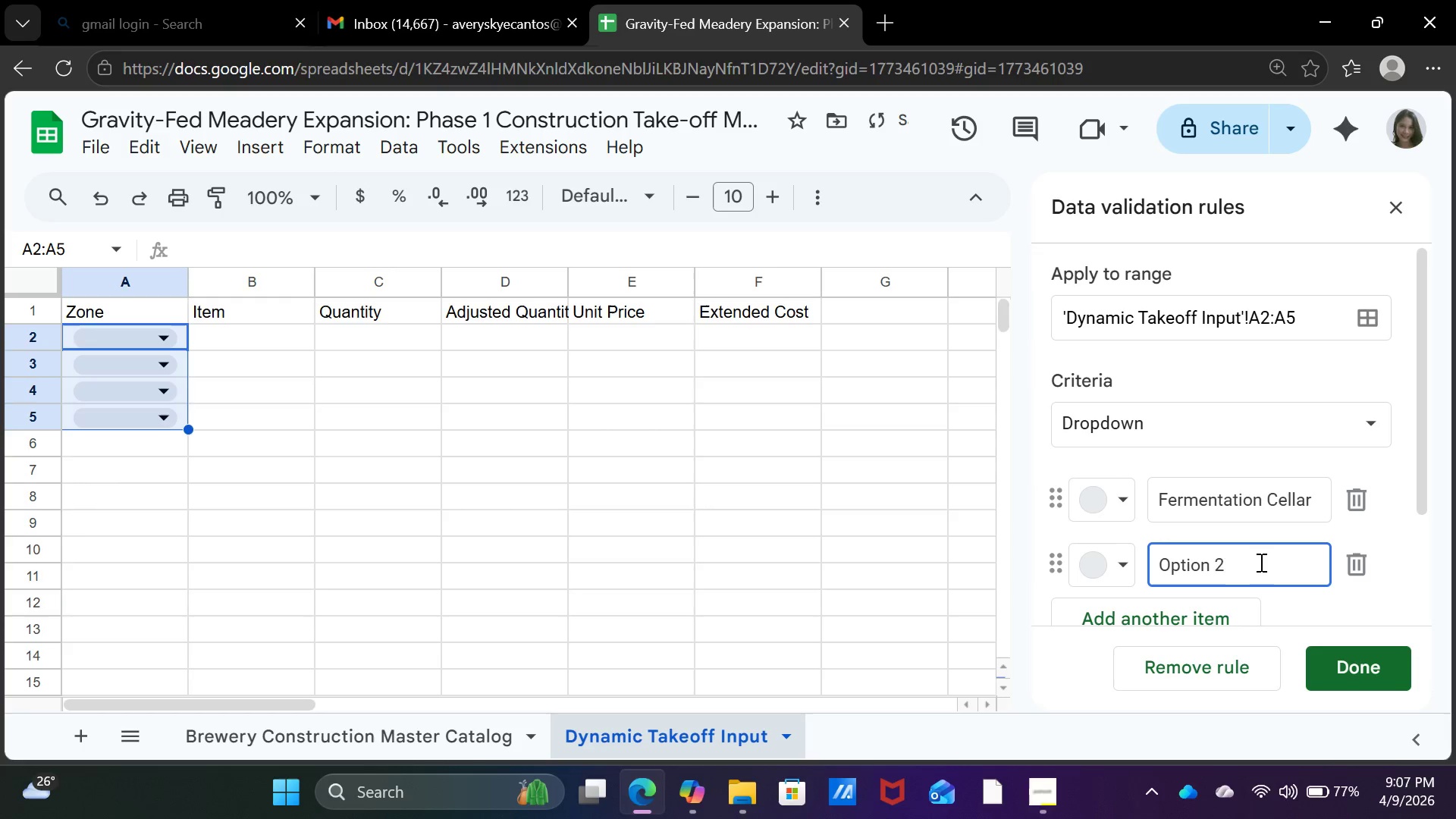 
key(Backspace)
key(Backspace)
key(Backspace)
key(Backspace)
key(Backspace)
key(Backspace)
key(Backspace)
key(Backspace)
key(Backspace)
key(Backspace)
key(Backspace)
key(Backspace)
key(Backspace)
key(Backspace)
key(Backspace)
key(Backspace)
type(Cold Storage)
 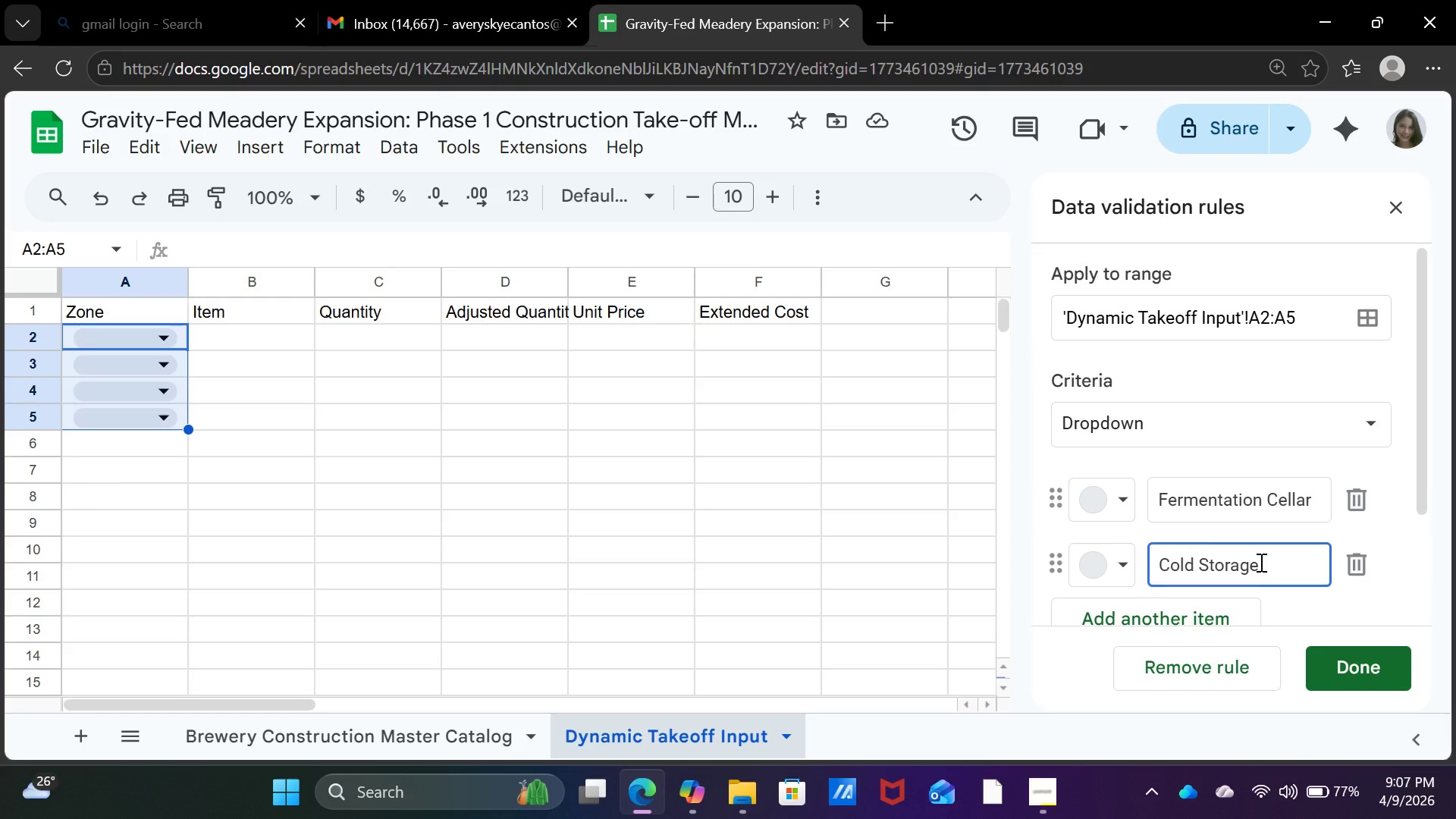 
wait(7.97)
 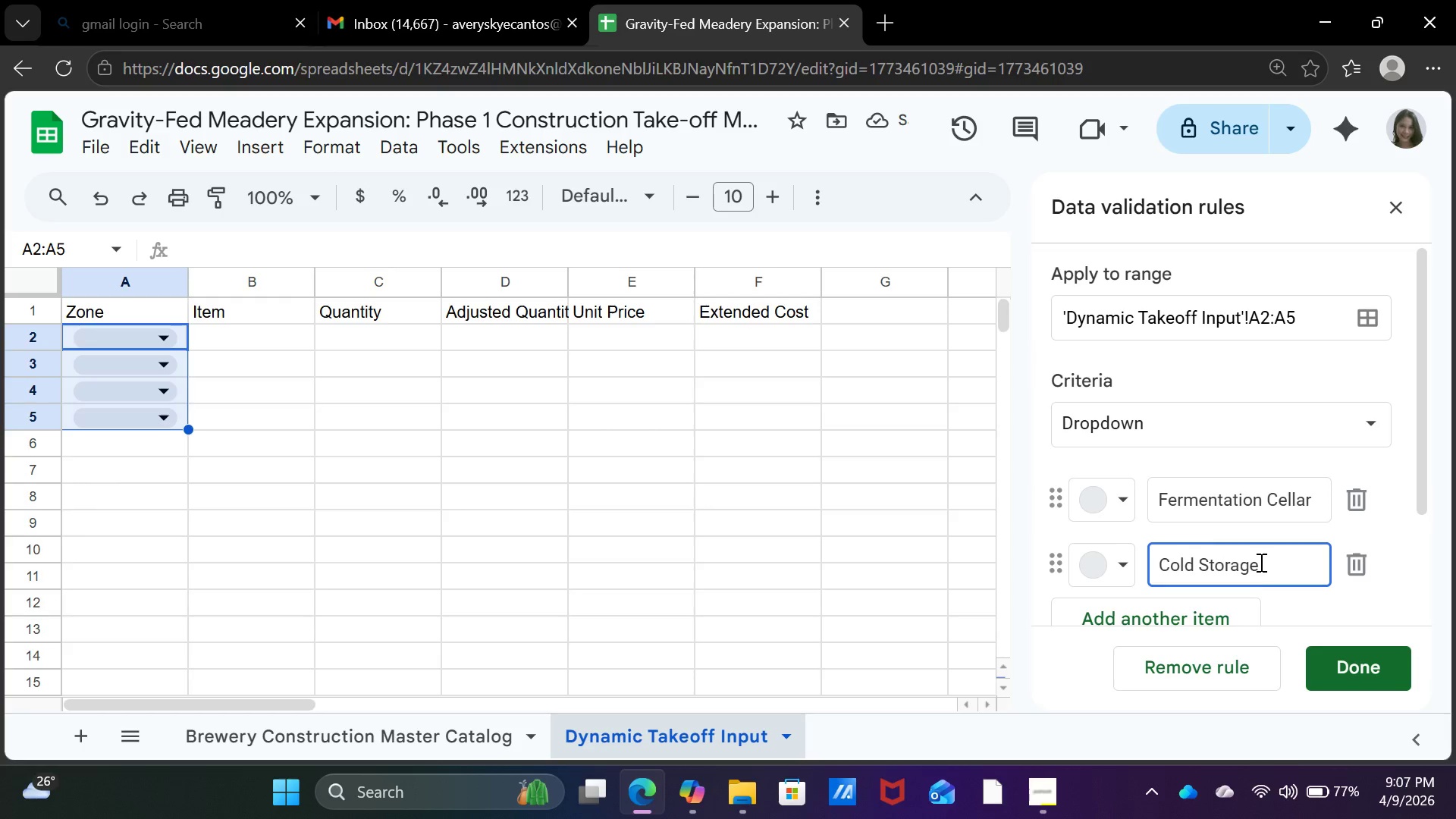 
left_click([1201, 665])
 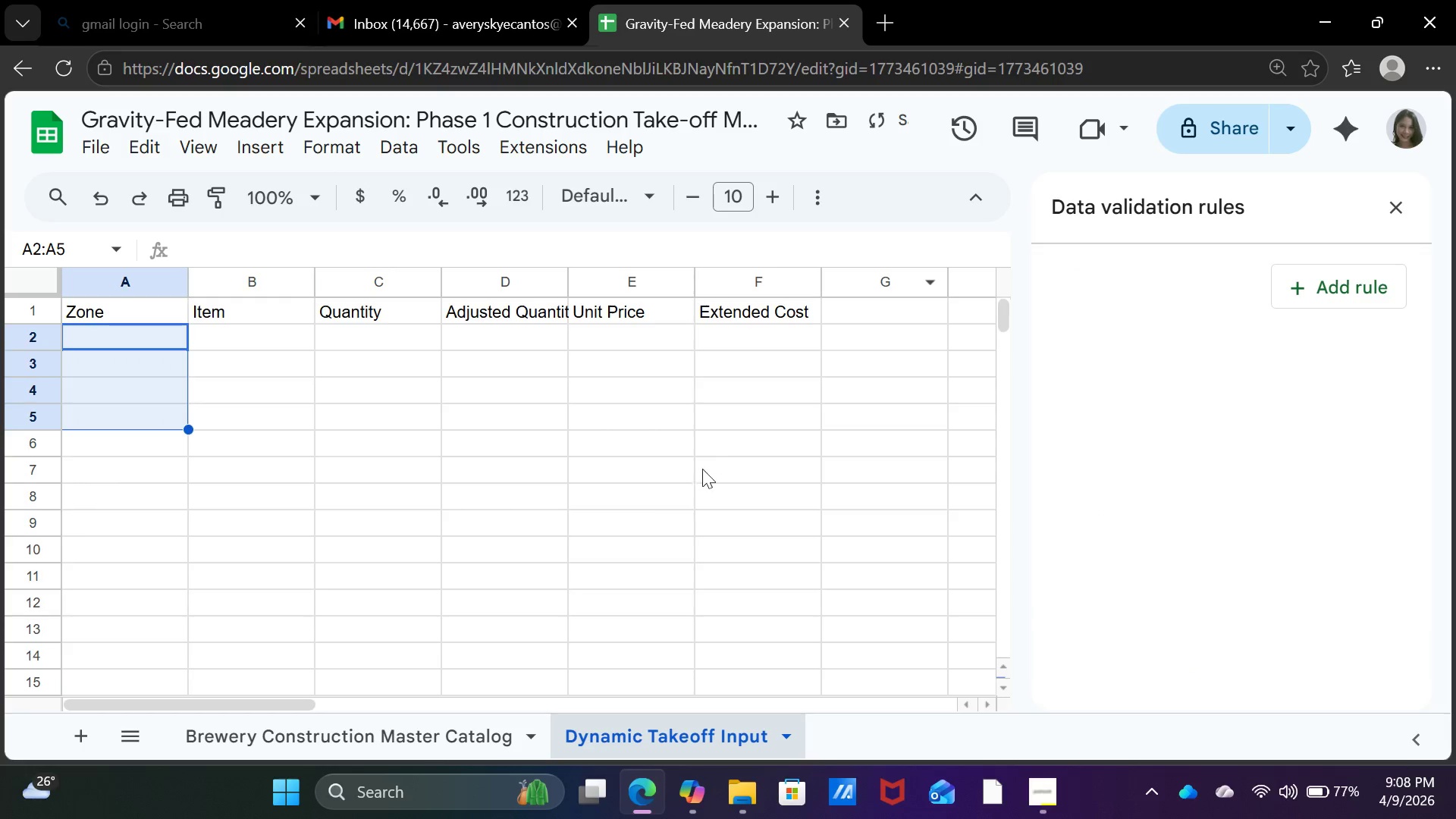 
left_click([636, 521])
 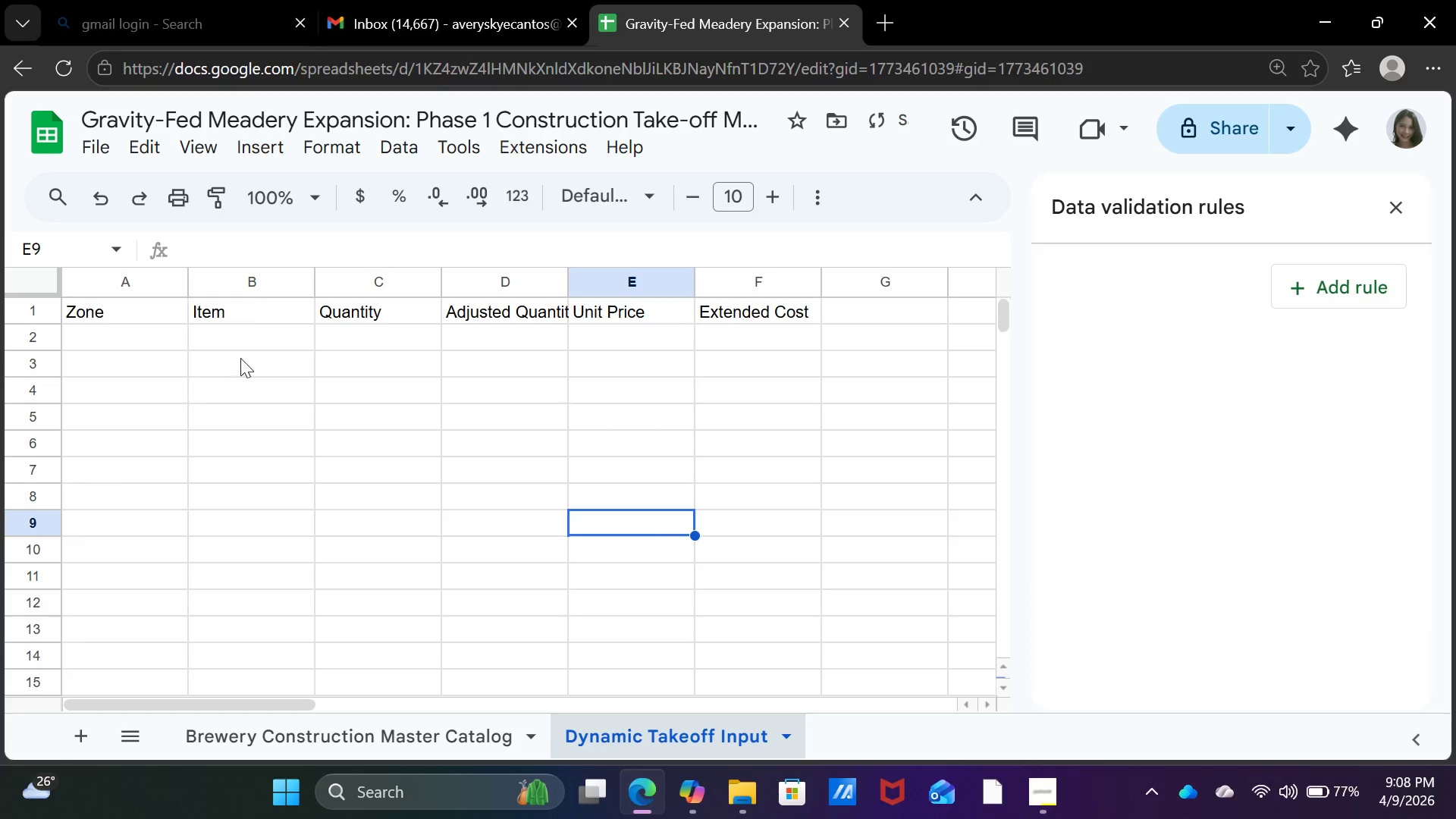 
left_click([249, 346])
 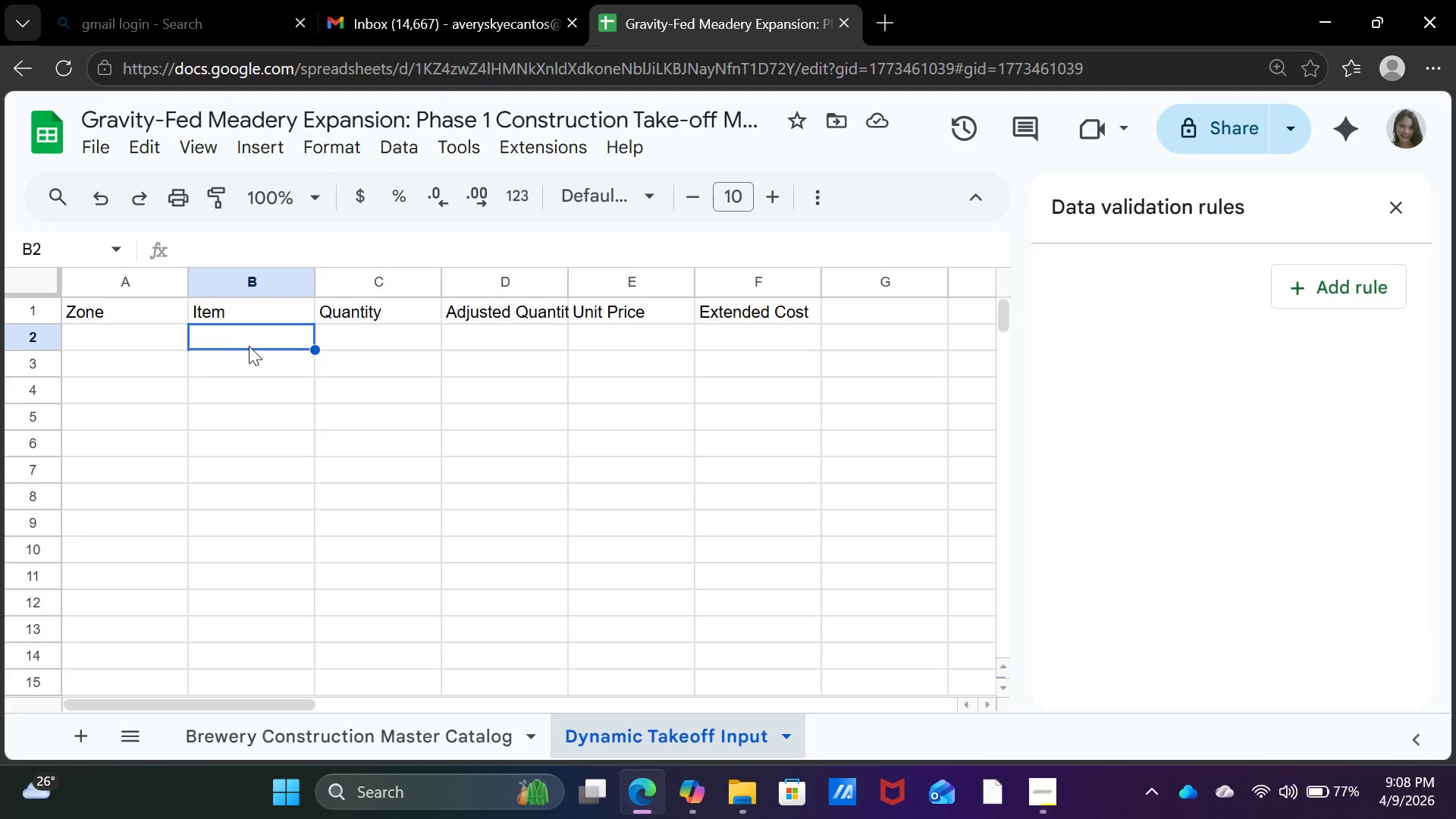 
wait(7.73)
 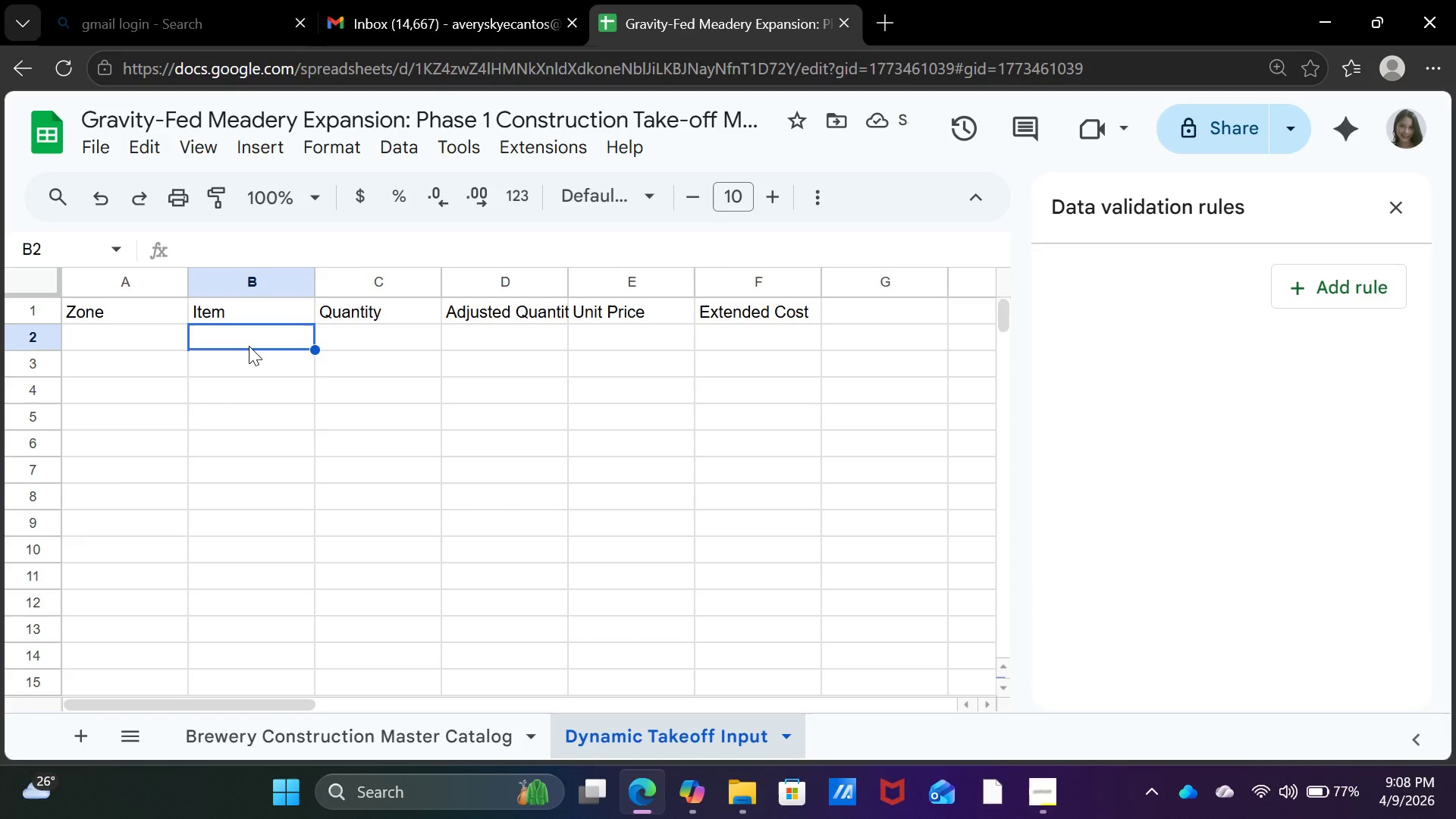 
left_click([1404, 214])
 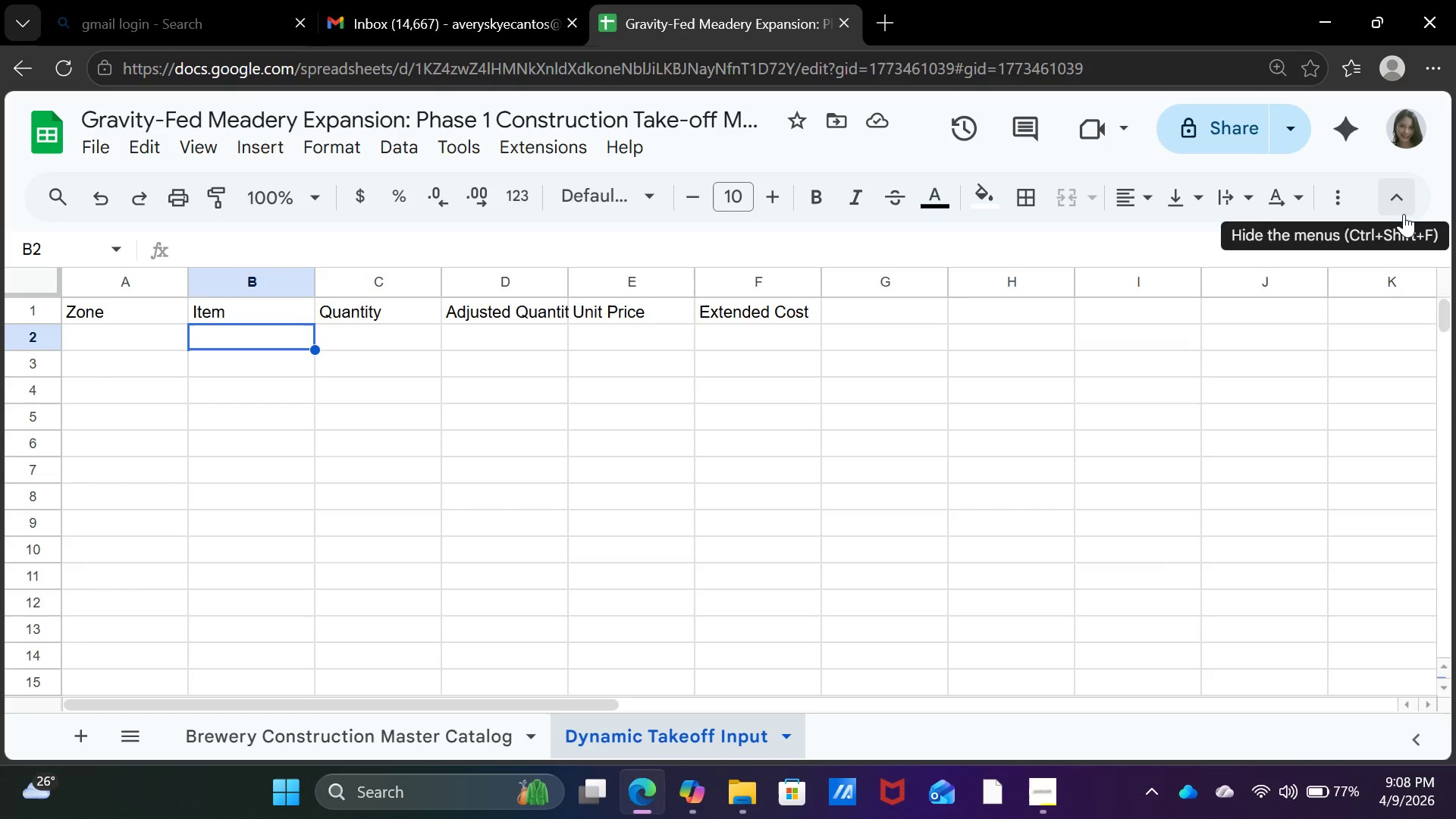 
wait(10.41)
 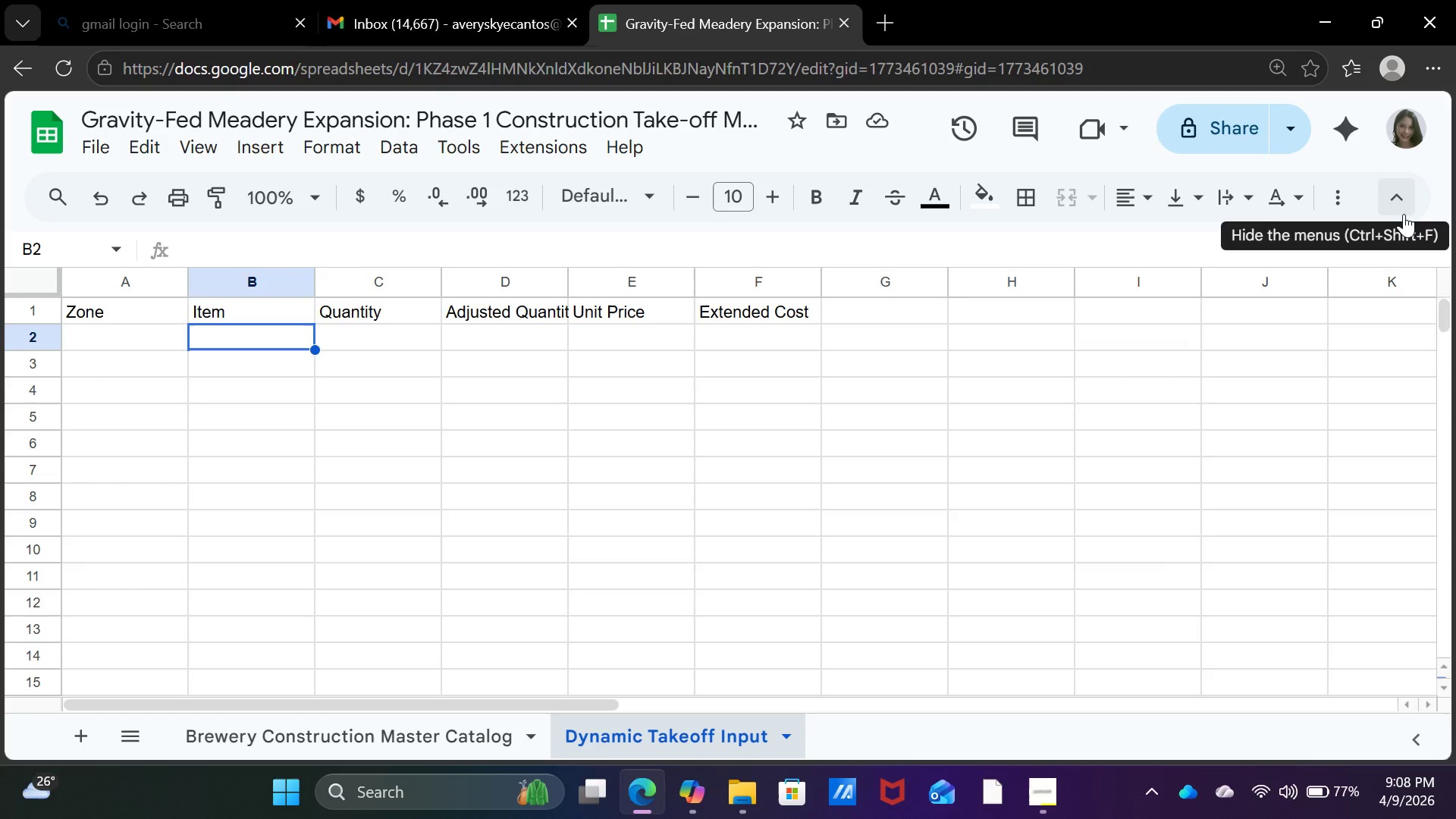 
left_click([43, 275])
 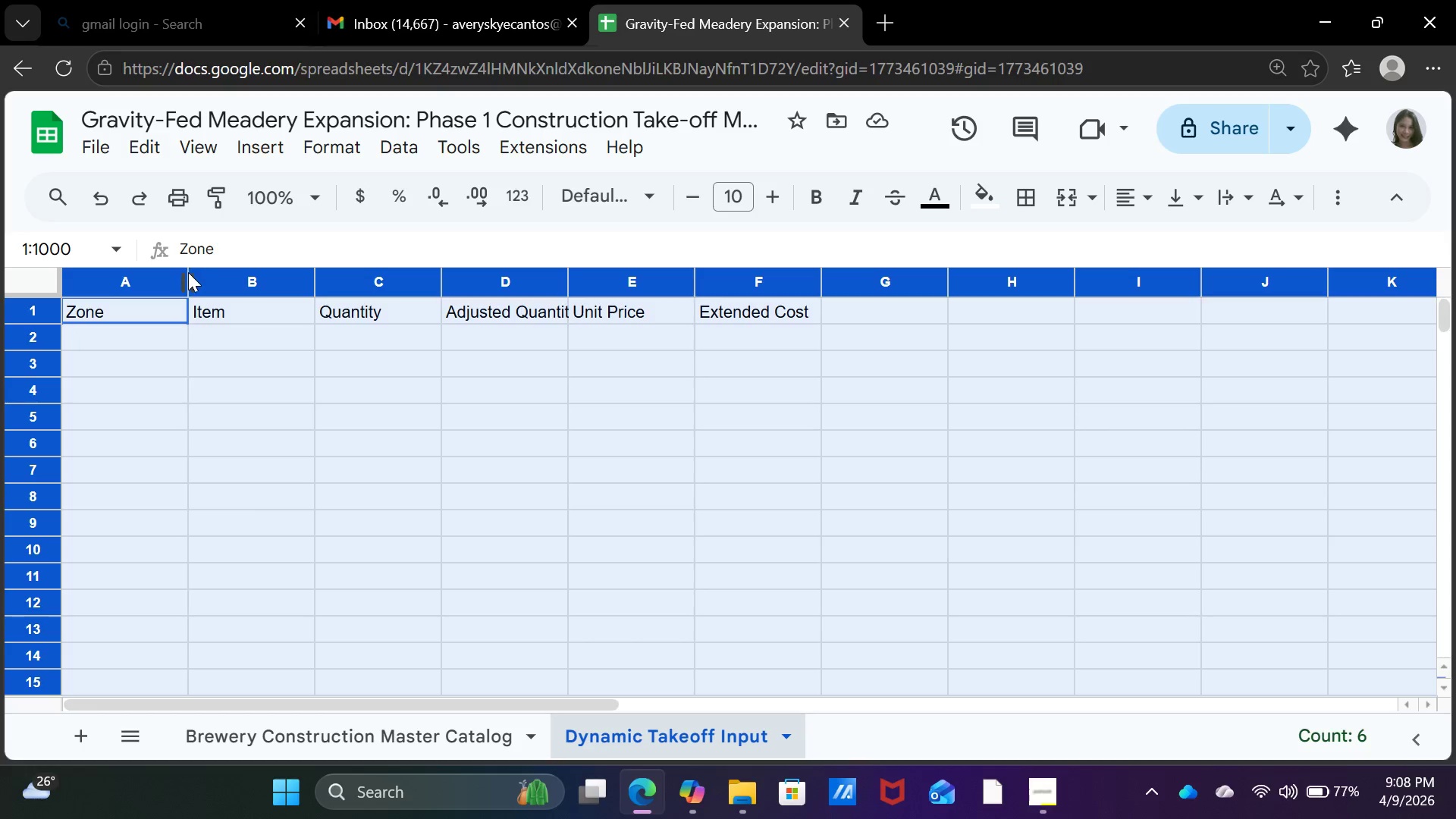 
double_click([187, 274])
 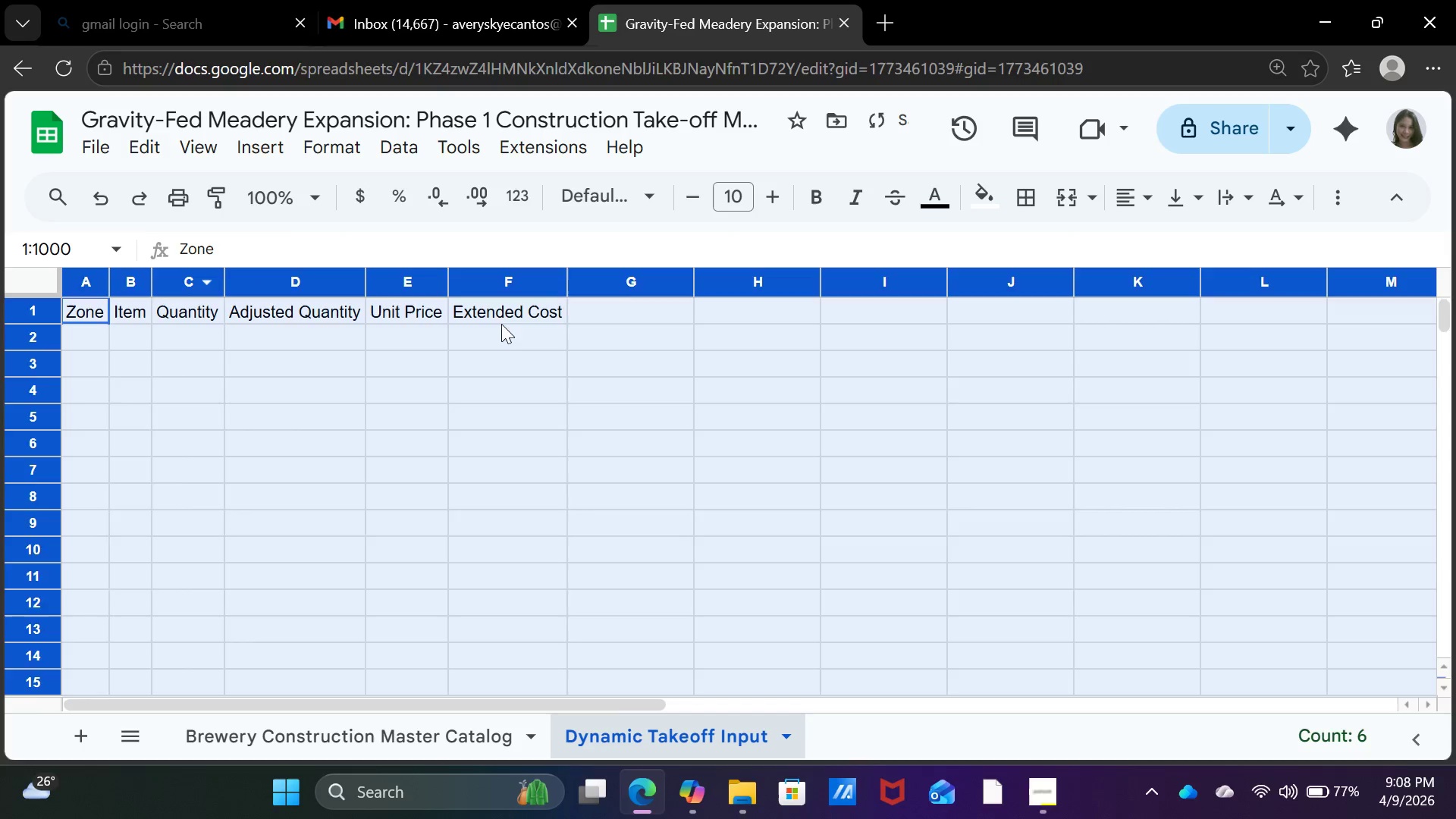 
left_click([505, 325])
 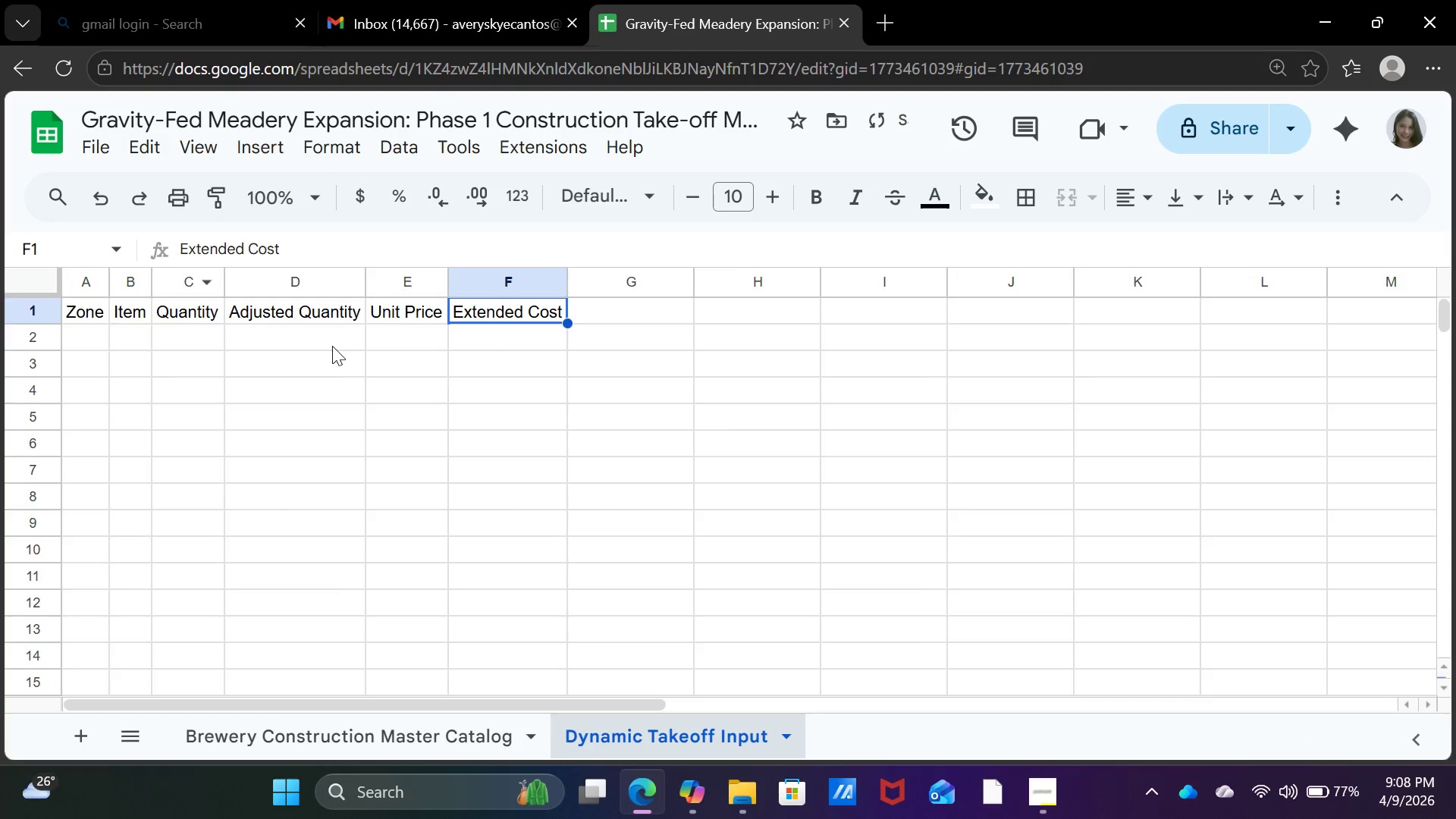 
left_click([332, 346])
 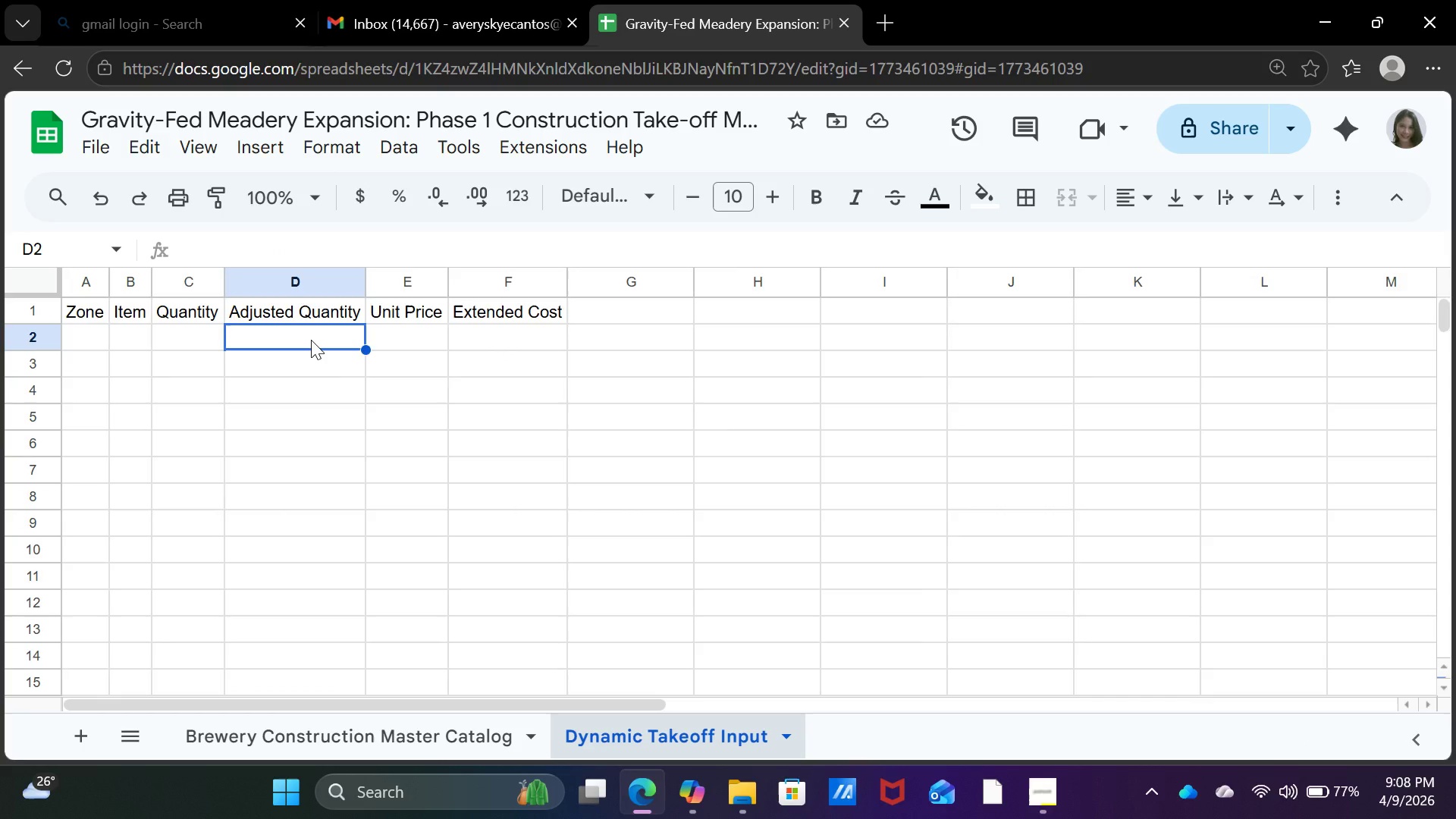 
wait(16.56)
 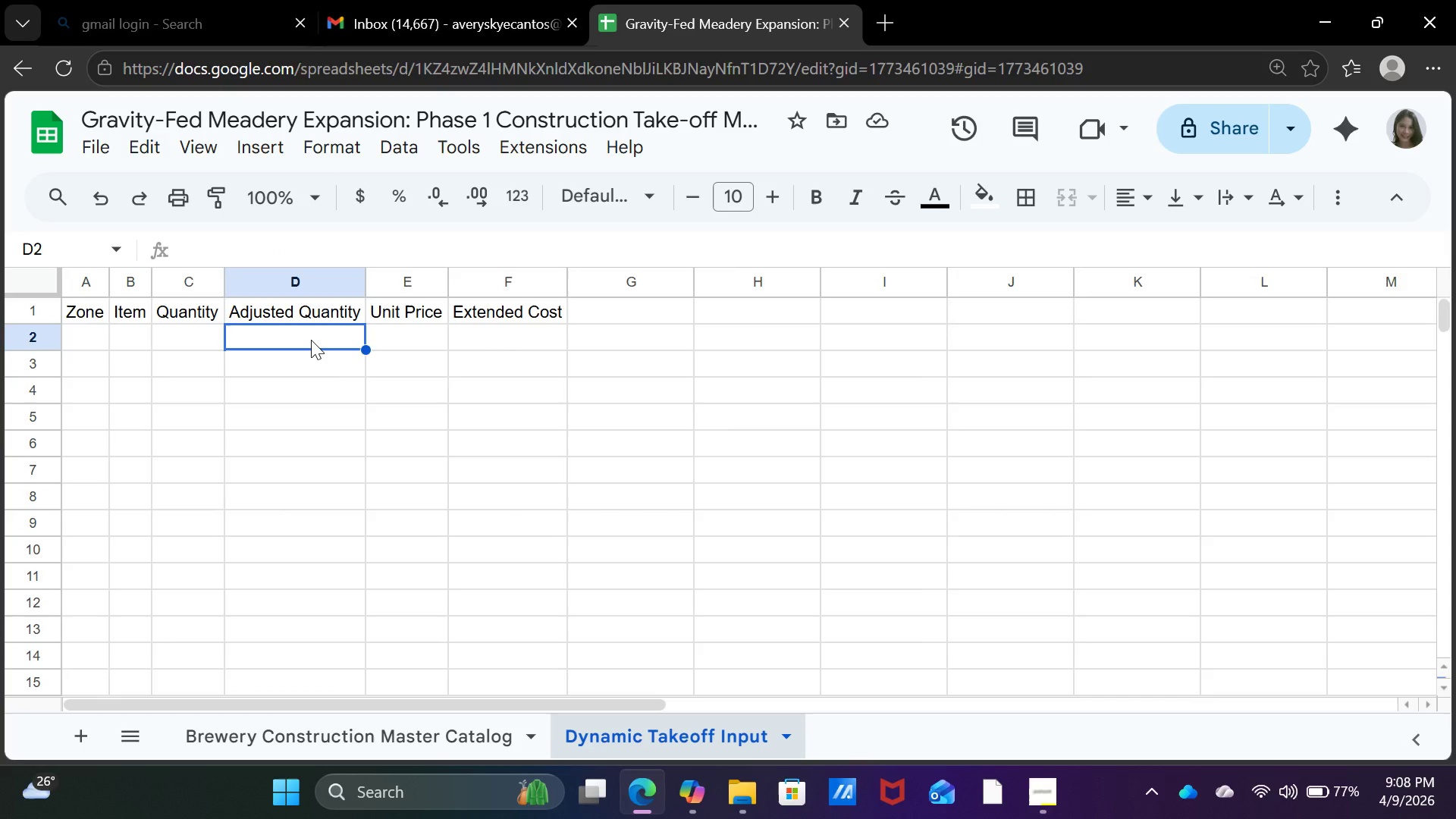 
key(Equal)
 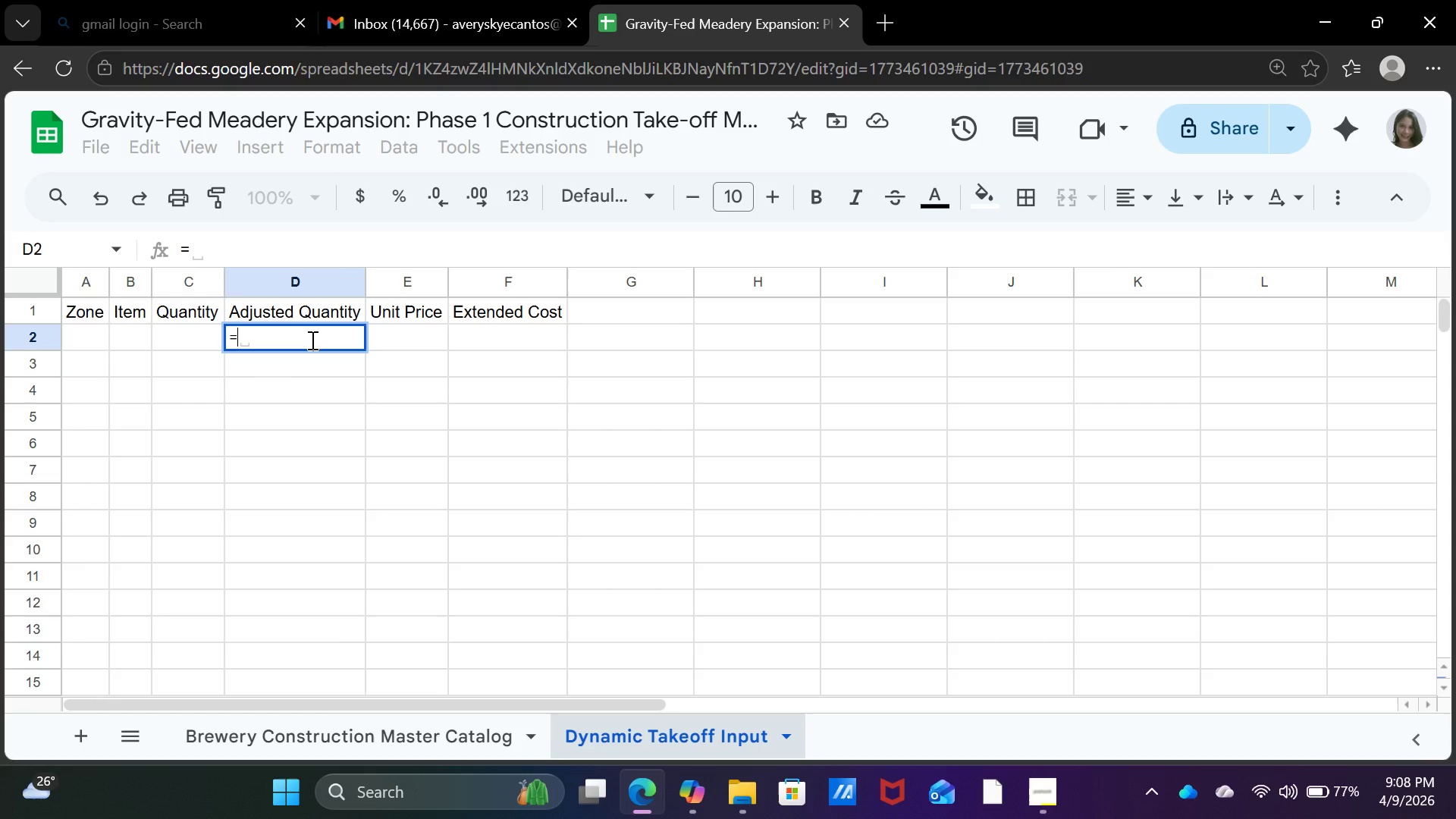 
wait(10.62)
 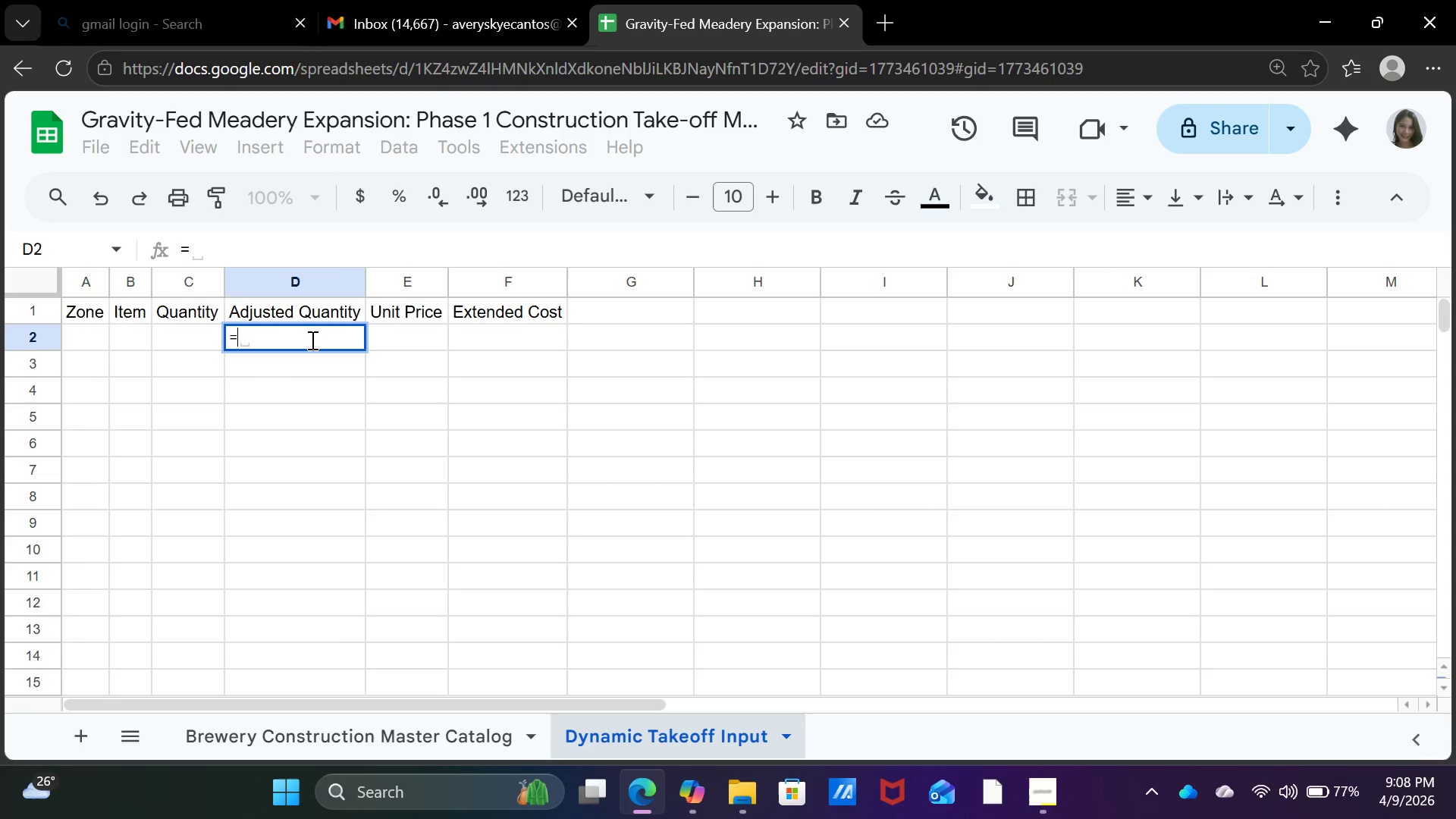 
key(Backspace)
 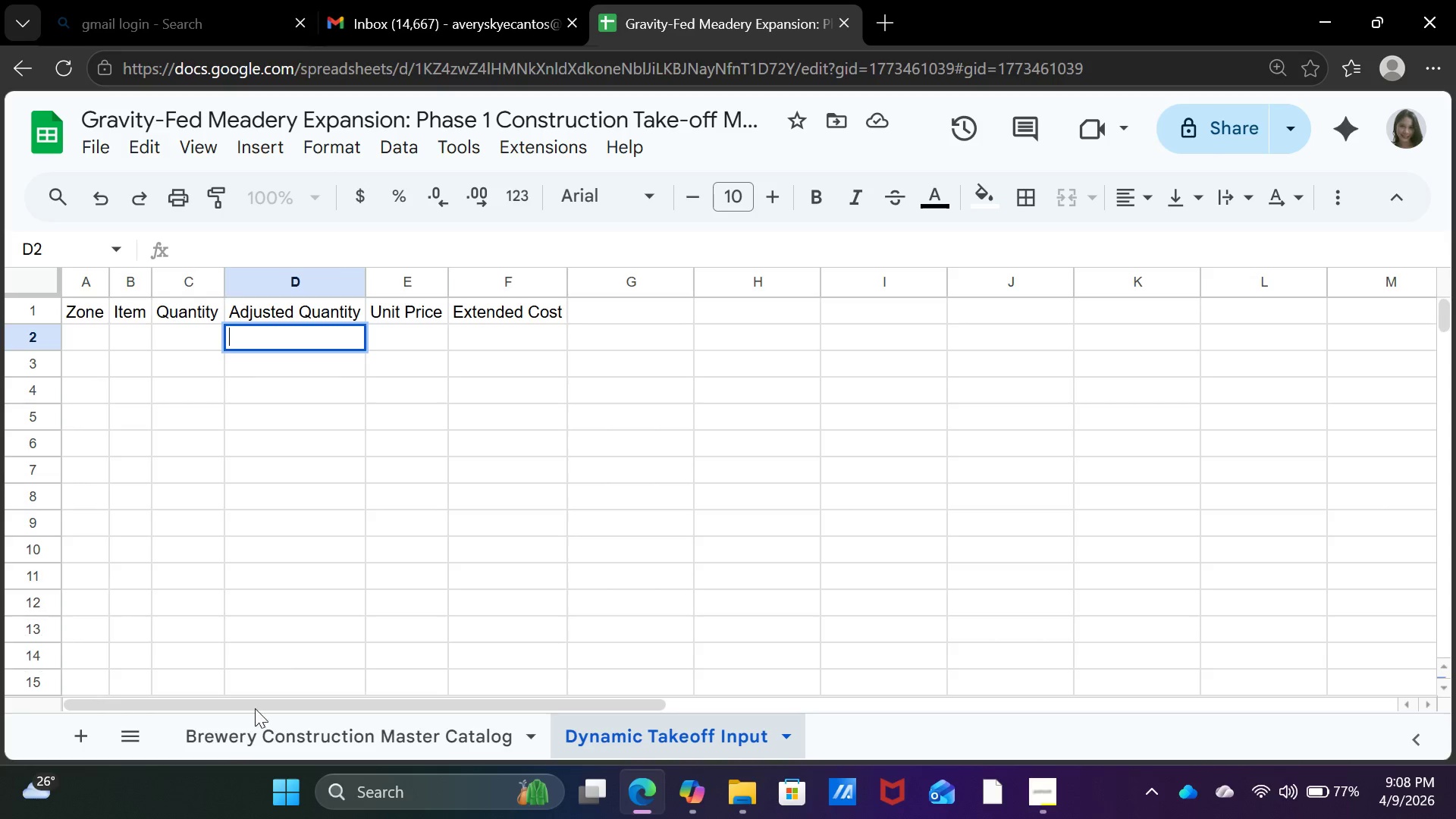 
left_click([303, 740])
 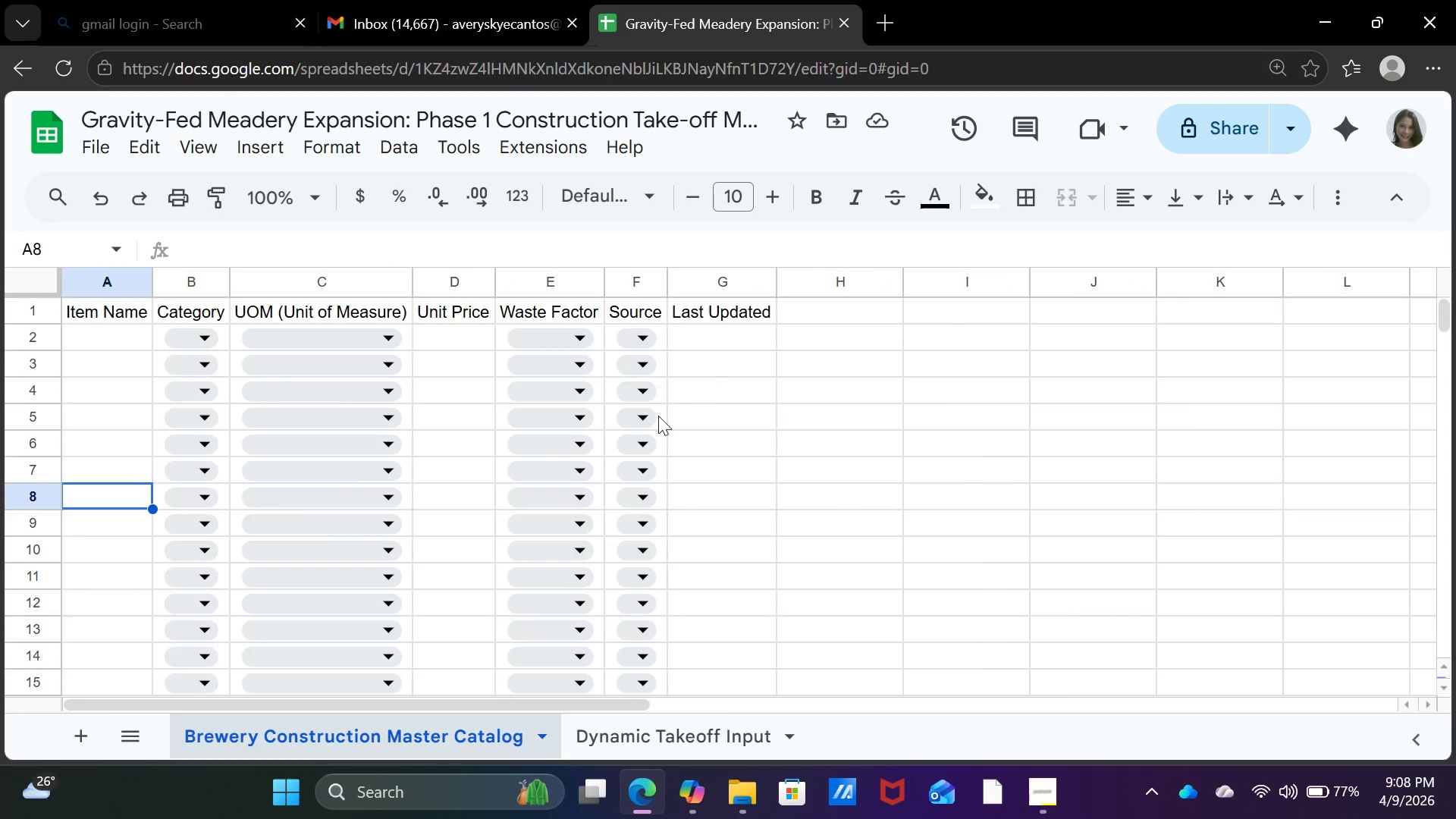 
left_click([617, 742])
 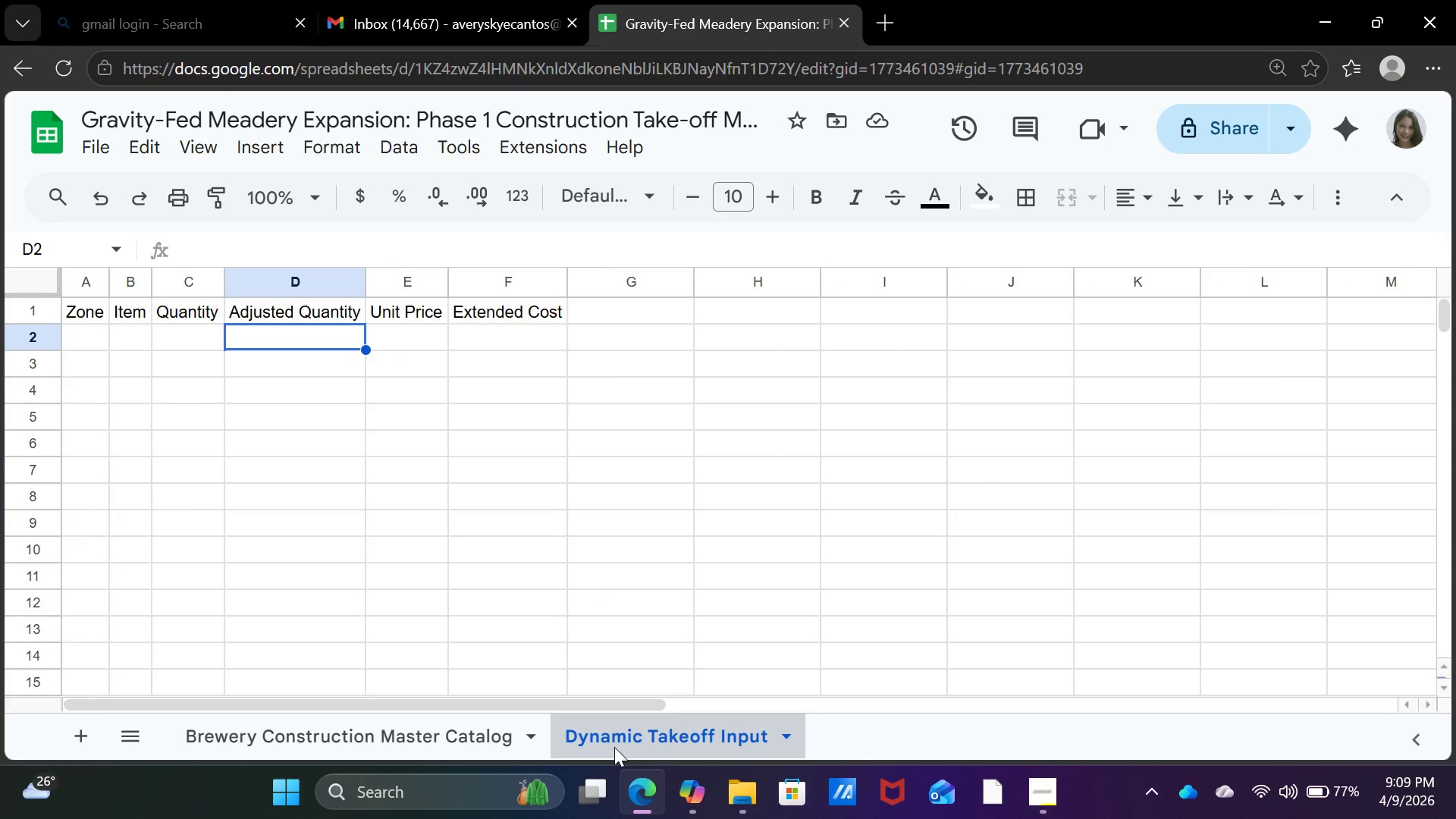 
wait(5.09)
 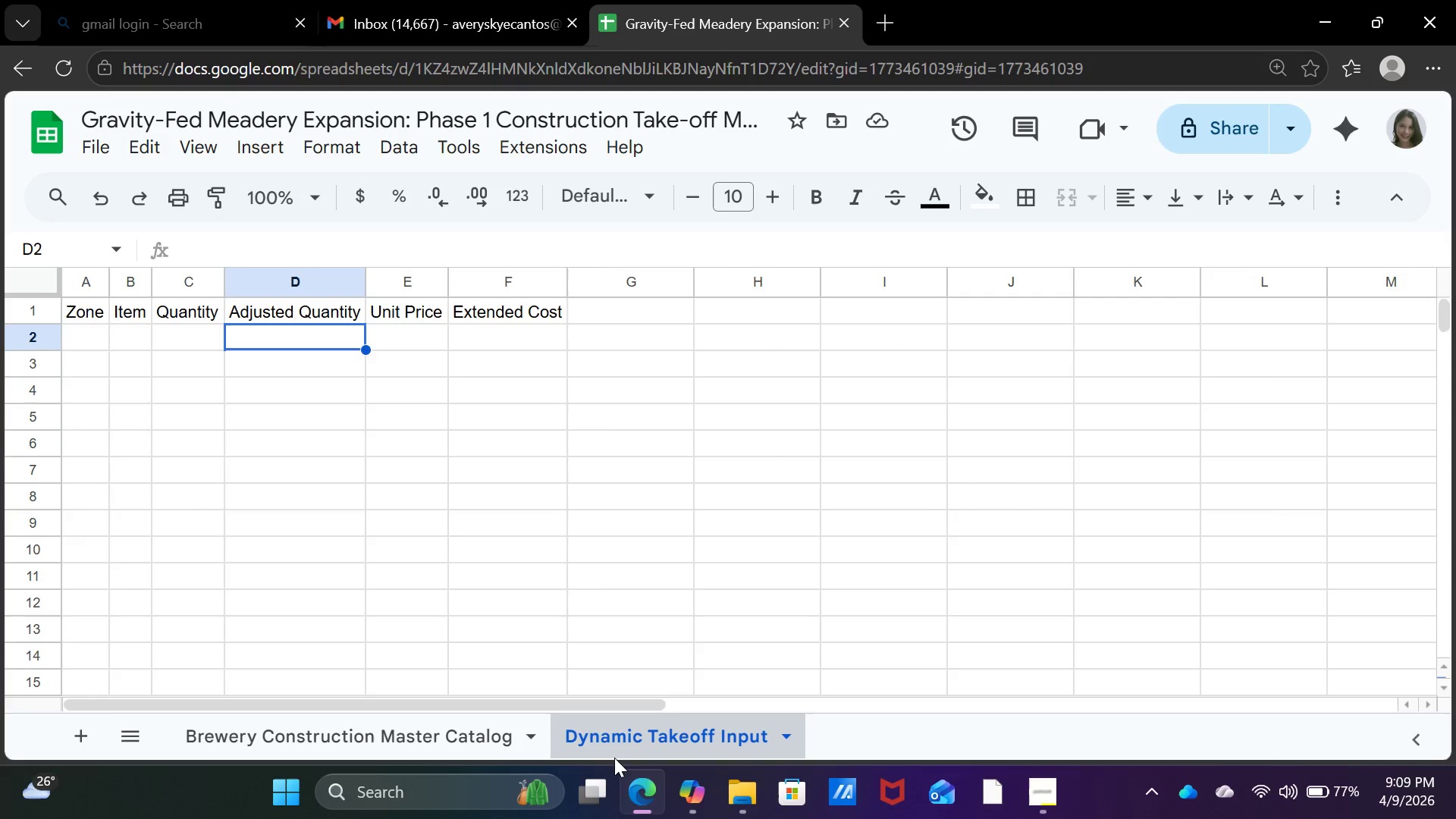 
key(Equal)
 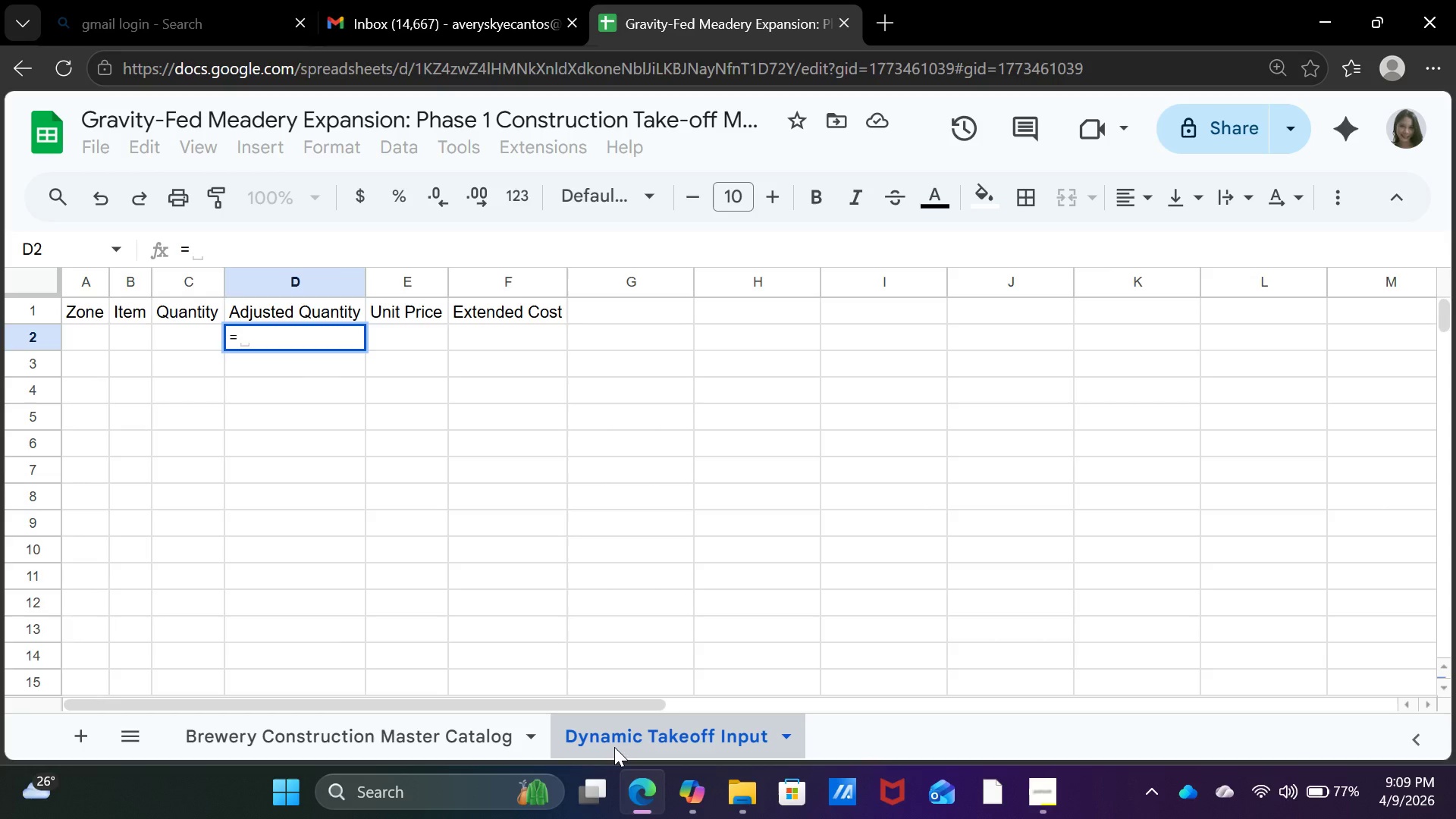 
type(round)
 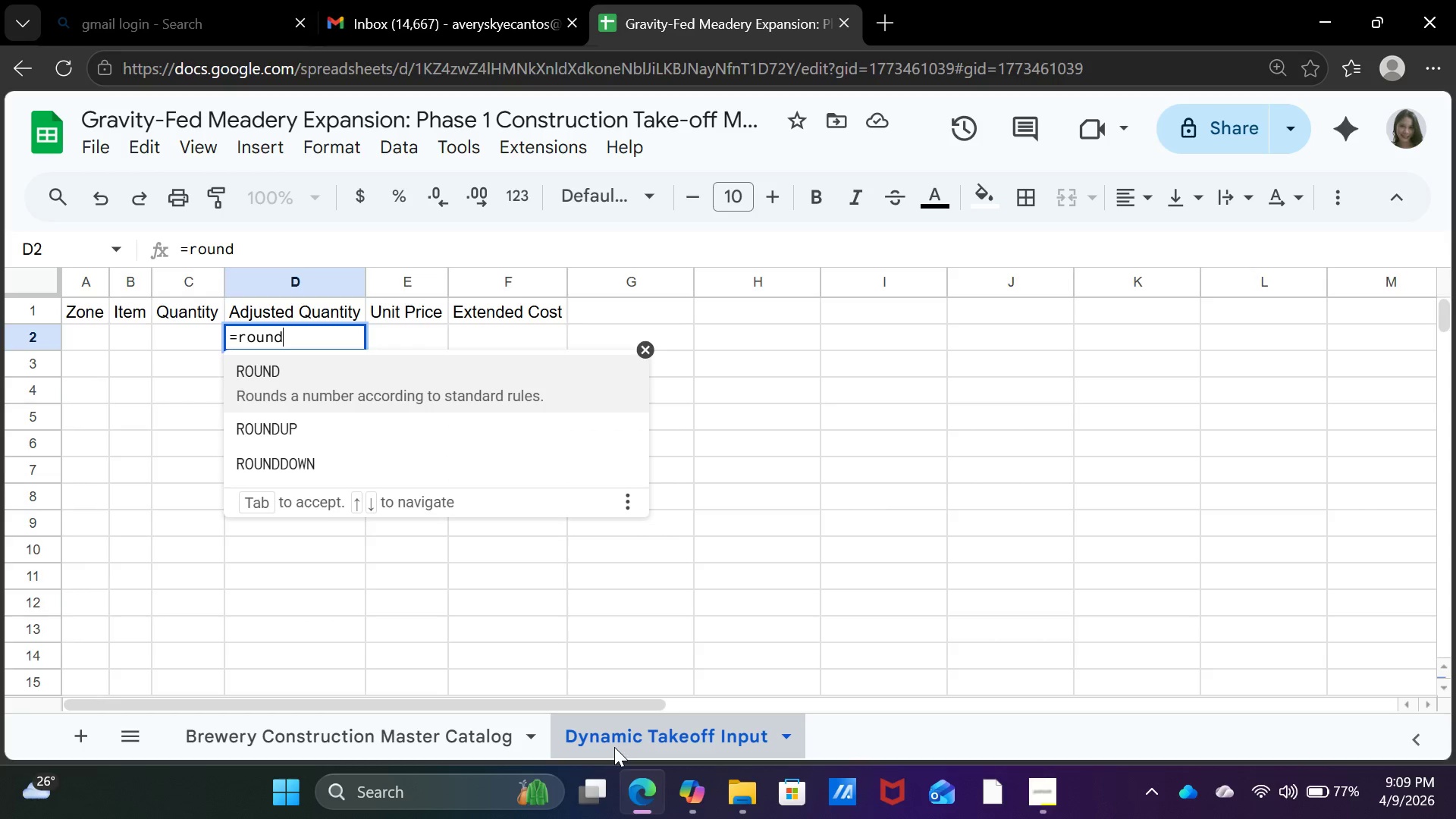 
type((c2)
 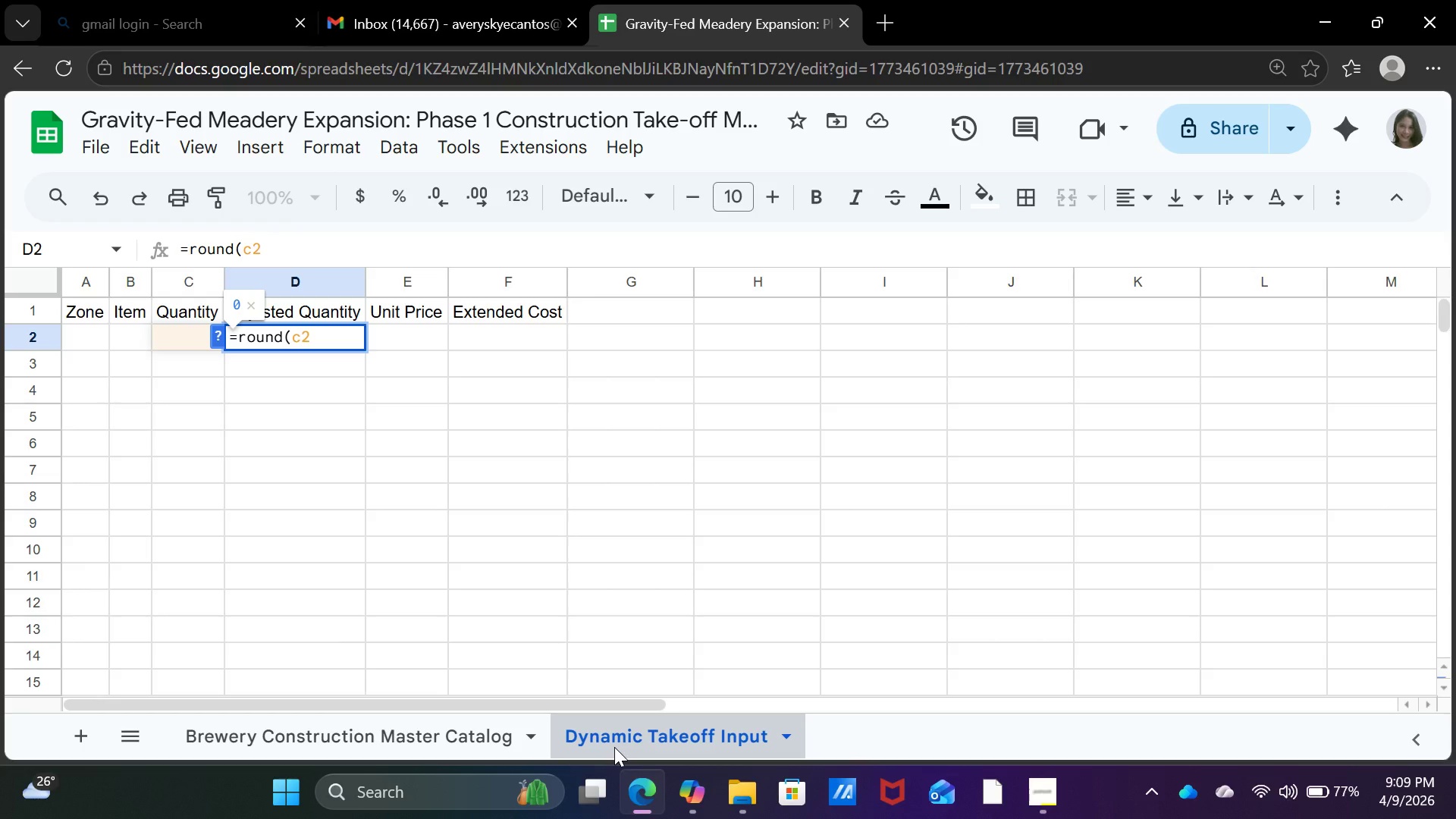 
key(Shift+8)
 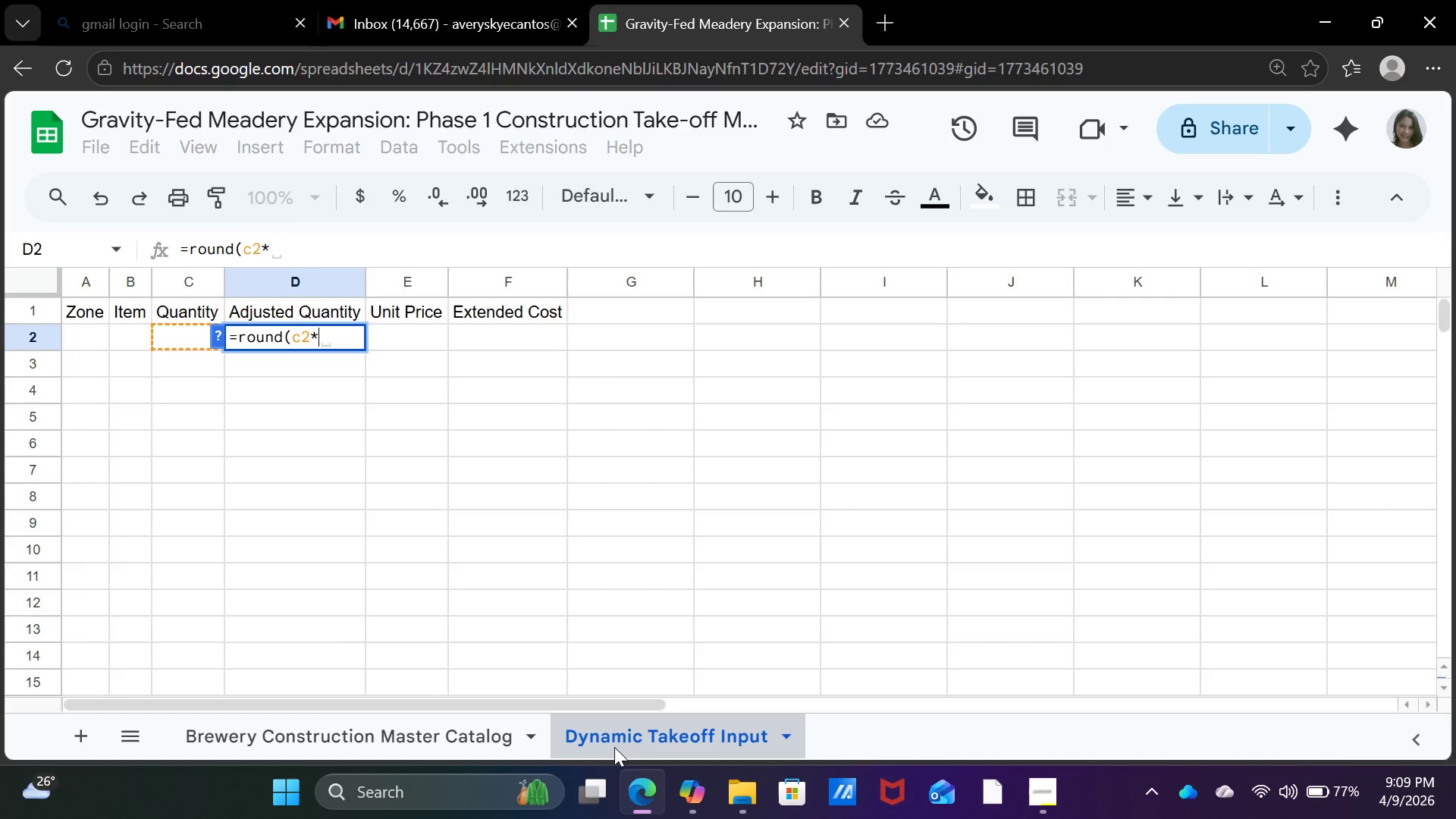 
type((1)
 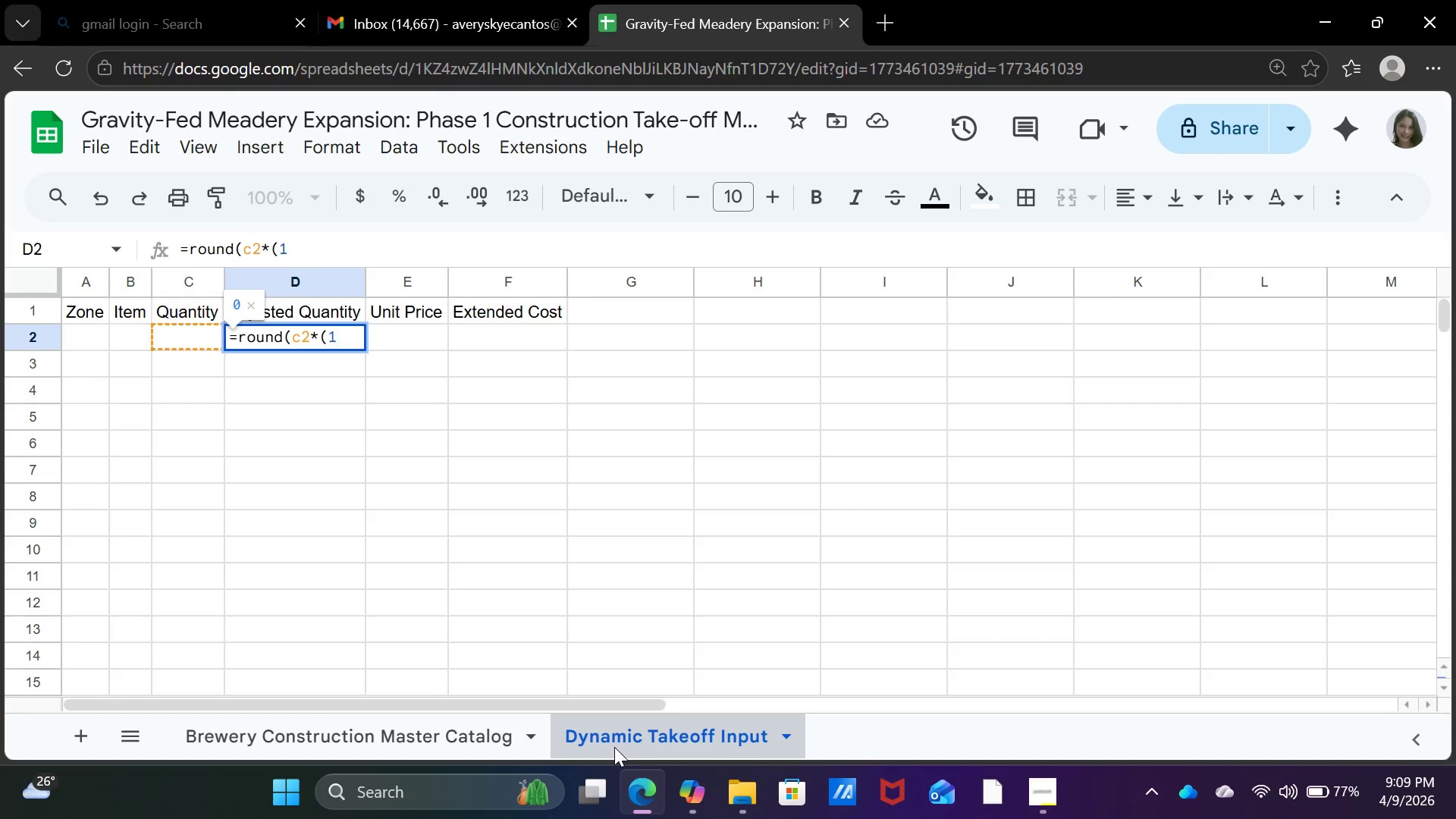 
key(Shift+Equal)
 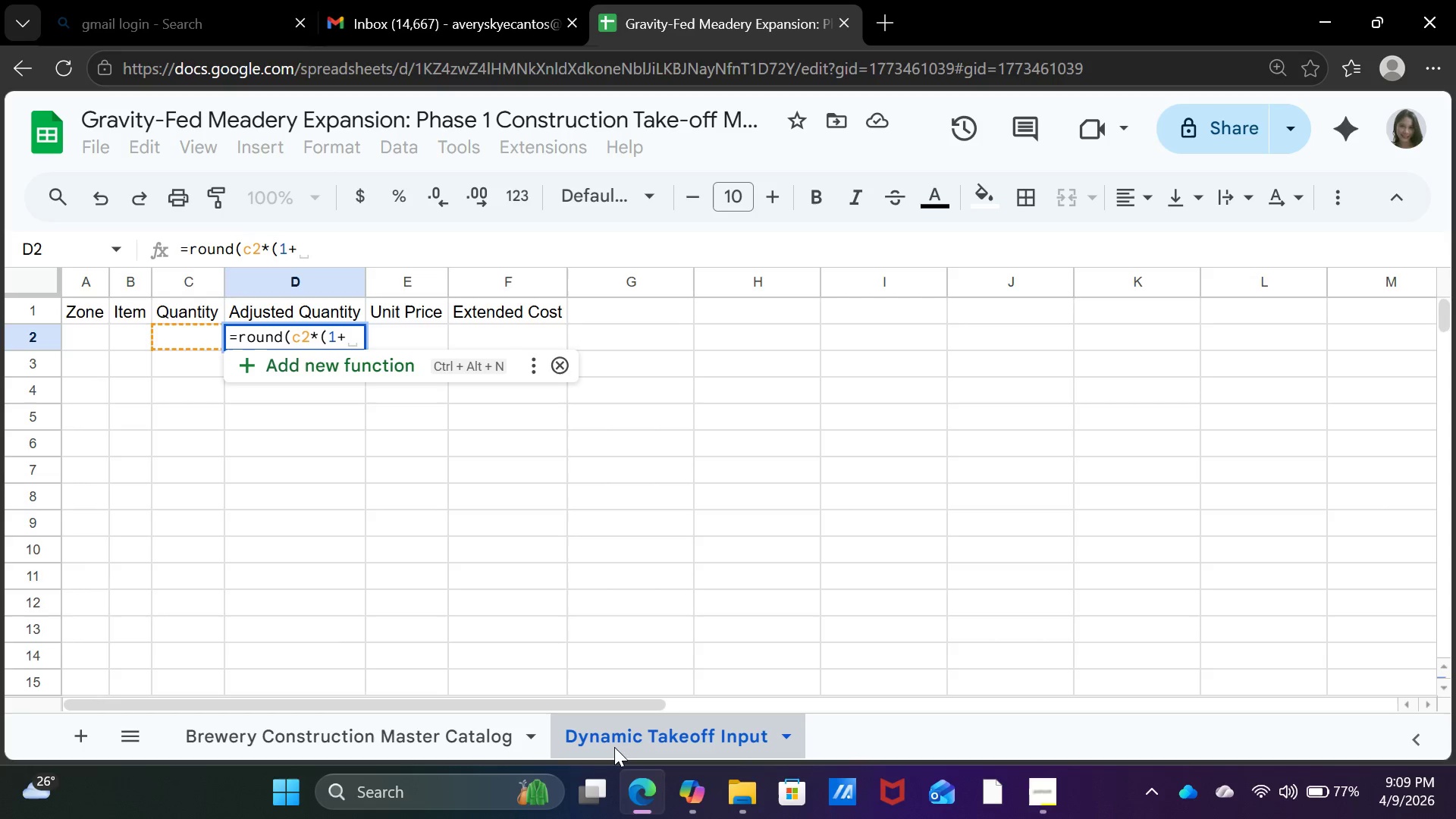 
wait(5.03)
 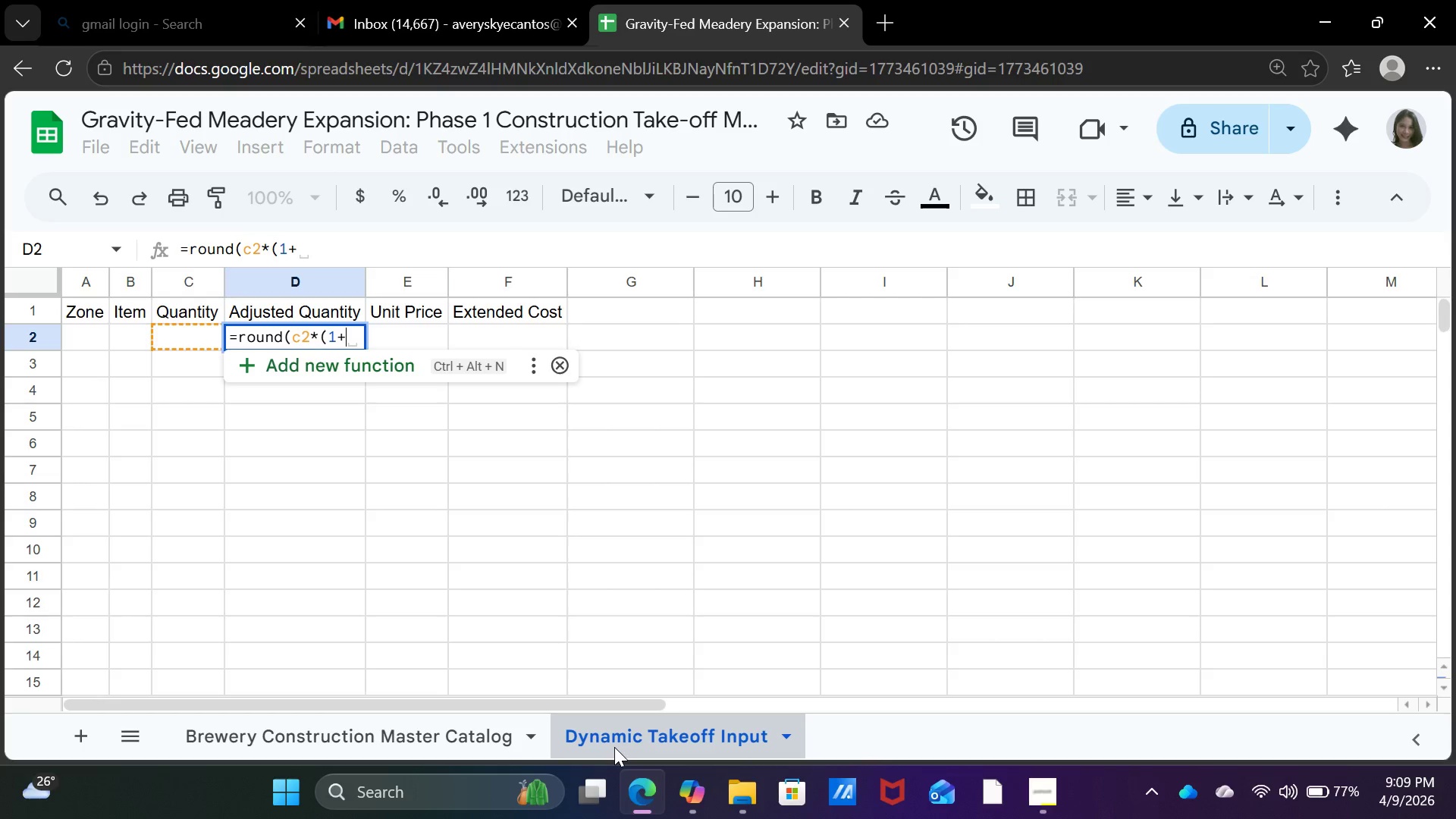 
type(xlookup()
 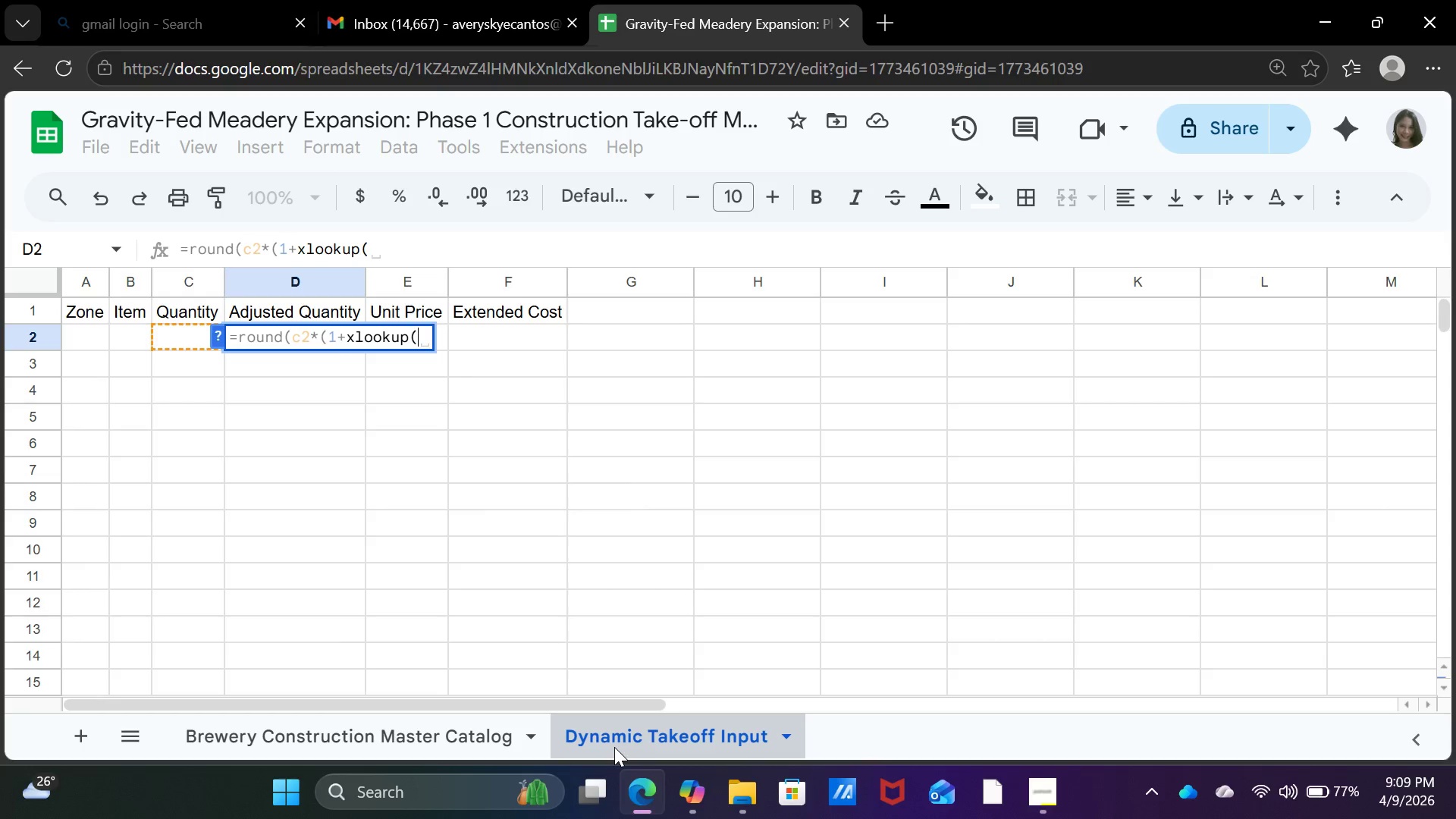 
type(b2,)
 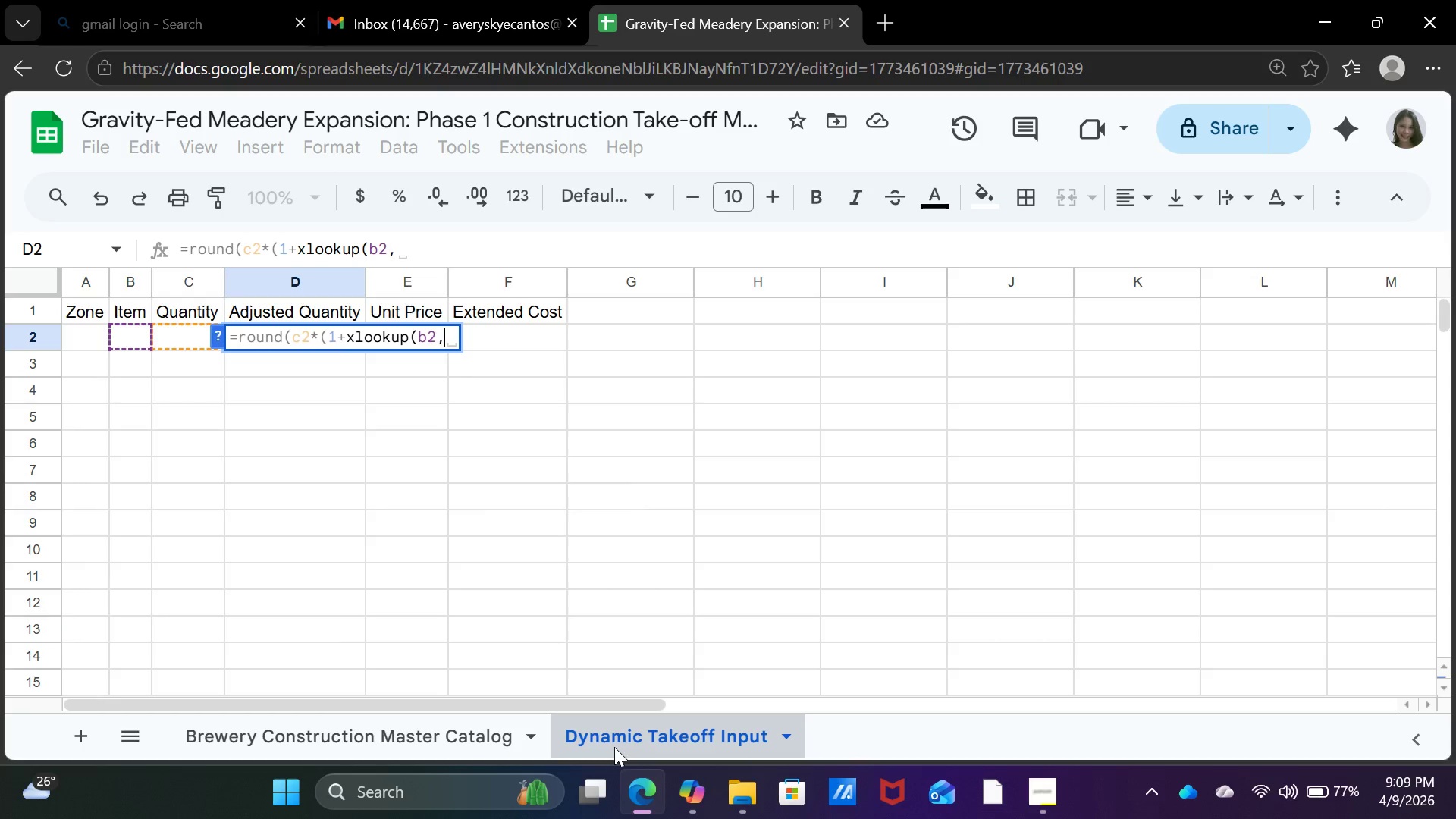 
left_click([412, 746])
 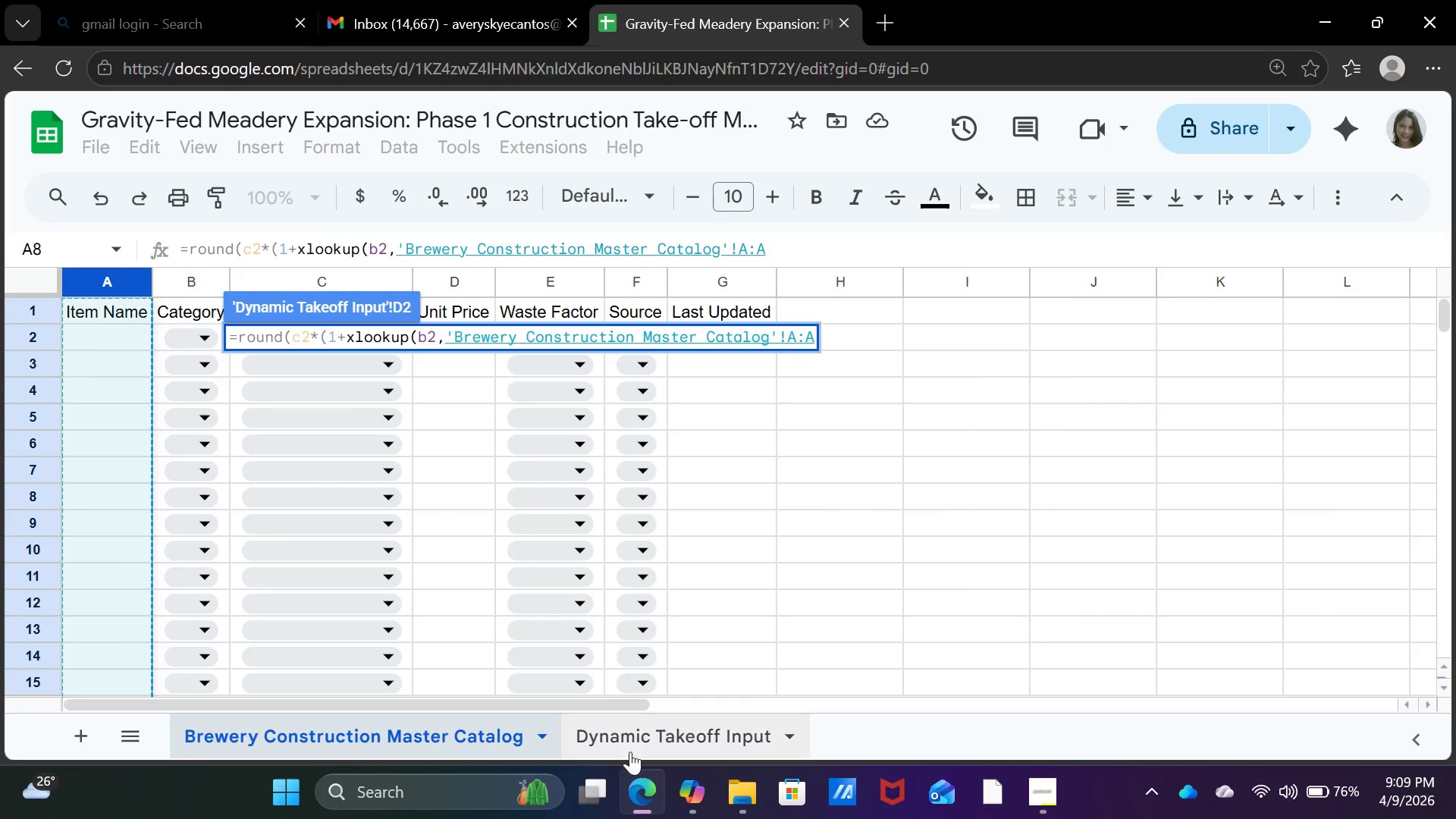 
left_click([635, 742])
 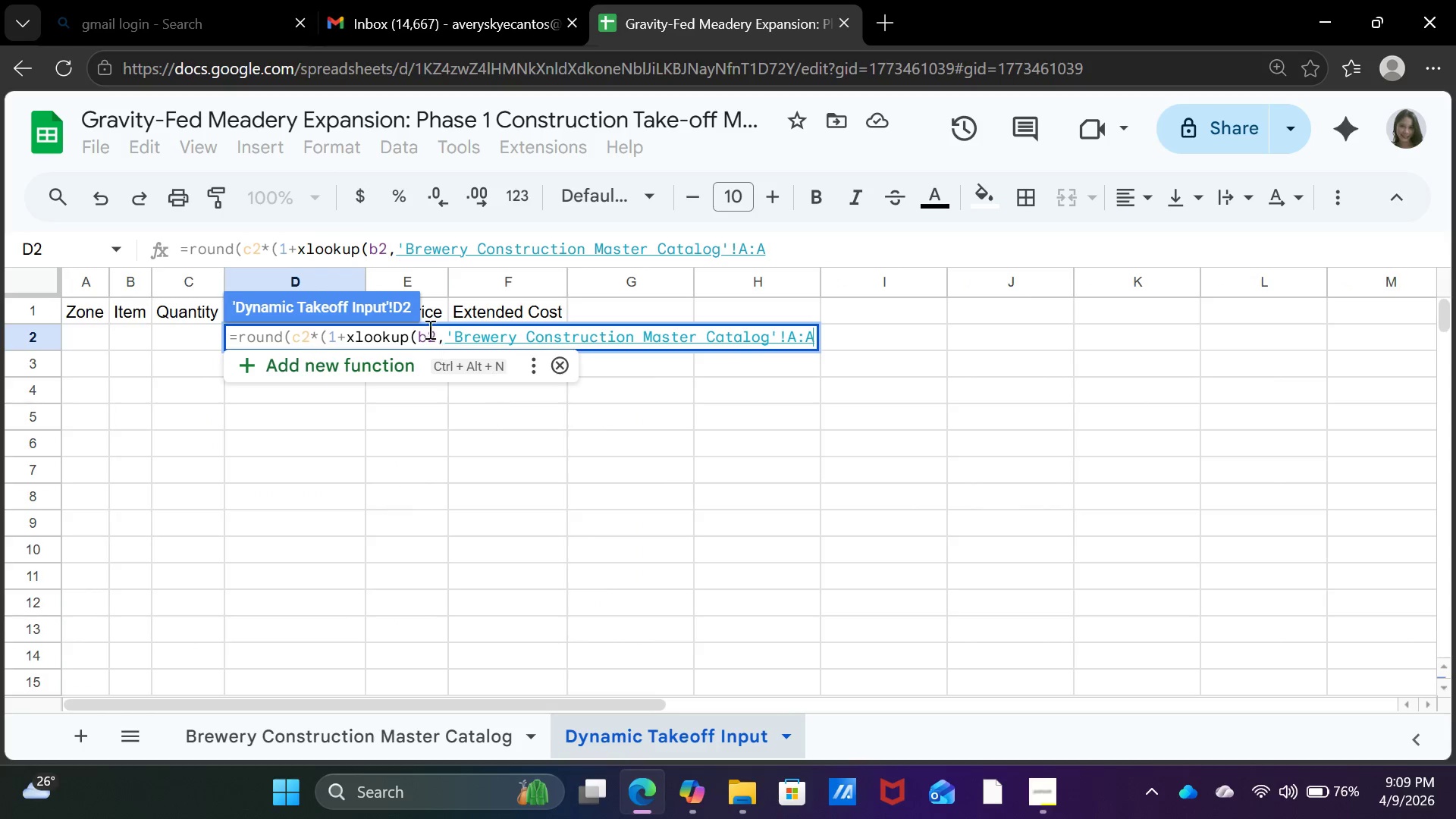 
wait(6.92)
 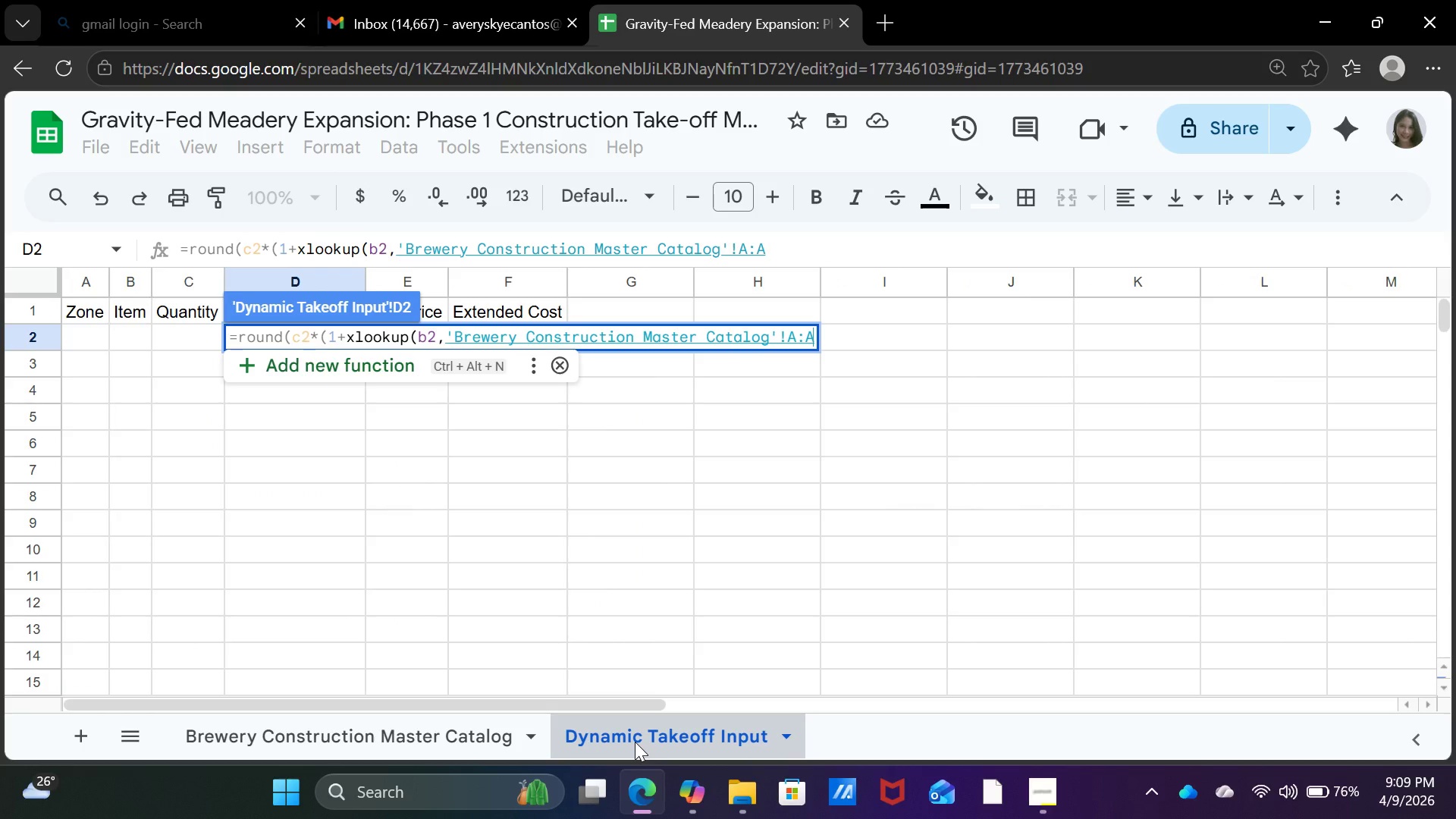 
left_click([774, 246])
 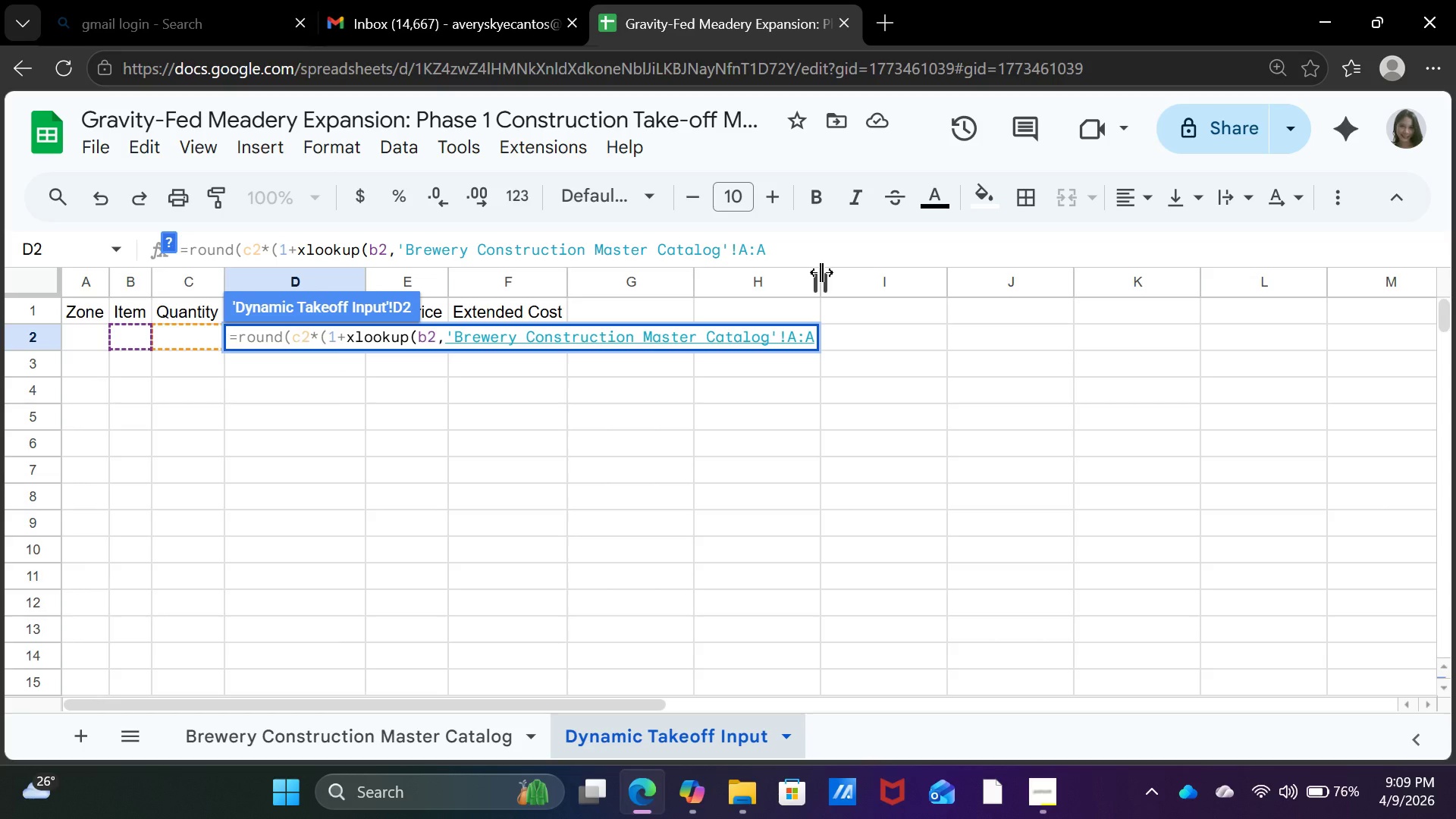 
key(Comma)
 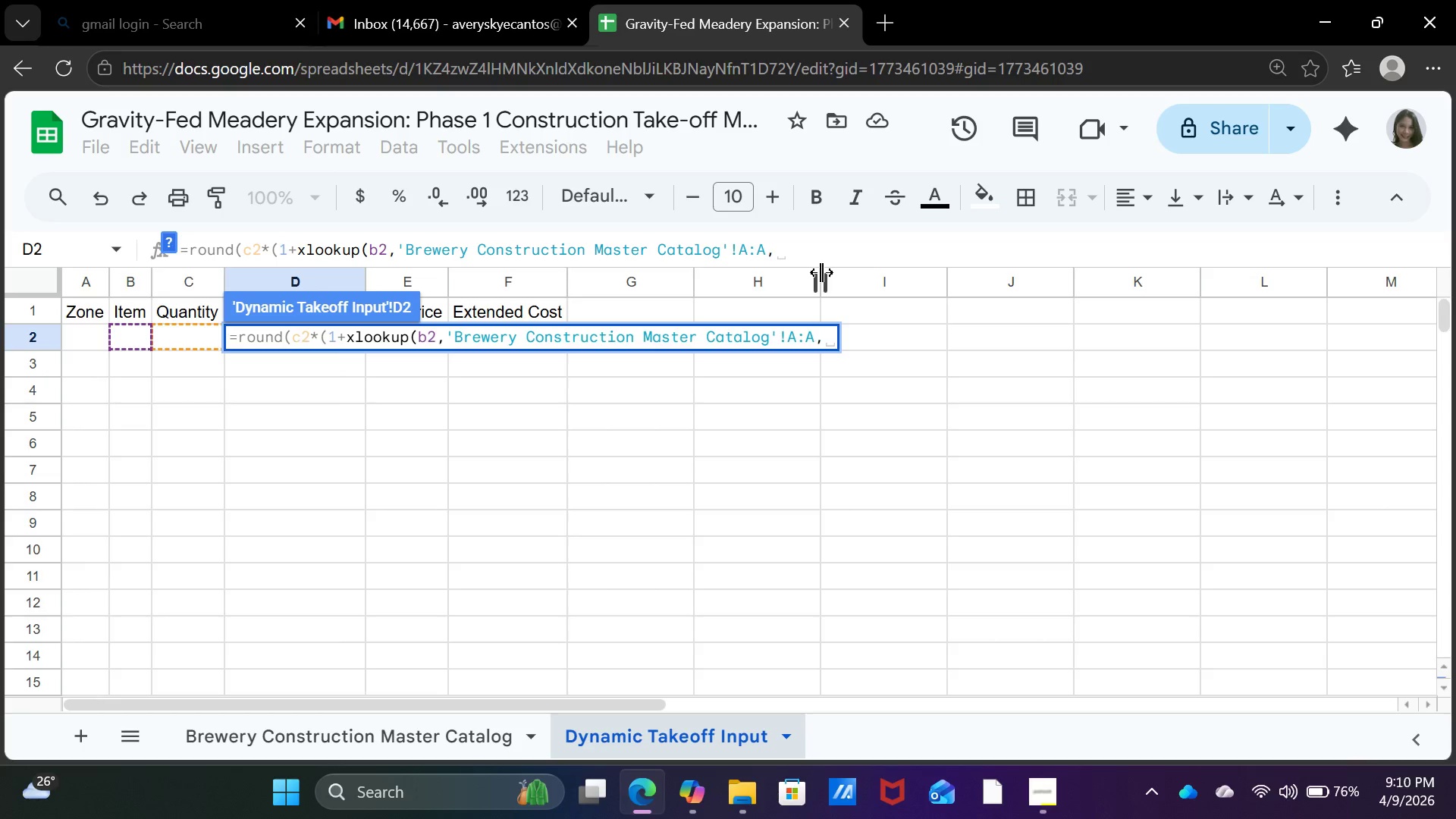 
mouse_move([351, 777])
 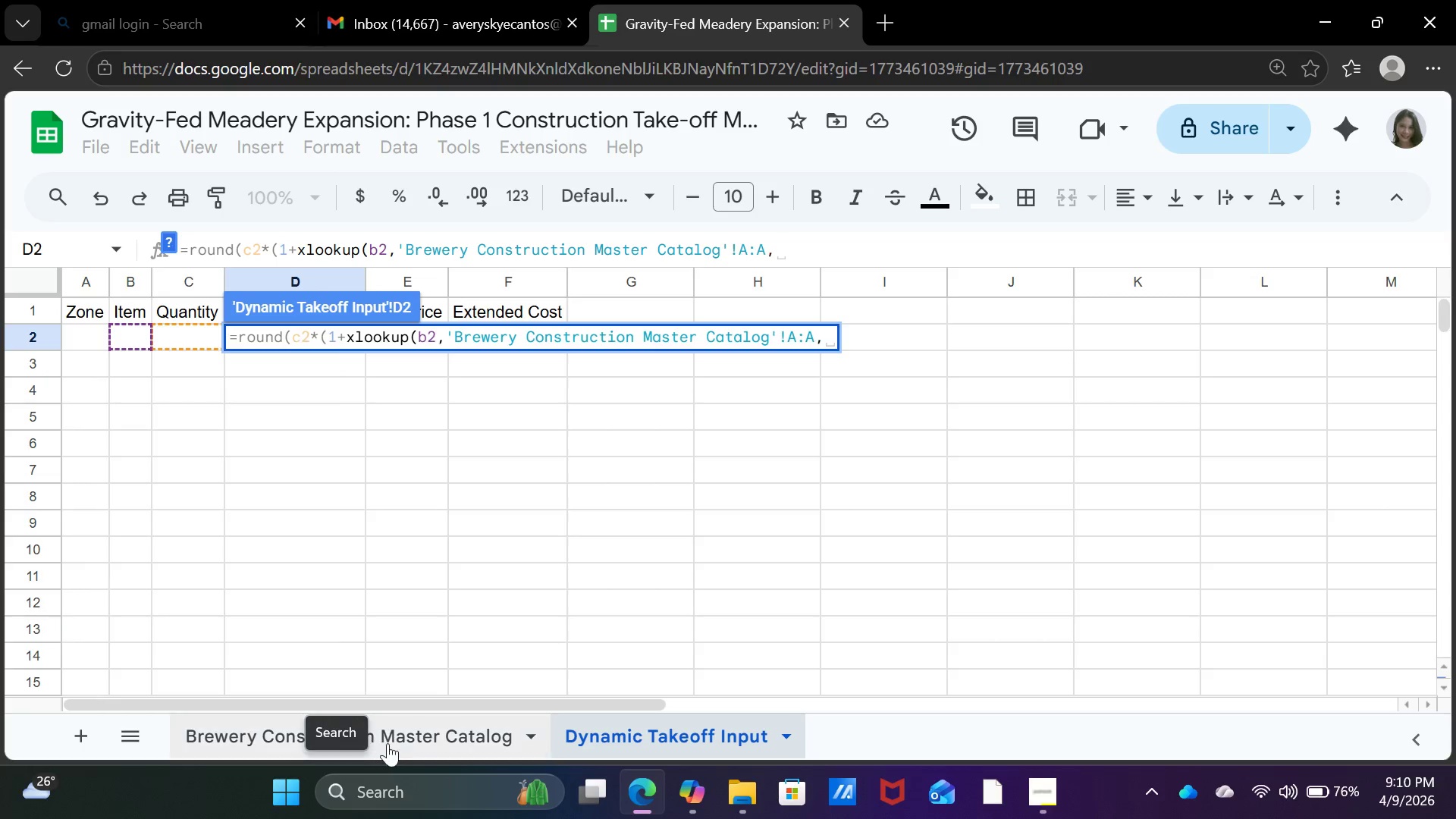 
left_click([388, 743])
 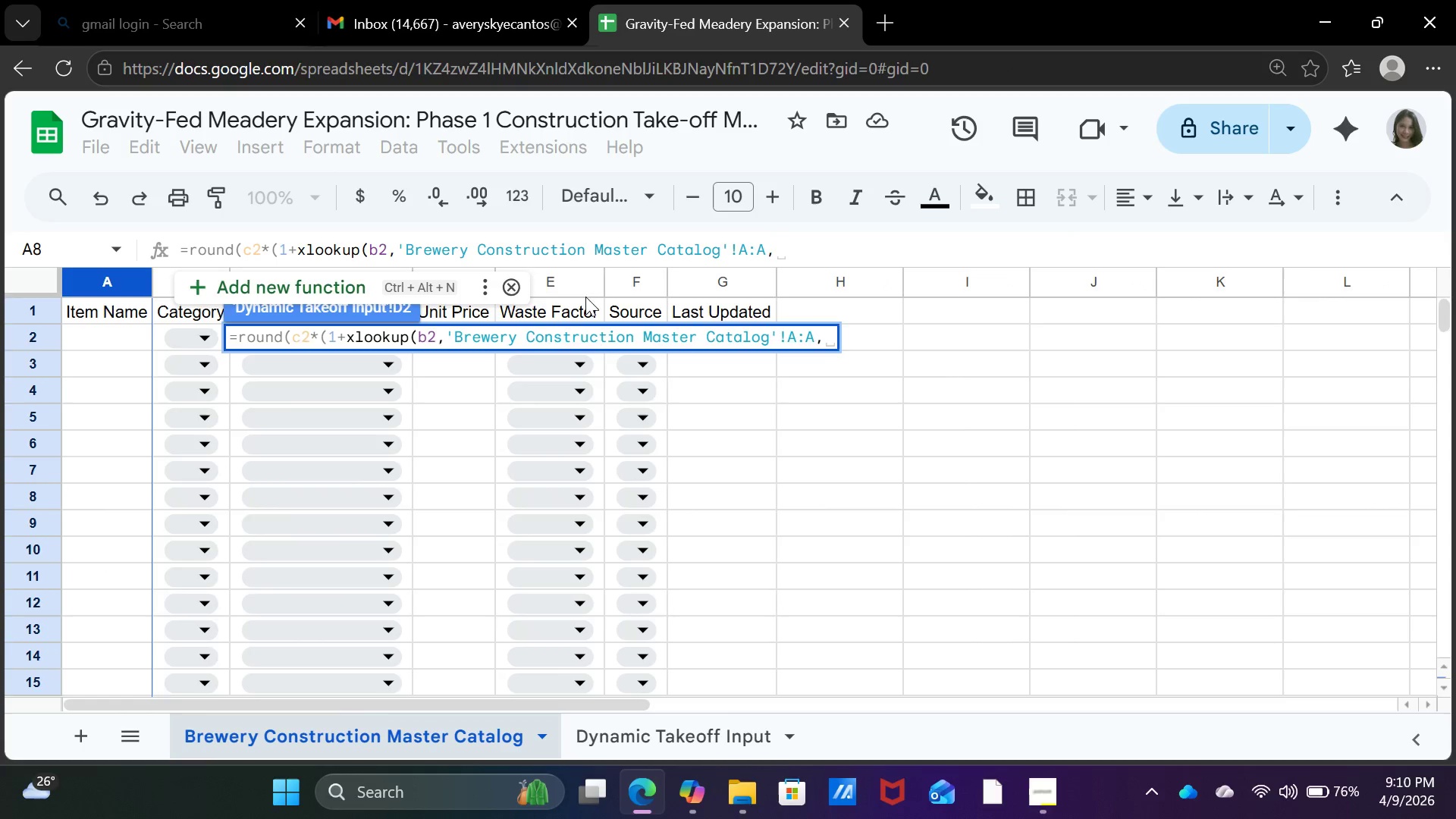 
left_click([576, 279])
 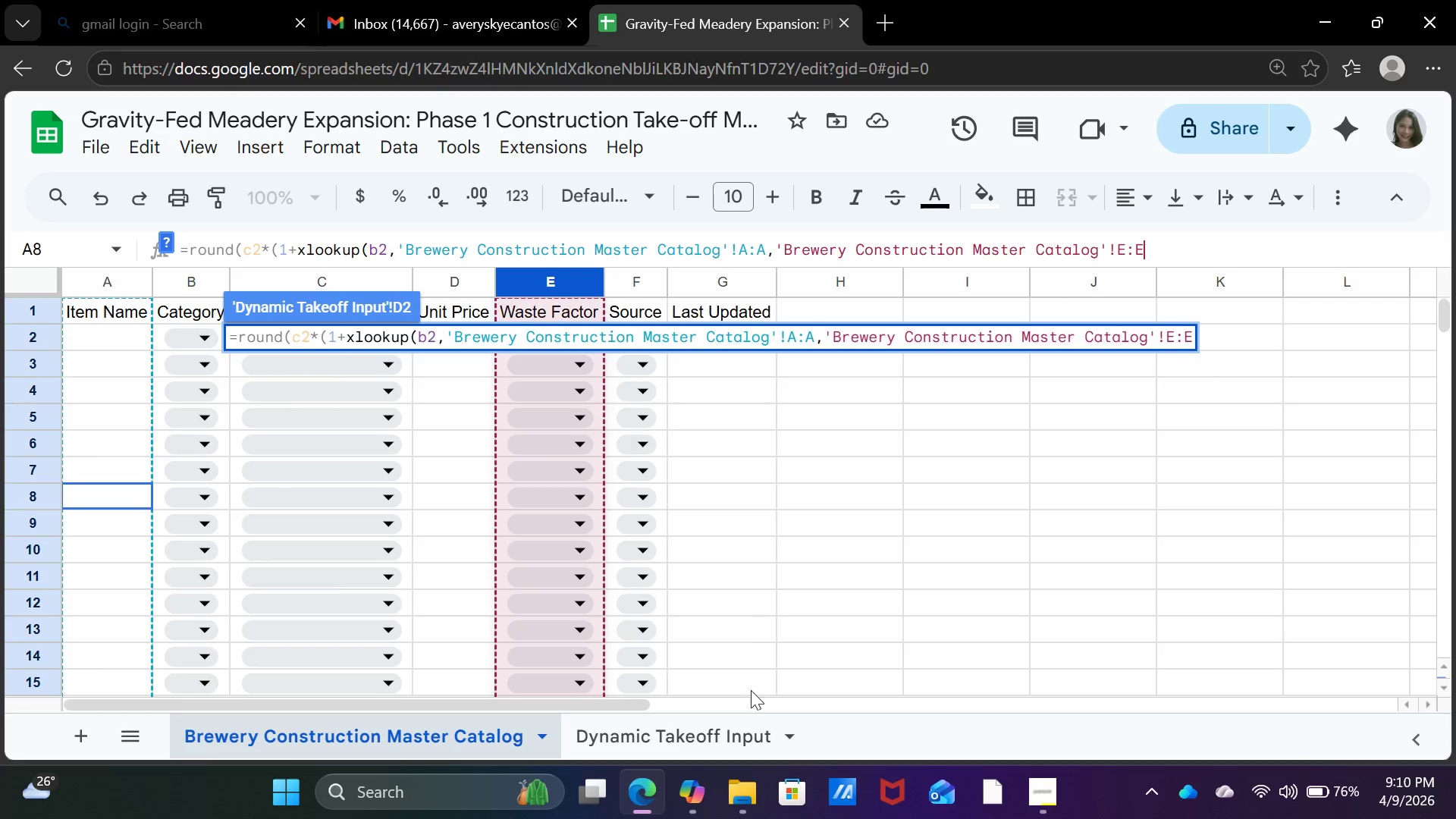 
left_click([748, 732])
 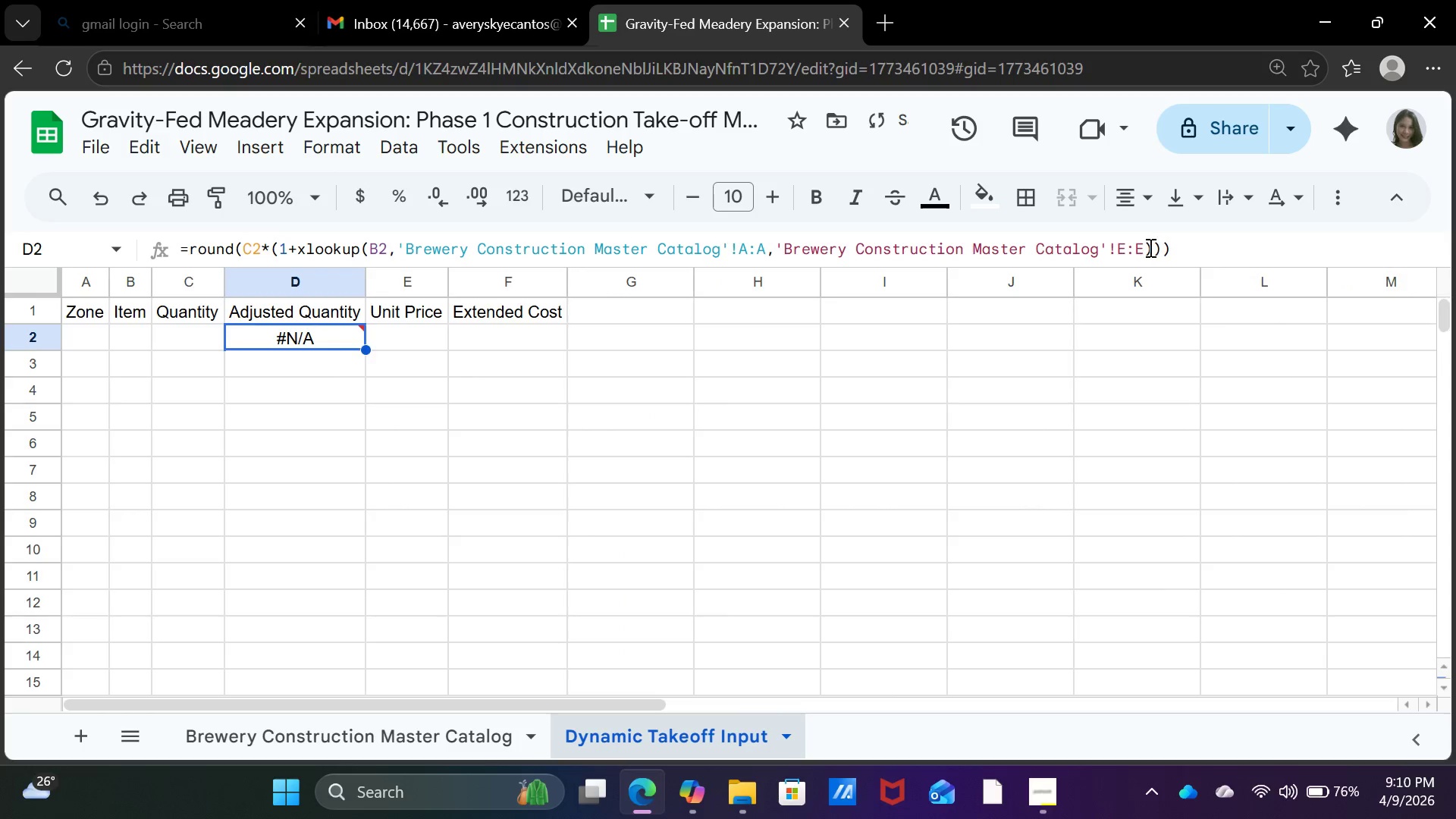 
left_click([1146, 247])
 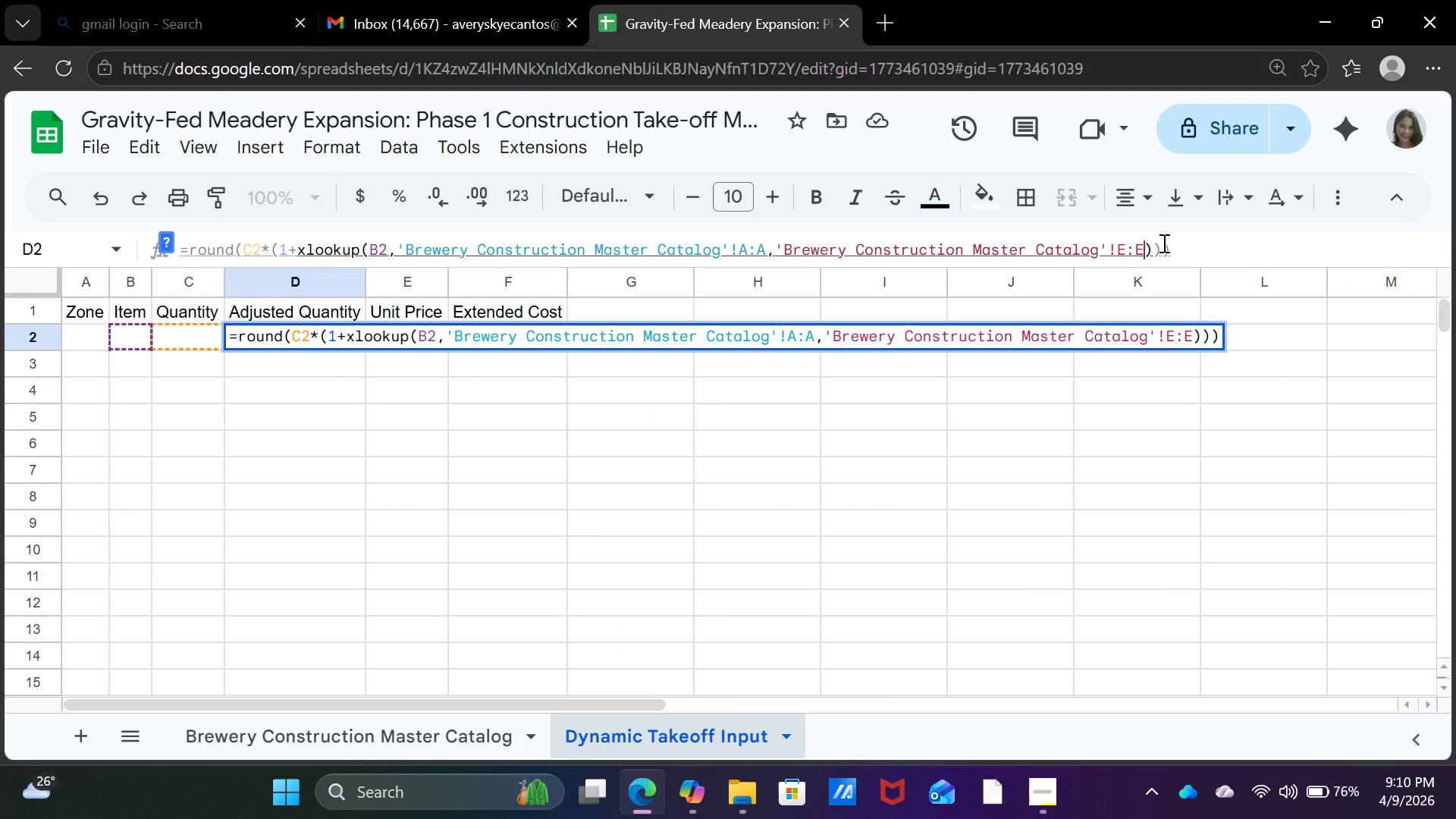 
wait(6.14)
 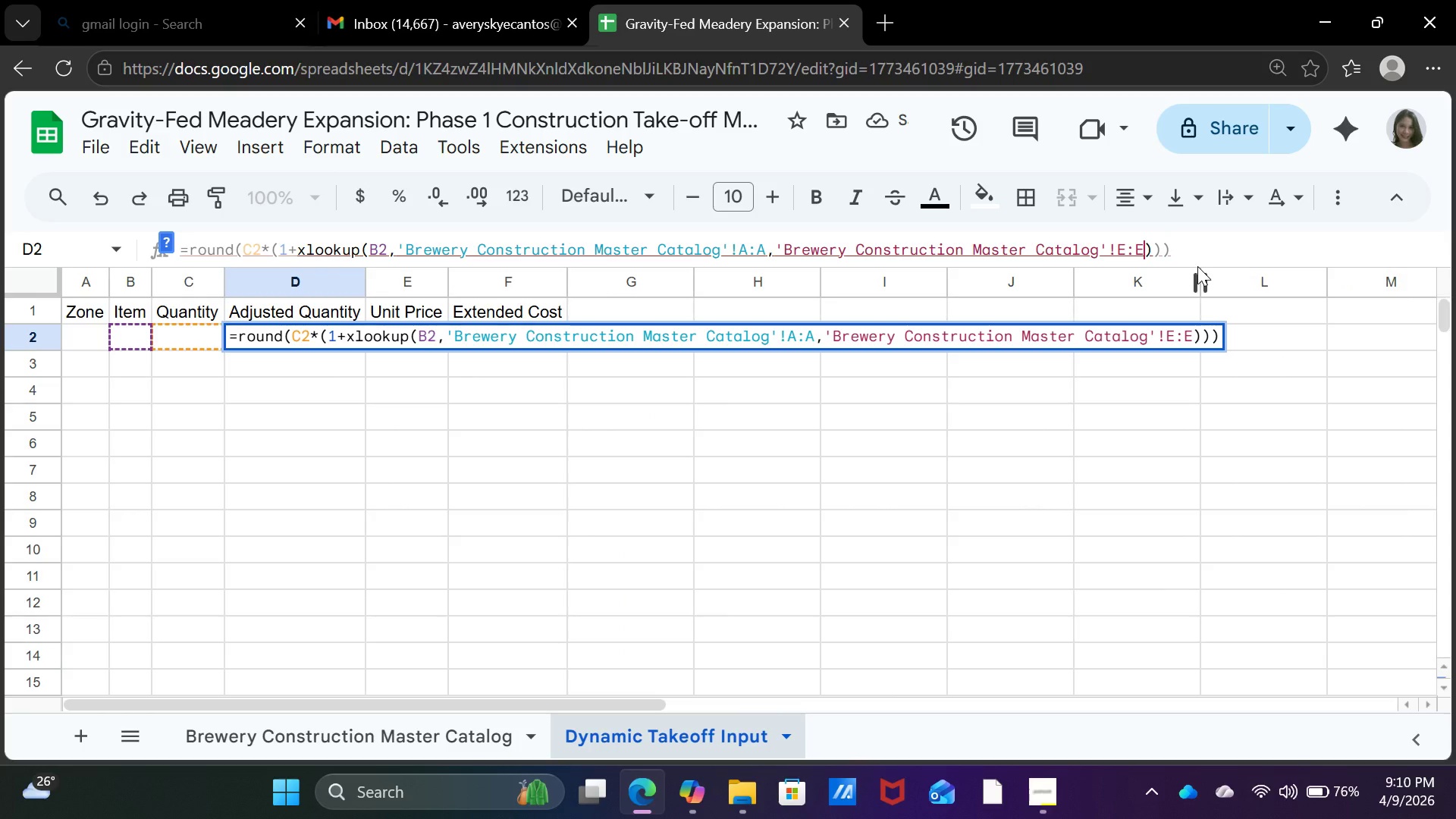 
key(ArrowRight)
 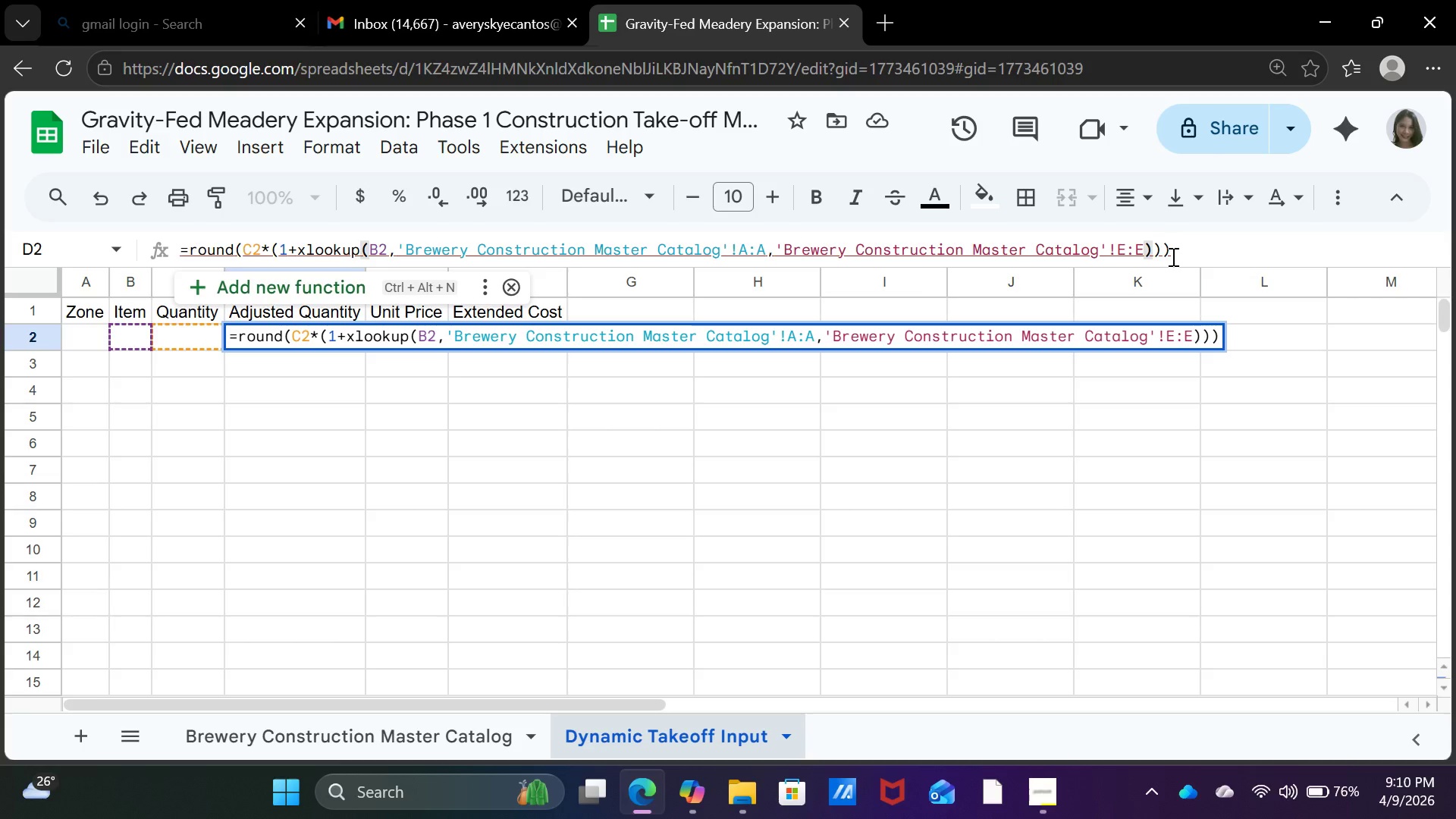 
key(ArrowRight)
 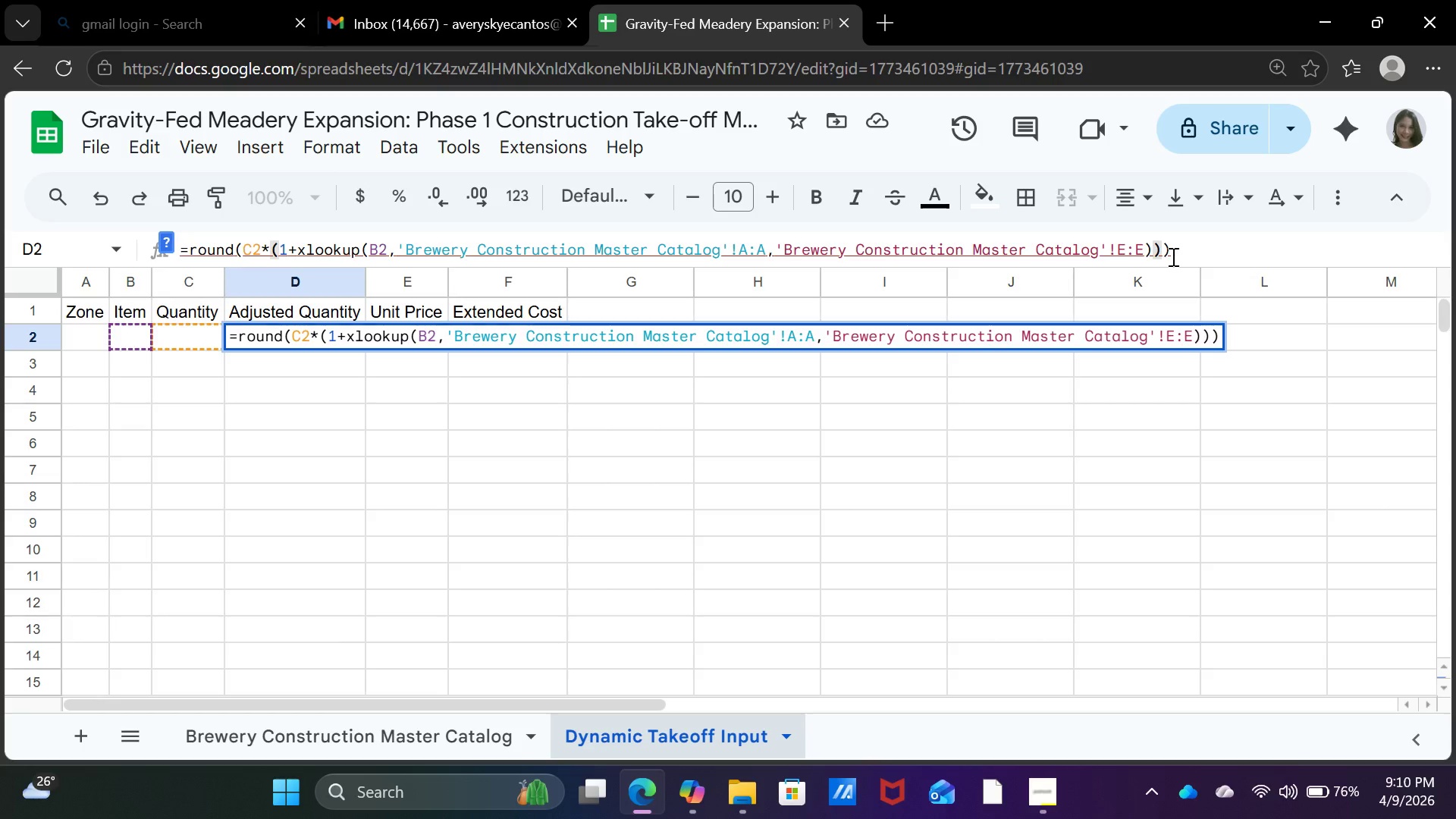 
key(Comma)
 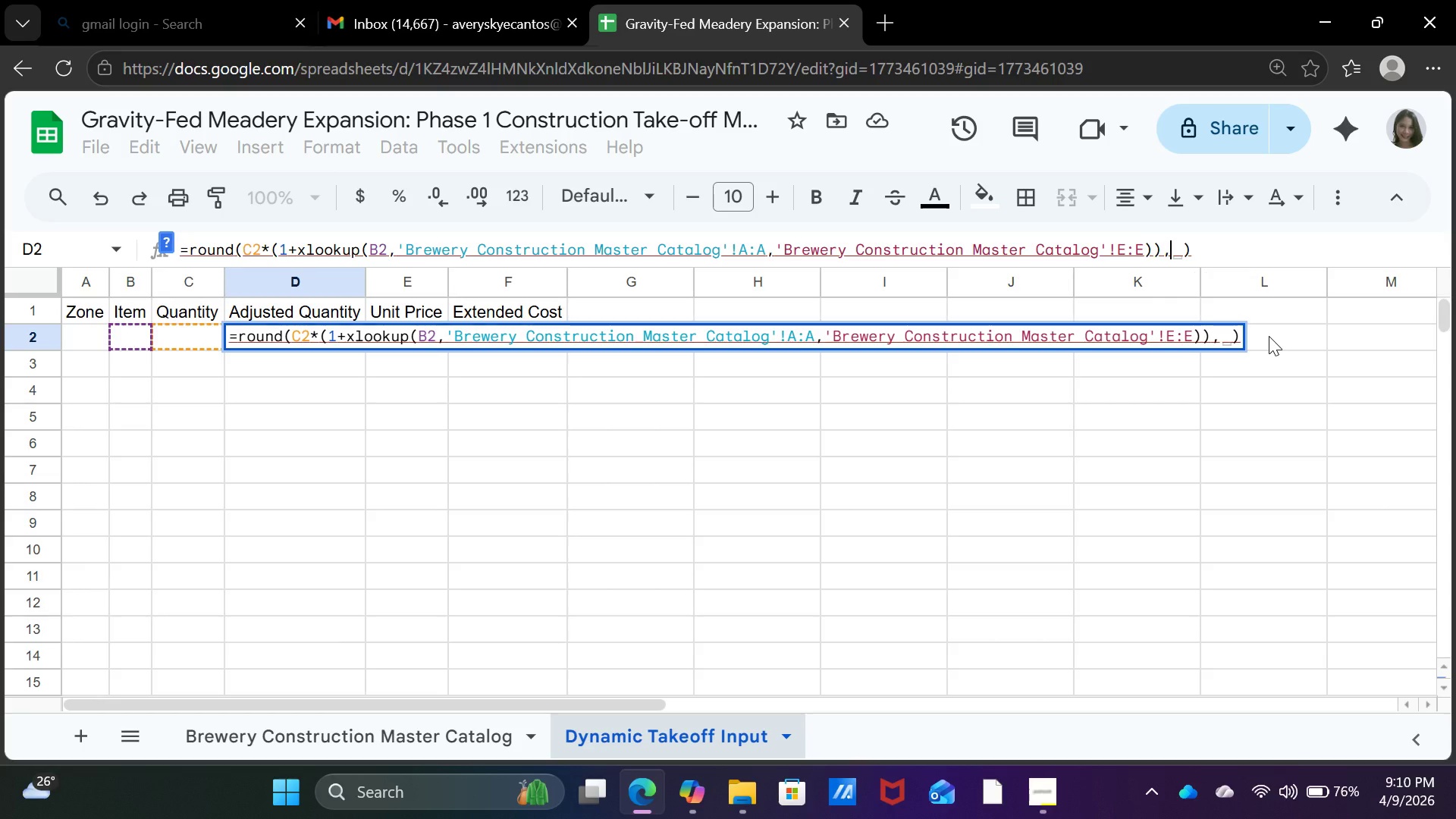 
key(2)
 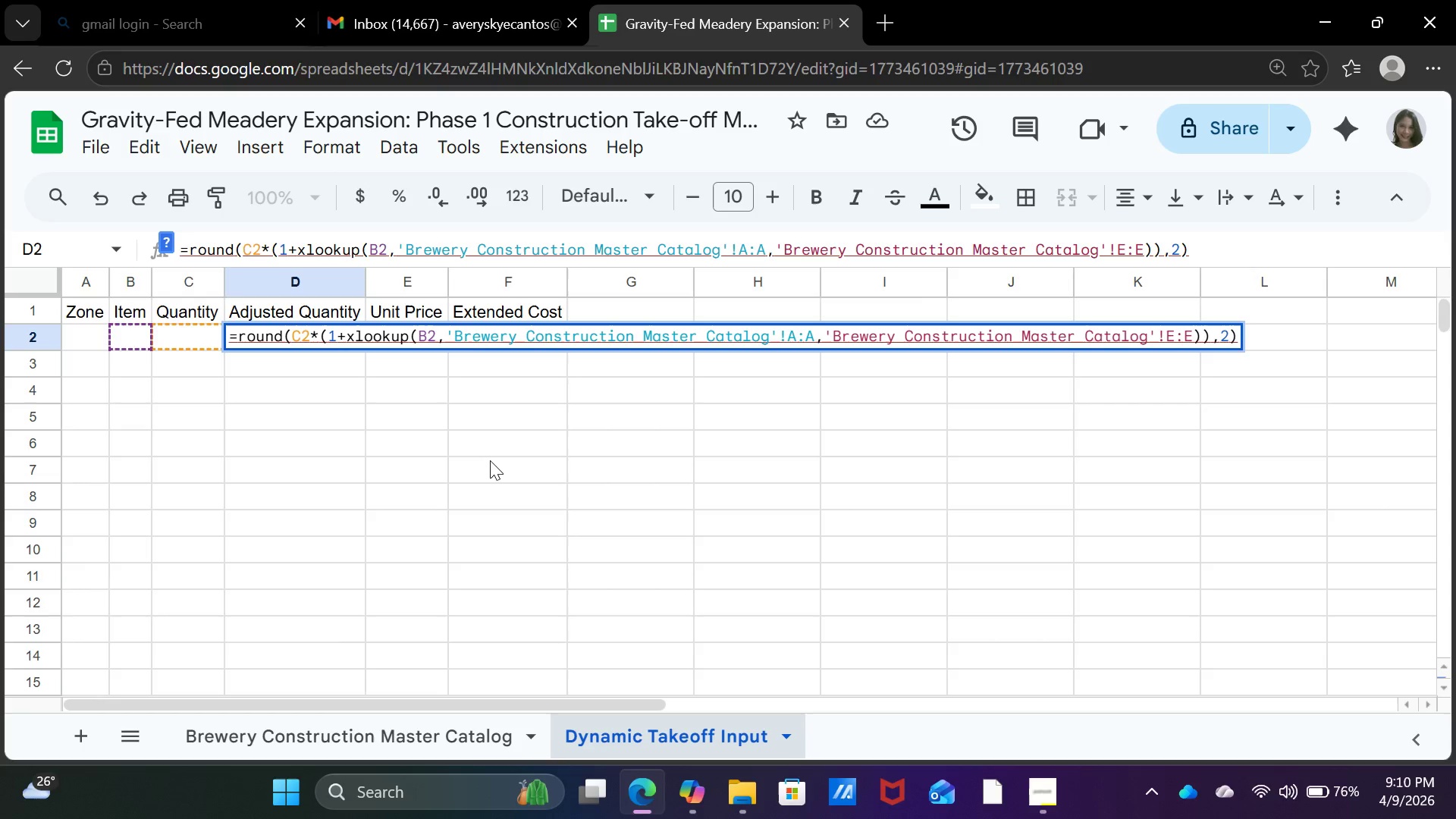 
wait(22.52)
 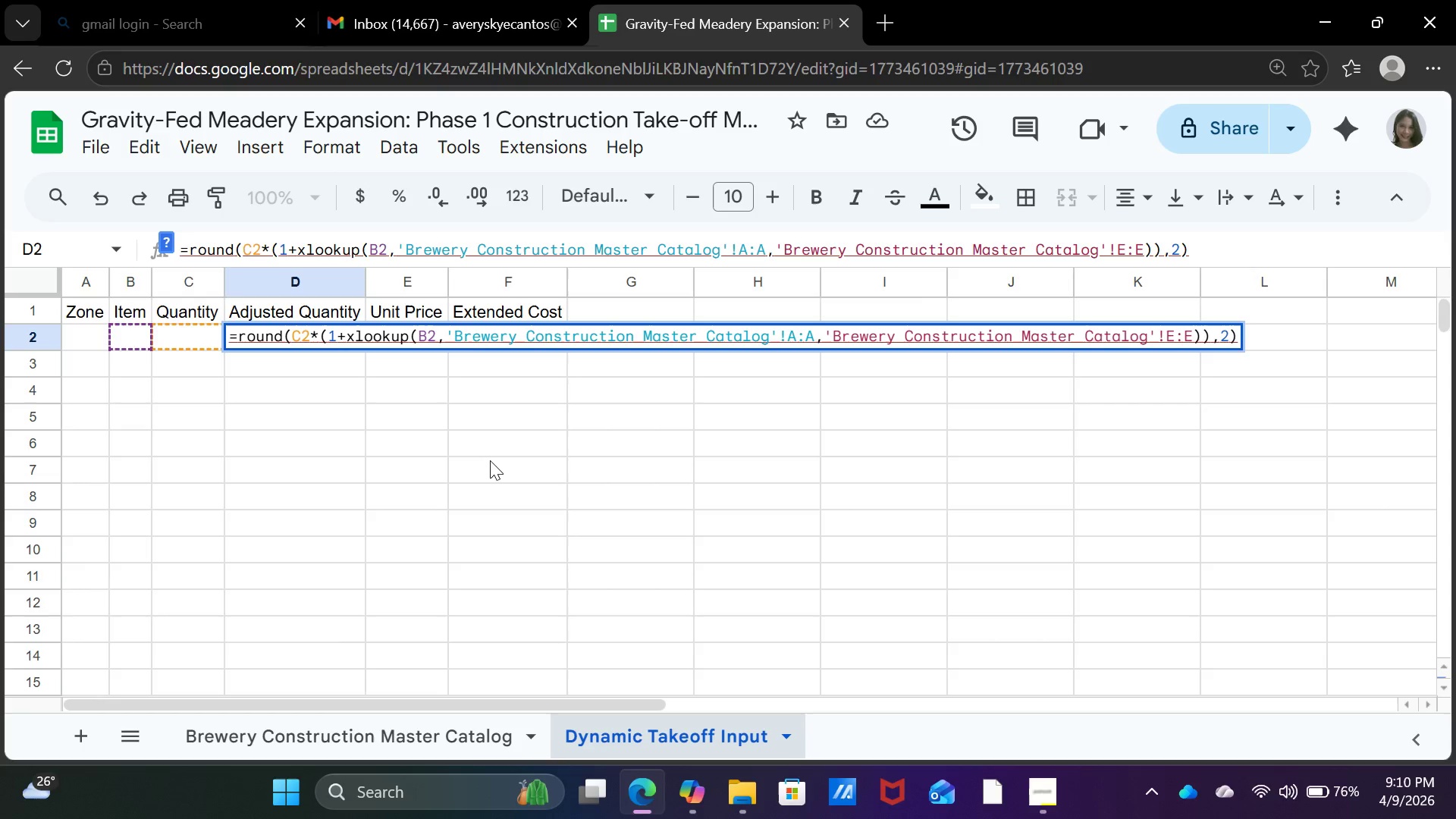 
key(Enter)
 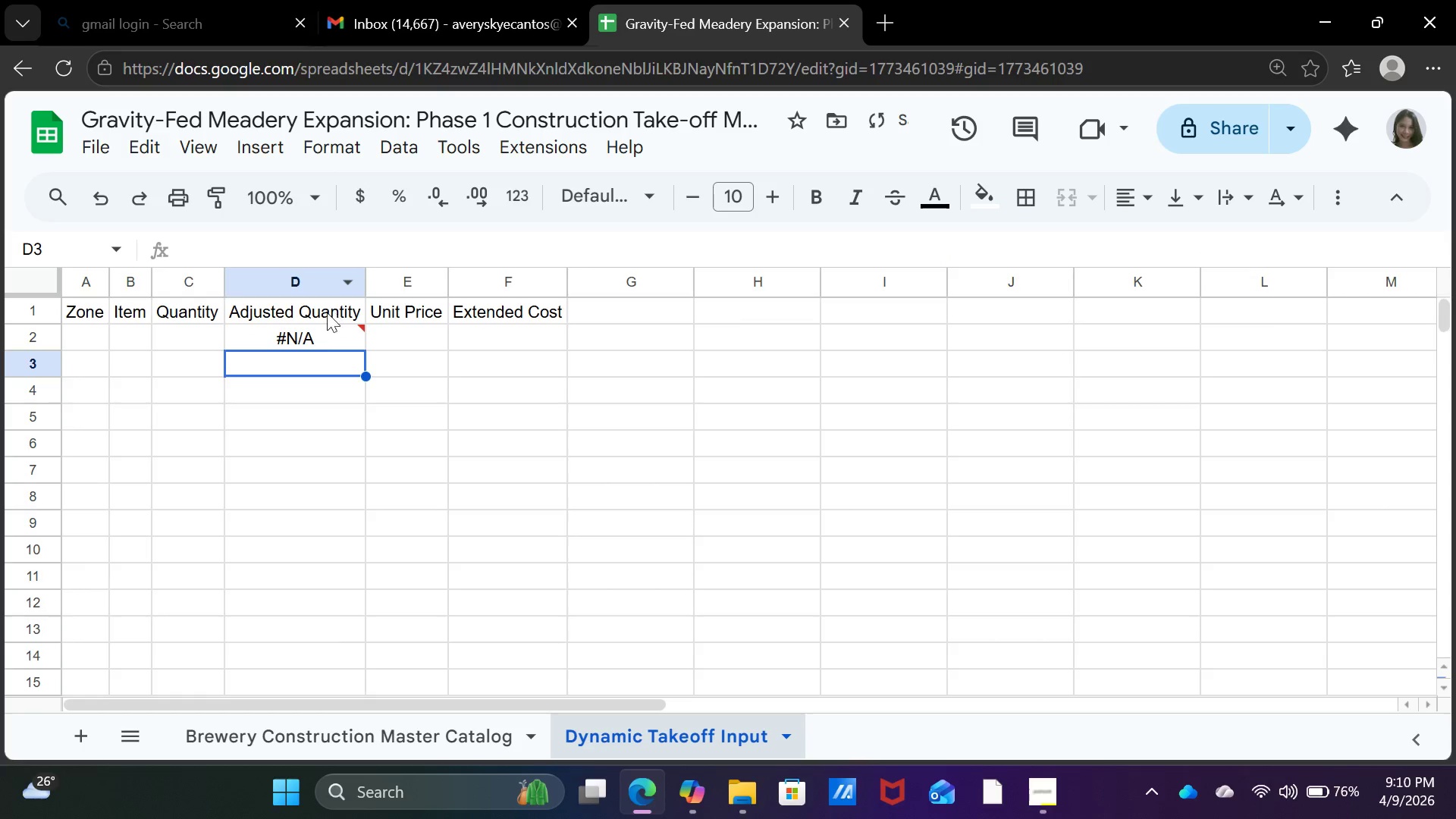 
left_click([322, 326])
 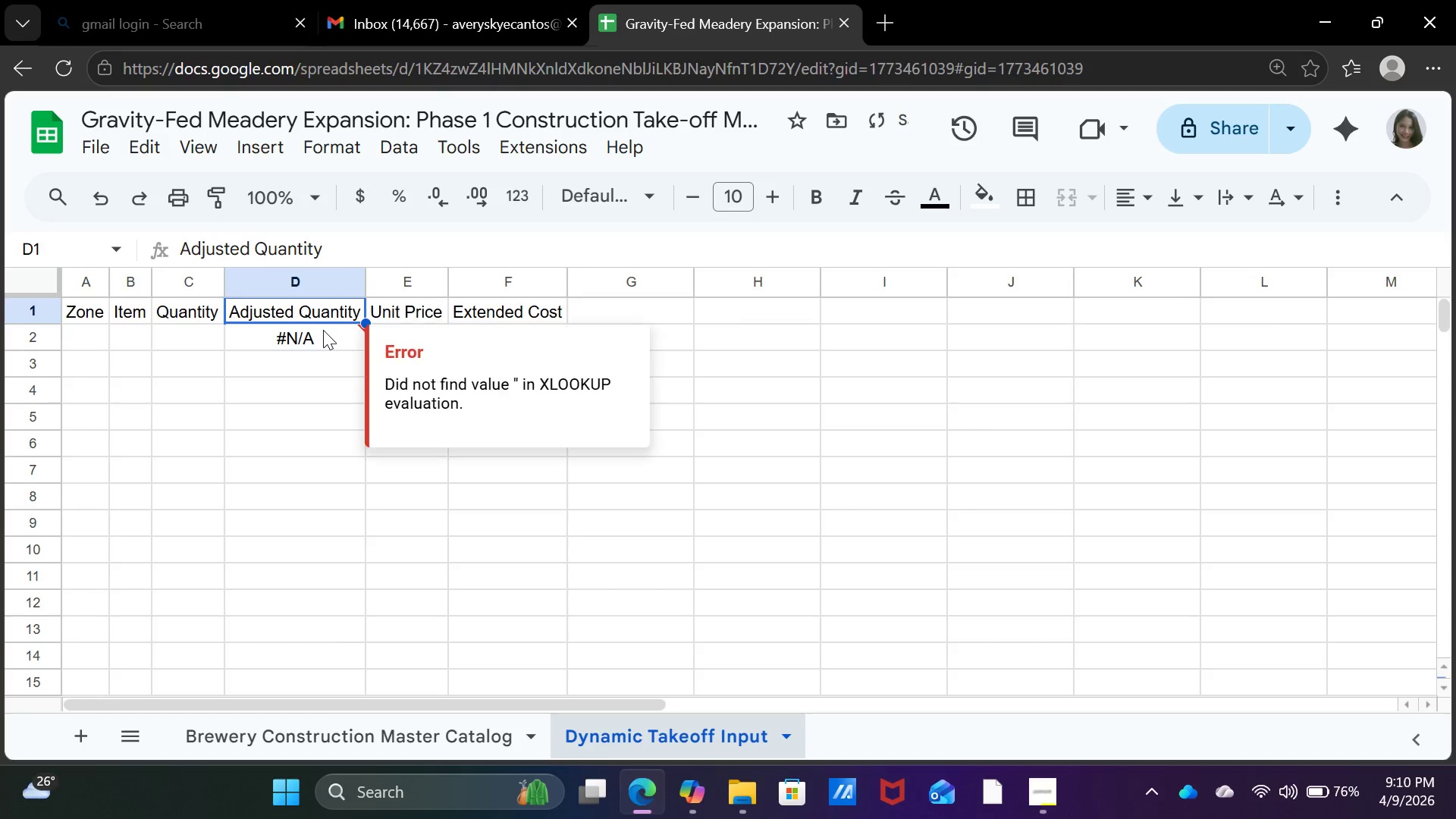 
left_click([323, 330])
 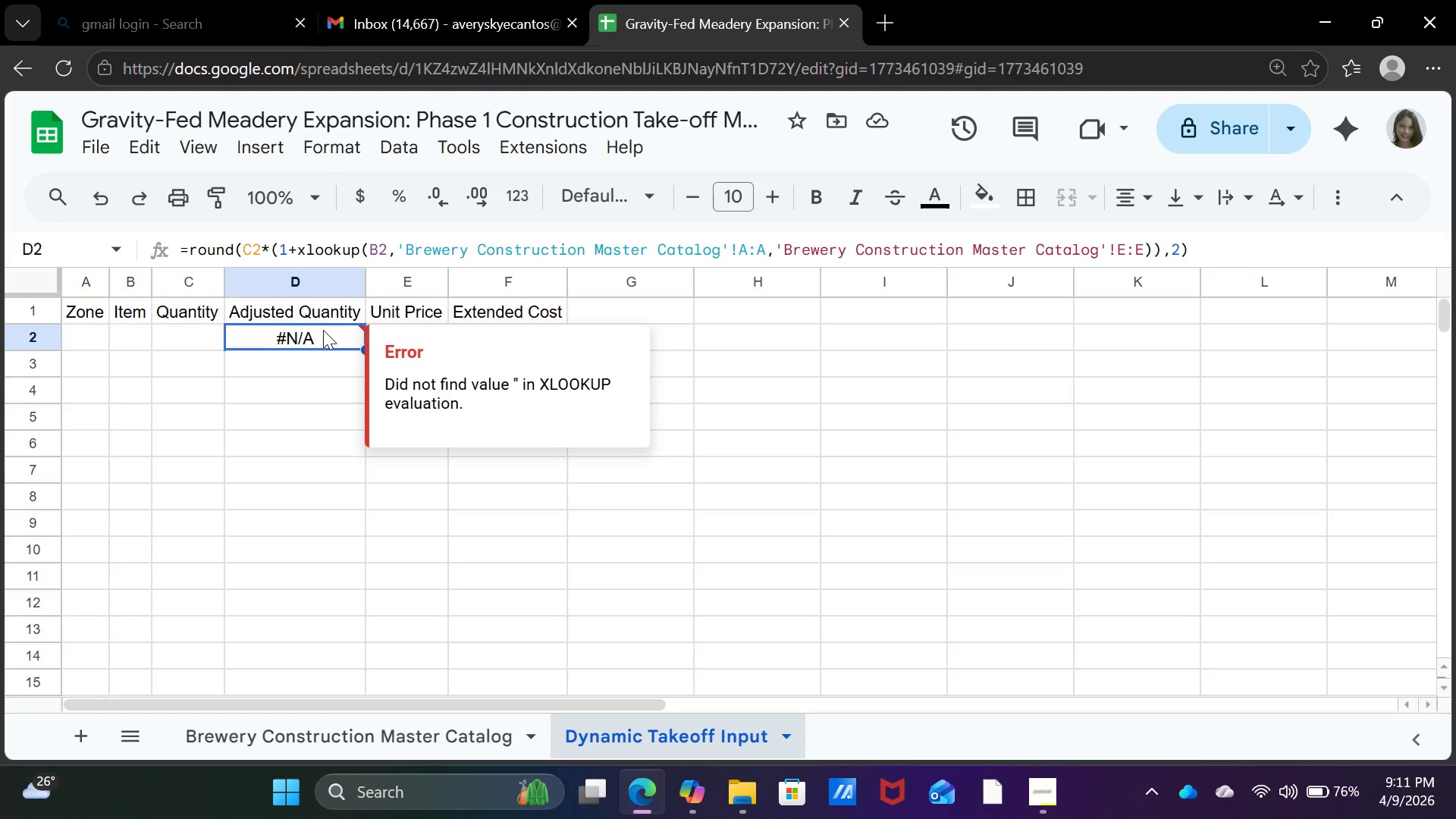 
wait(48.56)
 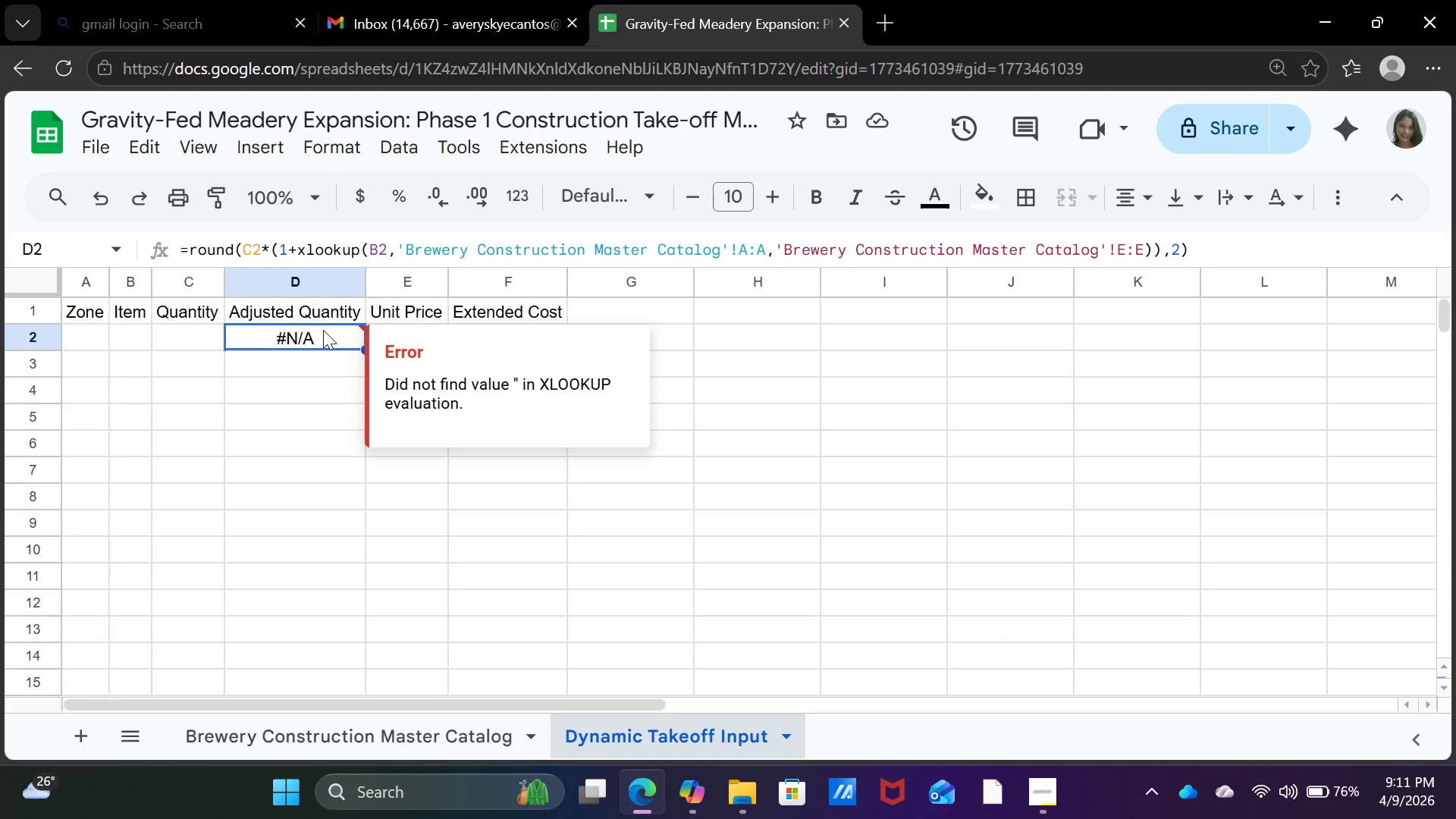 
left_click([286, 407])
 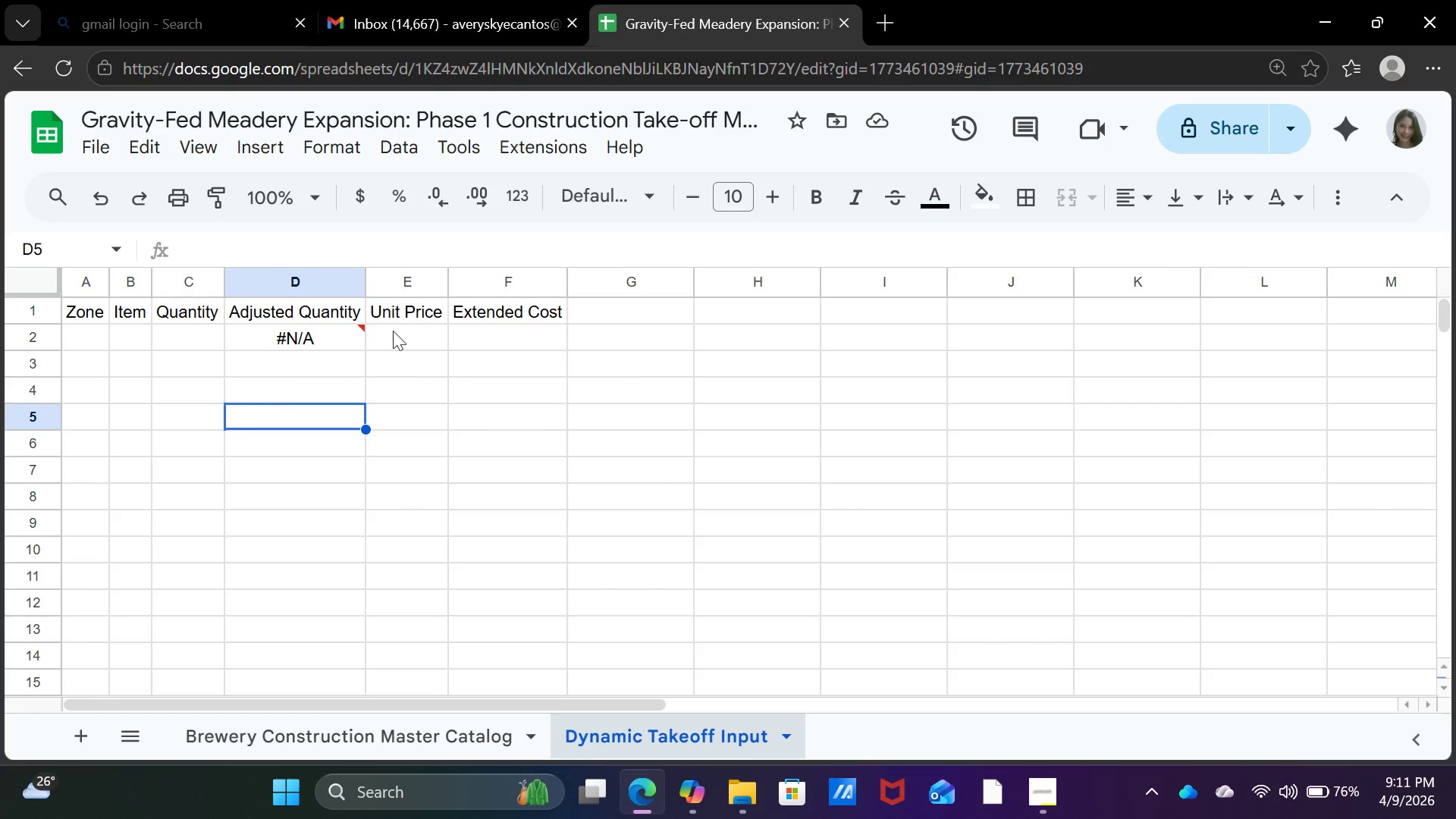 
left_click([393, 331])
 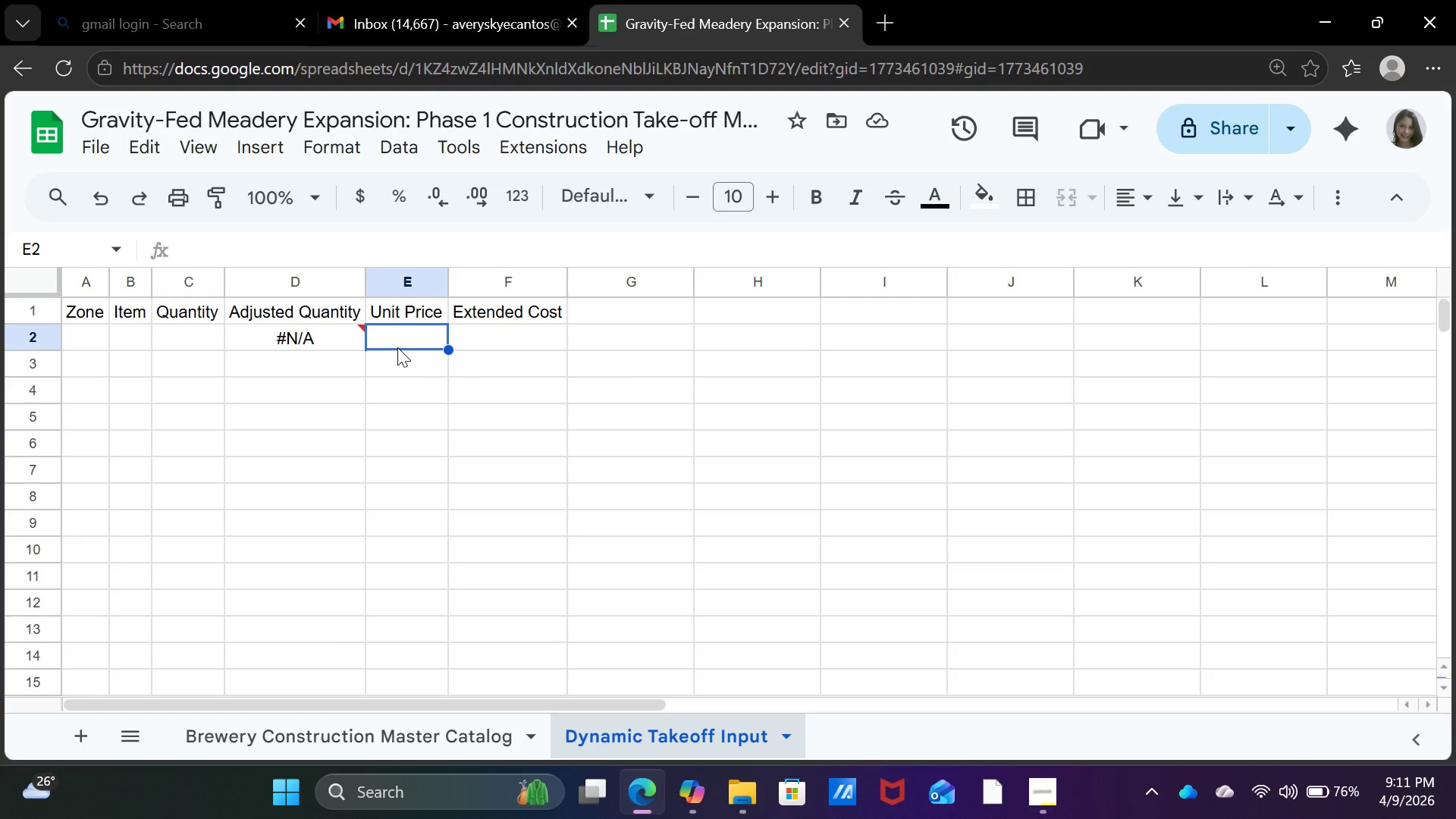 
wait(9.16)
 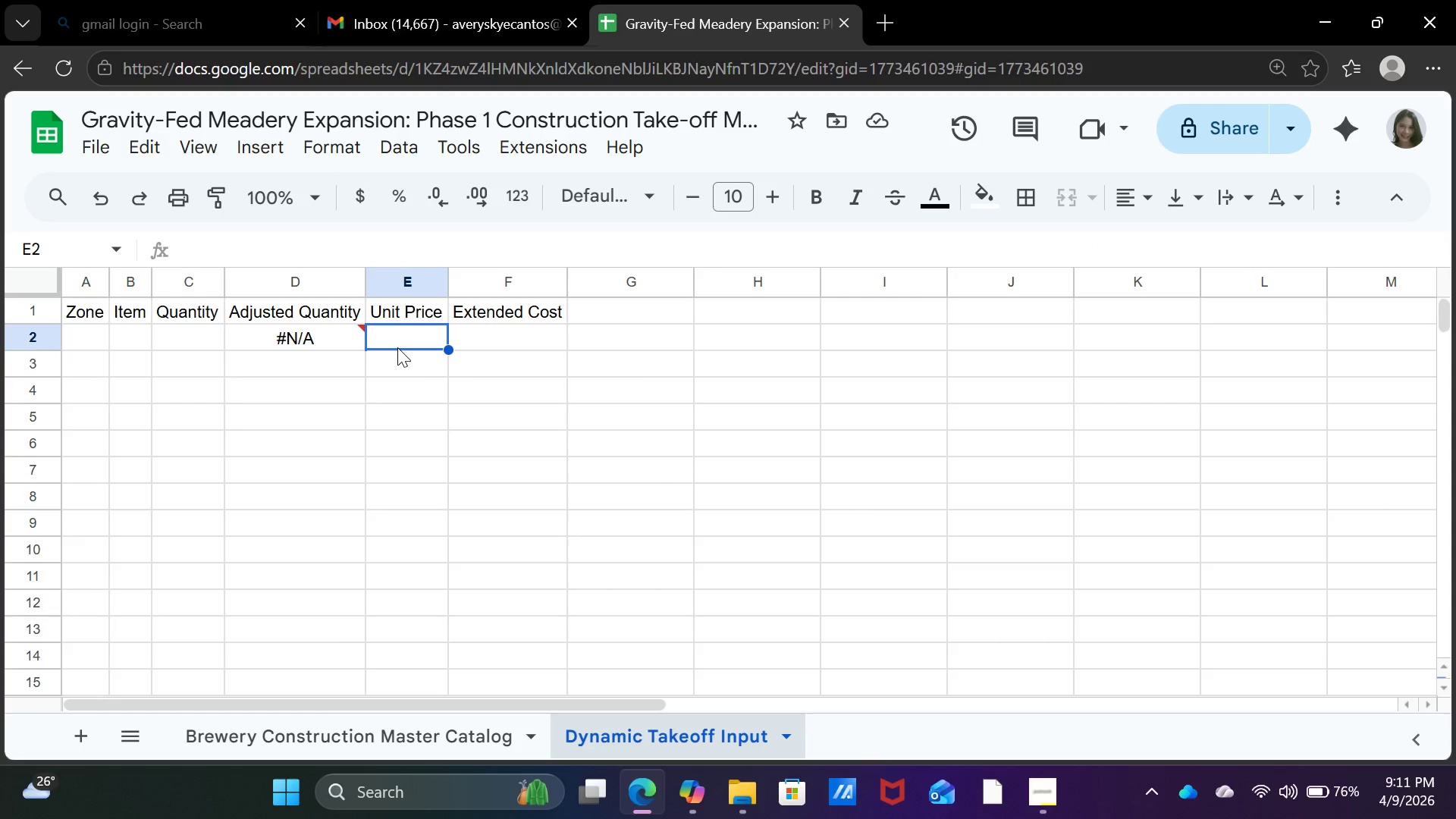 
type(=xlookup(b2,)
 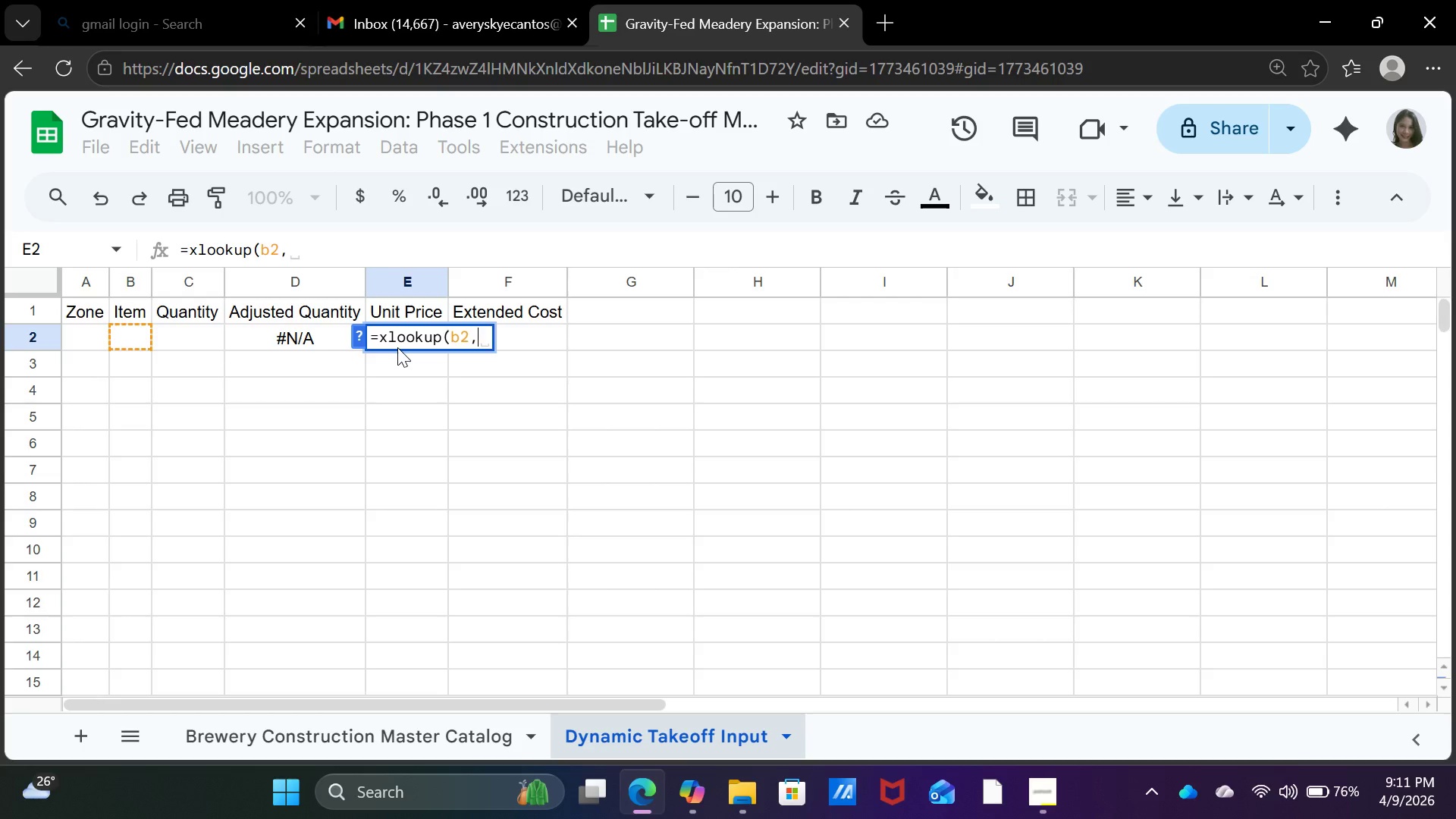 
left_click([364, 738])
 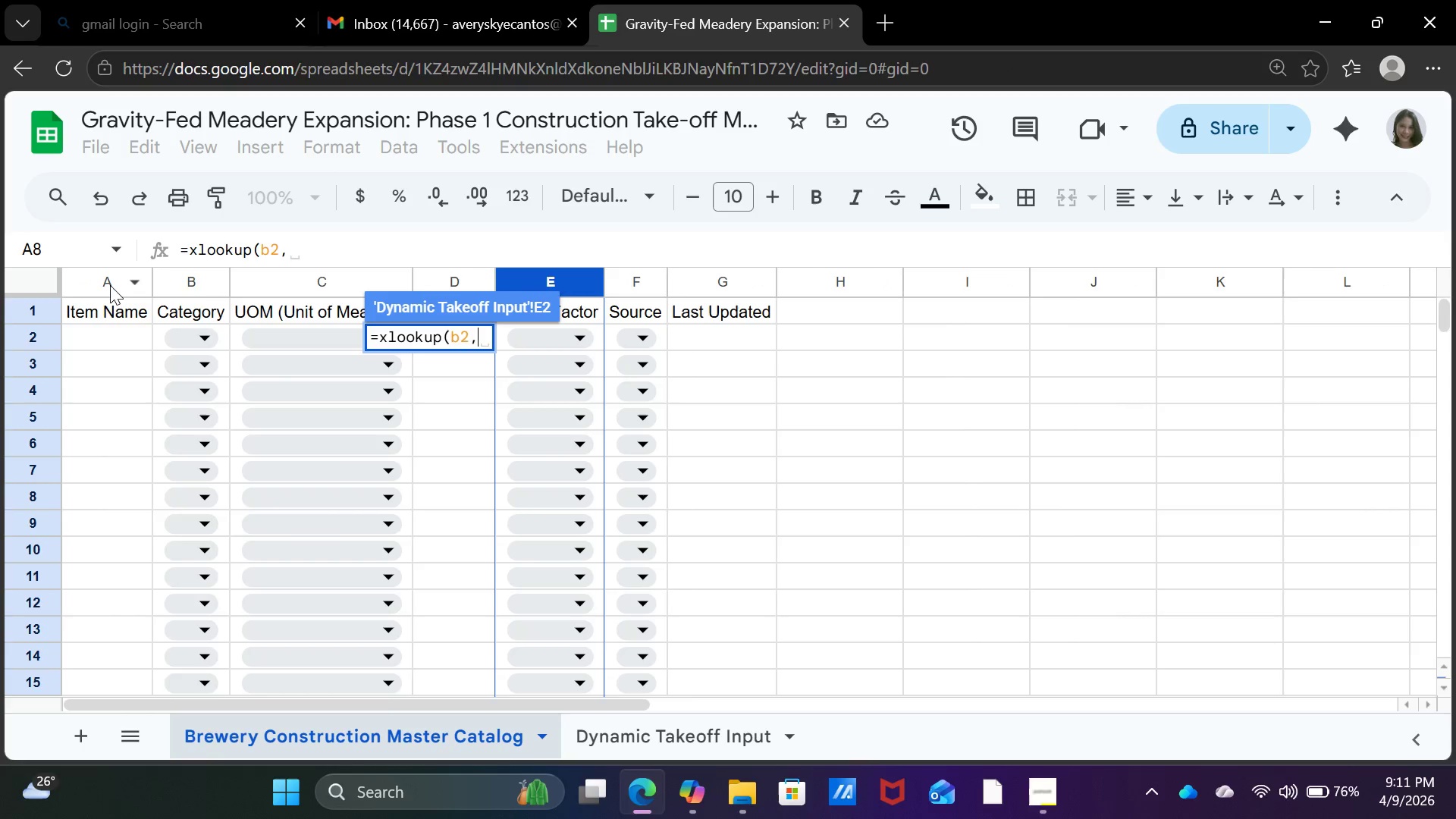 
left_click([110, 284])
 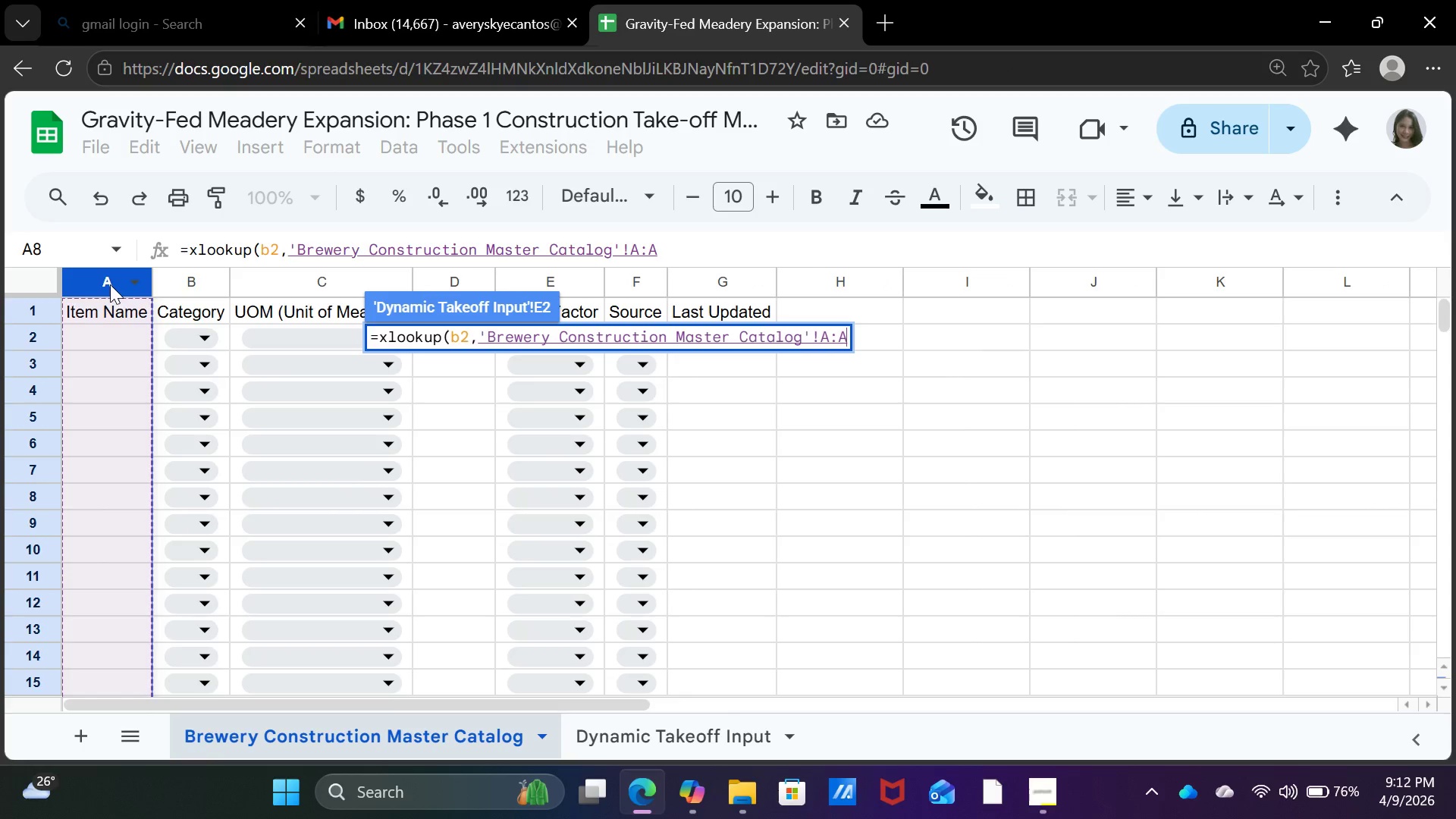 
left_click([704, 243])
 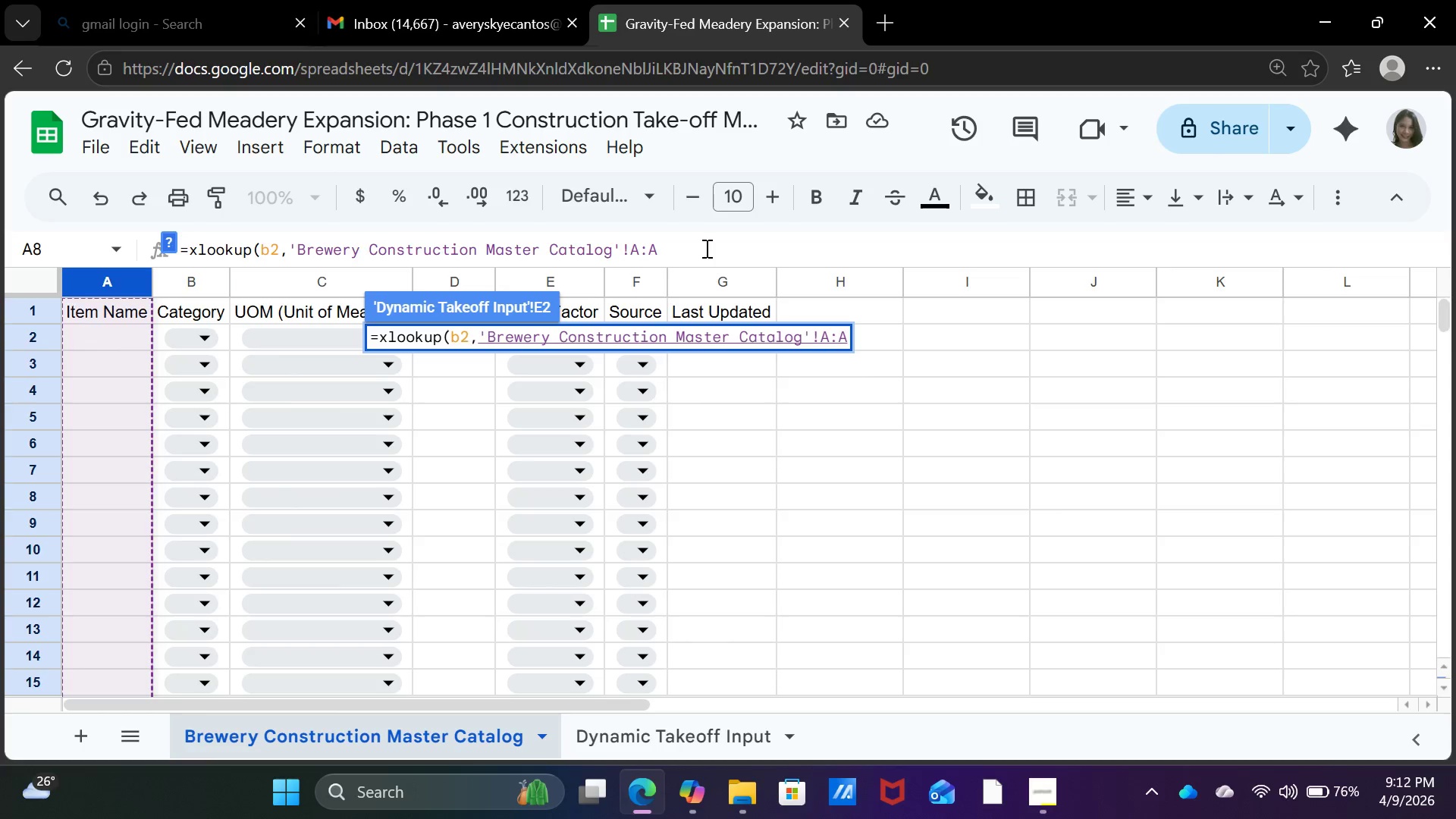 
key(Comma)
 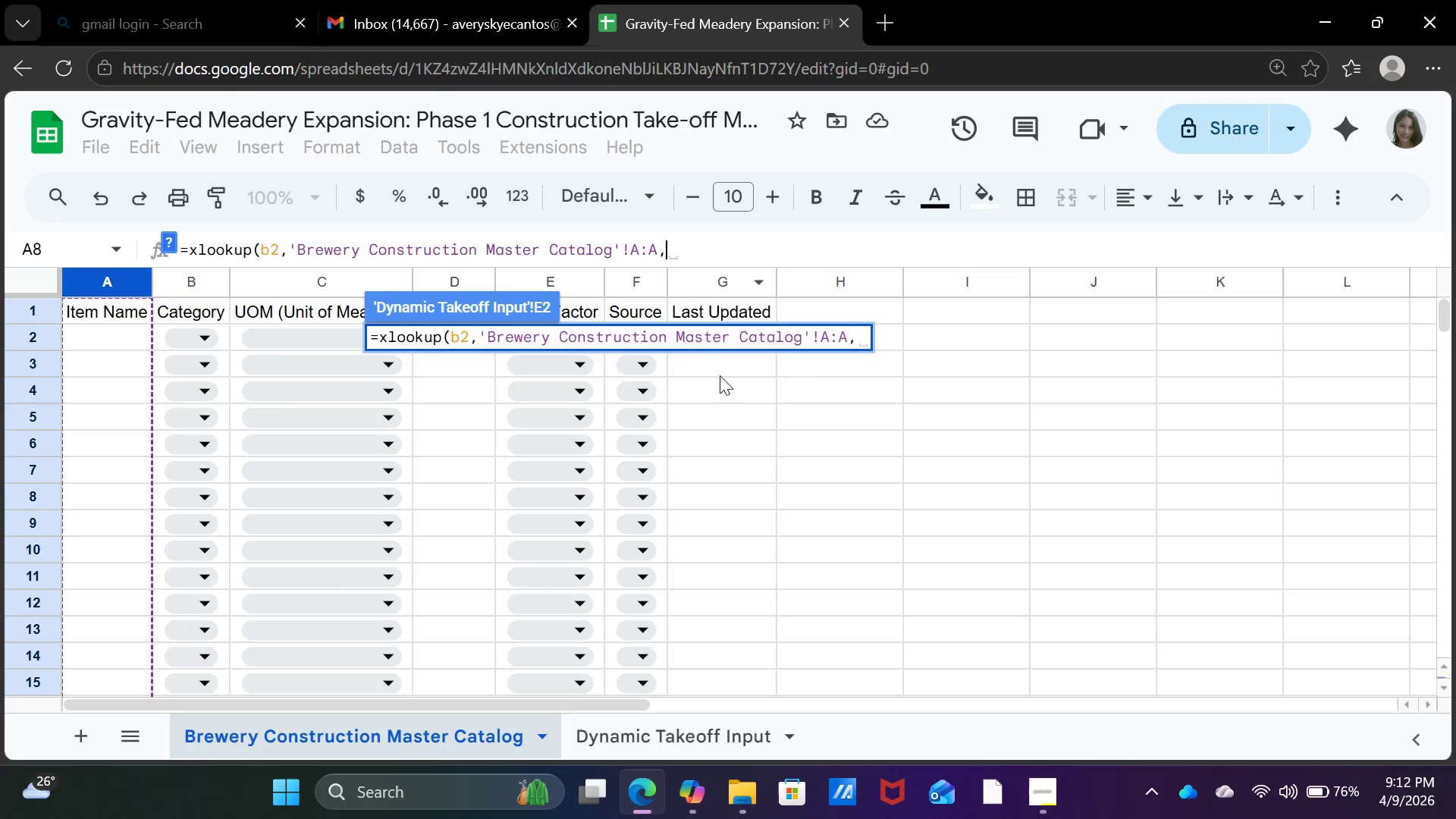 
left_click([457, 278])
 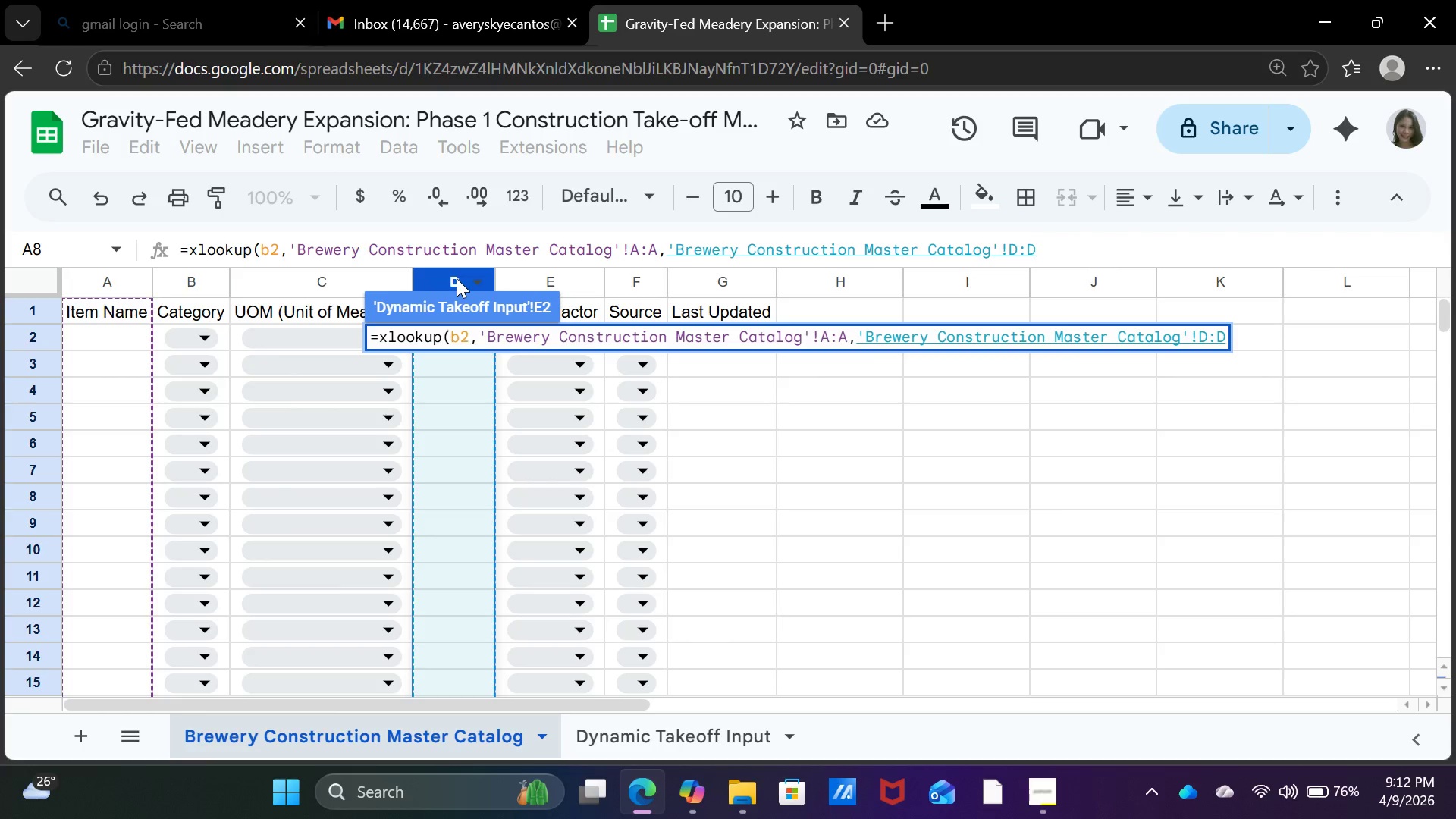 
key(Shift+0)
 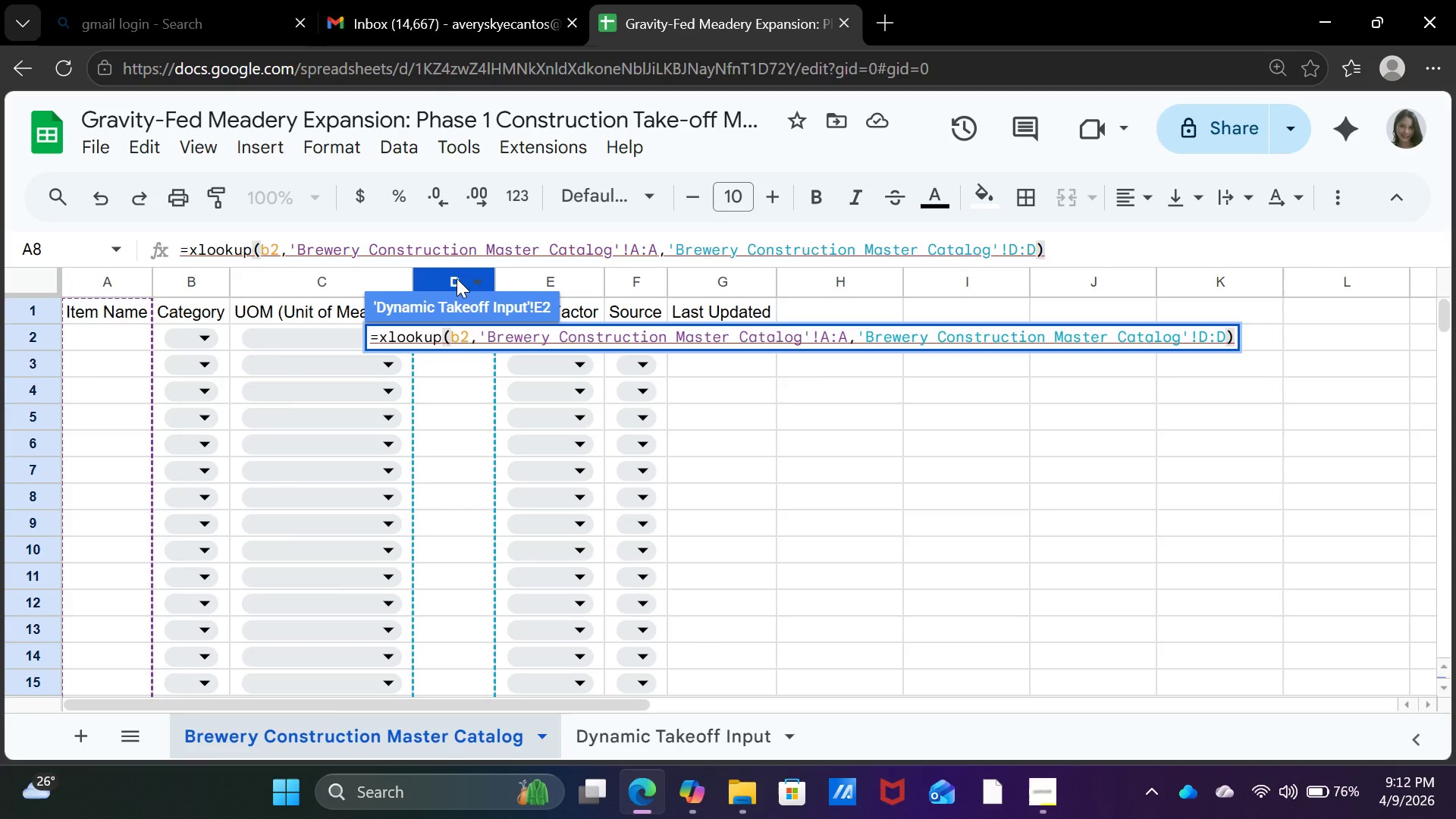 
key(Enter)
 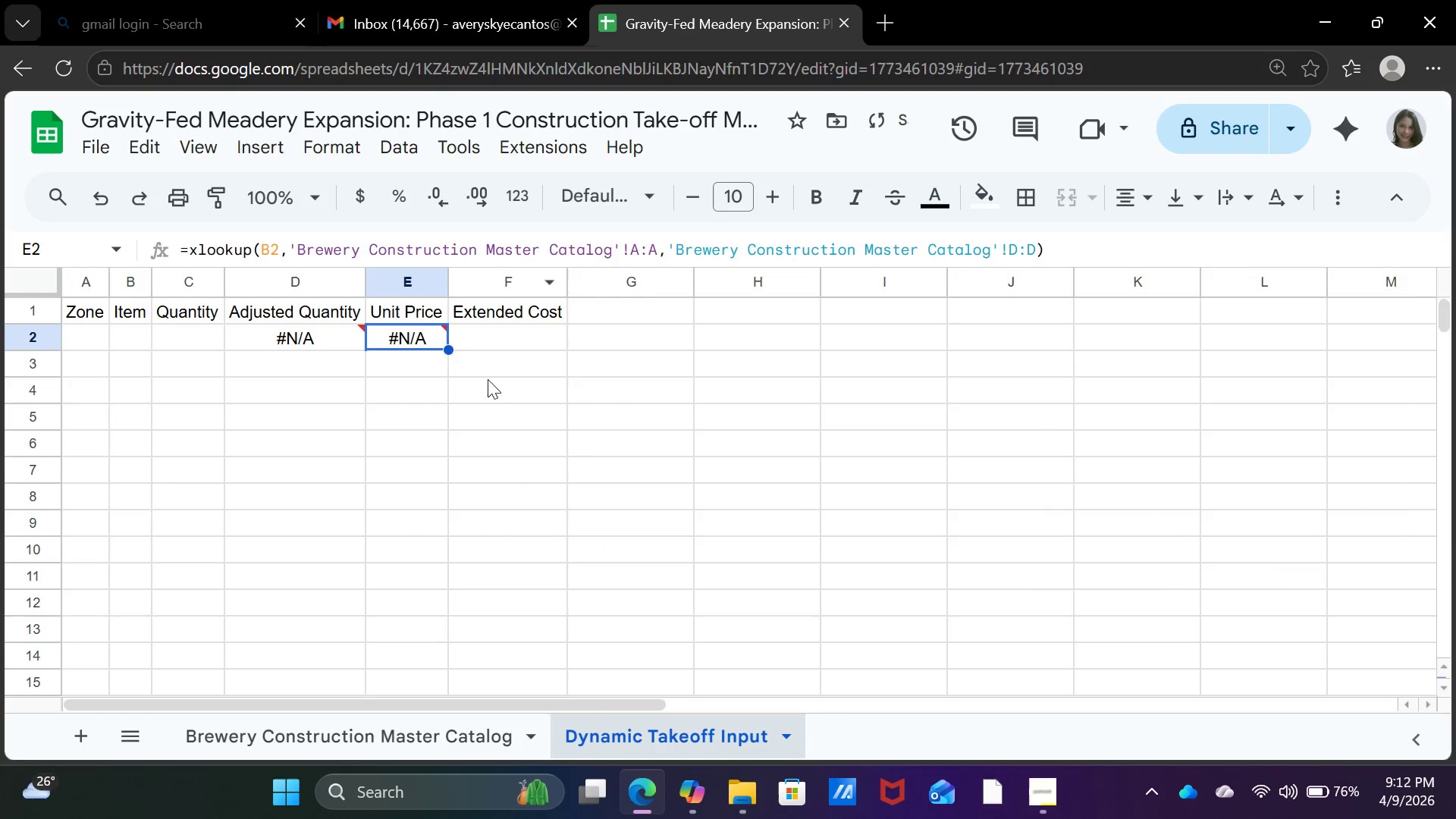 
left_click([504, 403])
 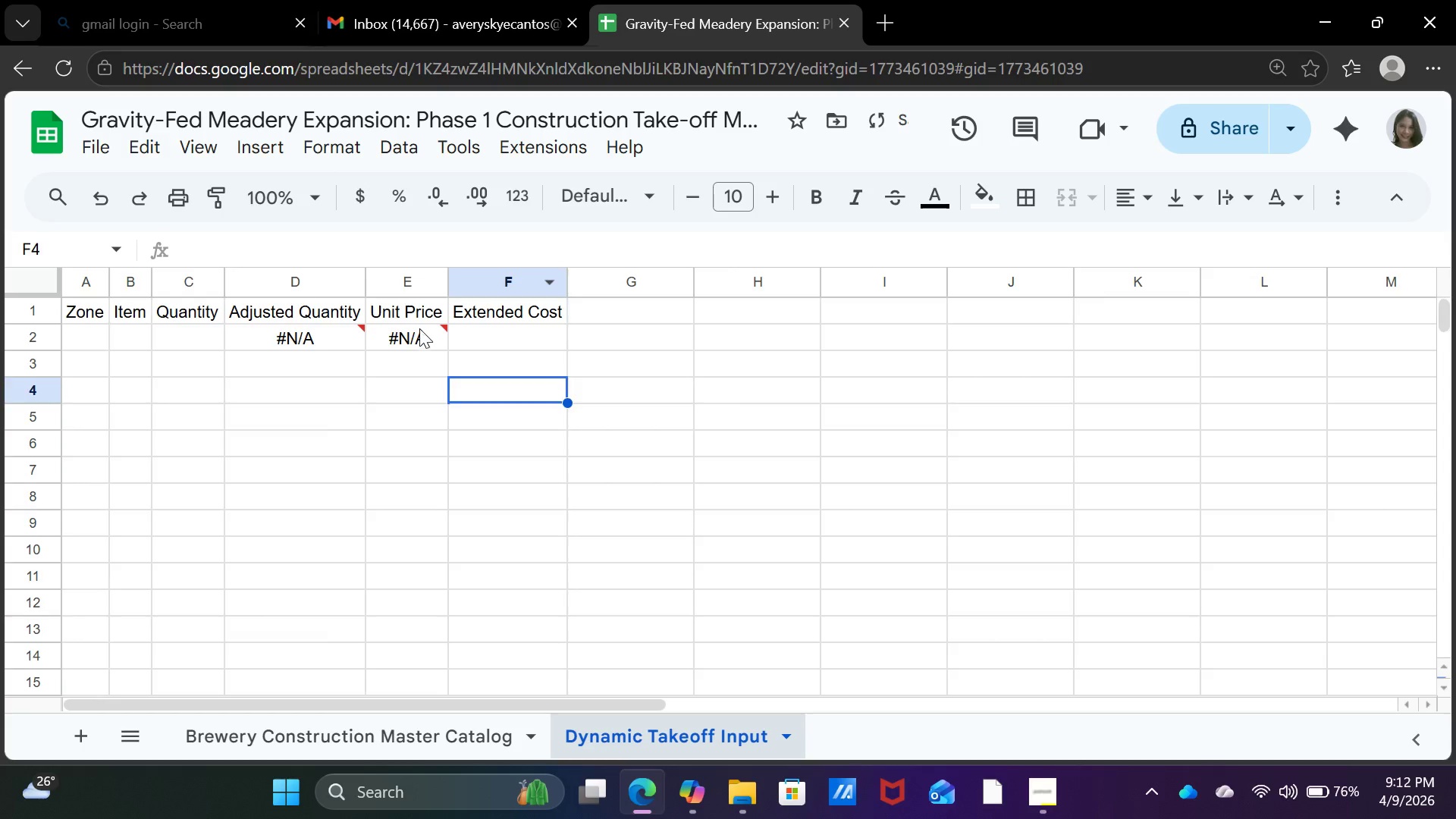 
left_click([419, 328])
 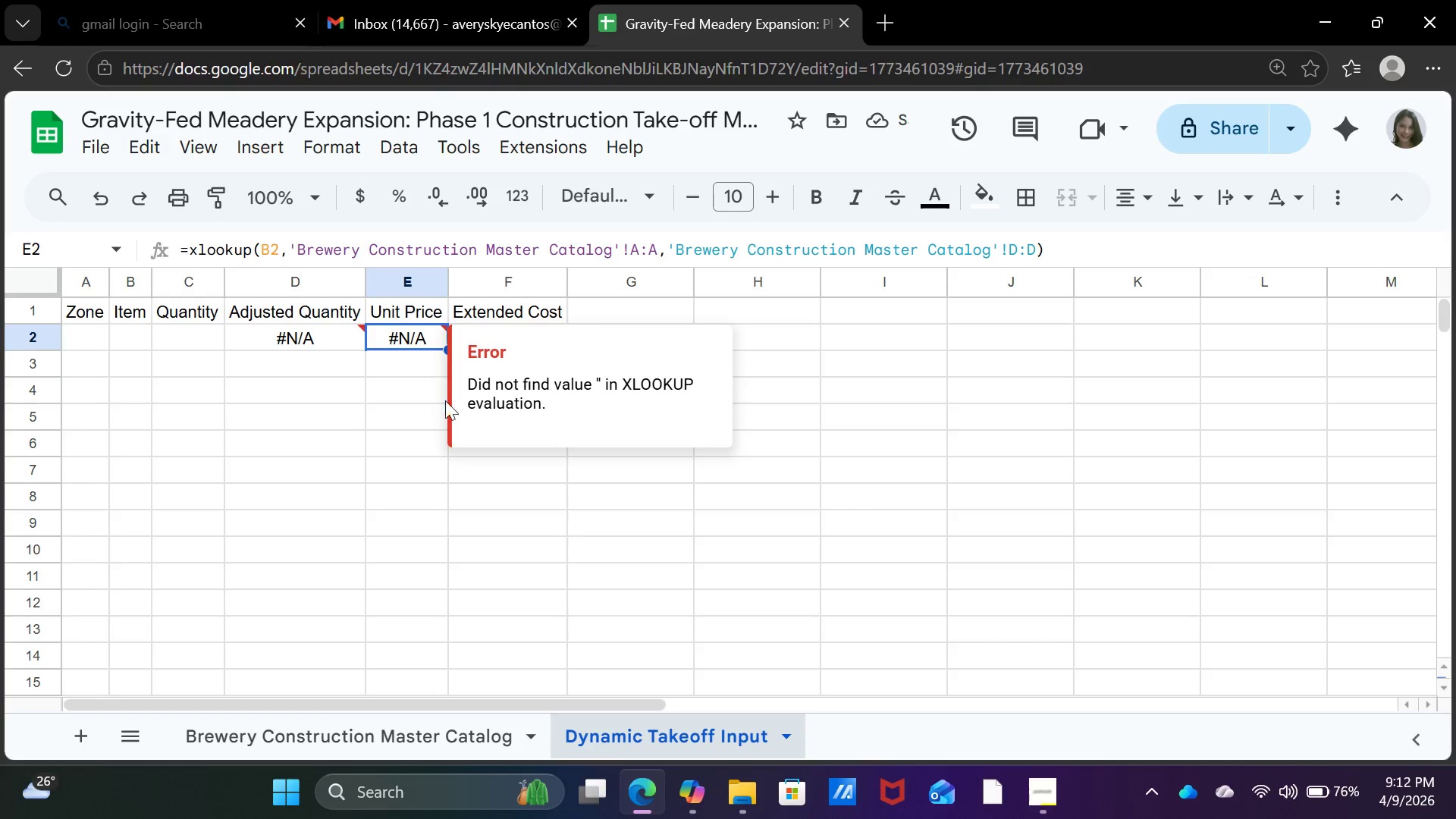 
left_click([425, 435])
 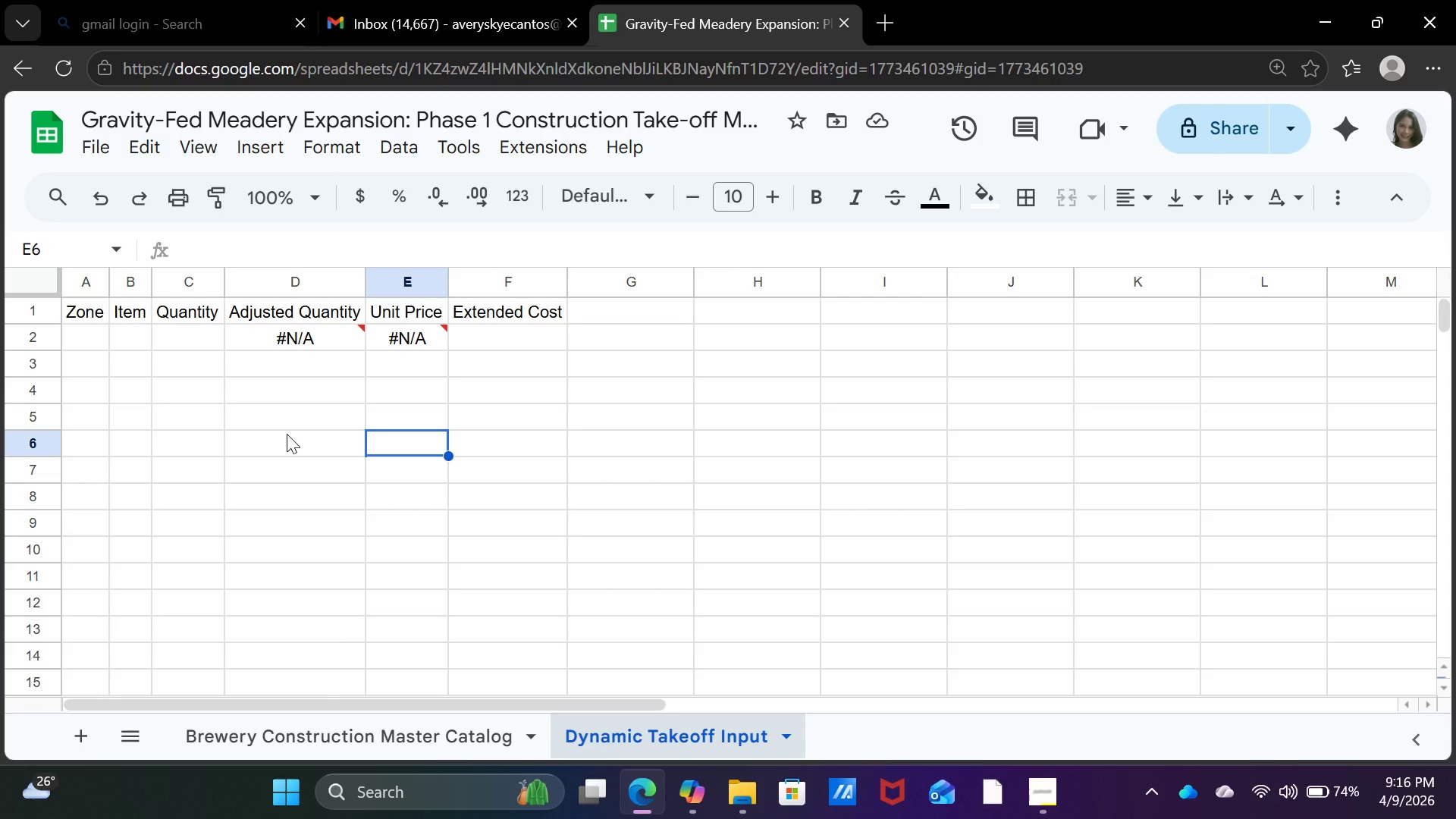 
wait(236.44)
 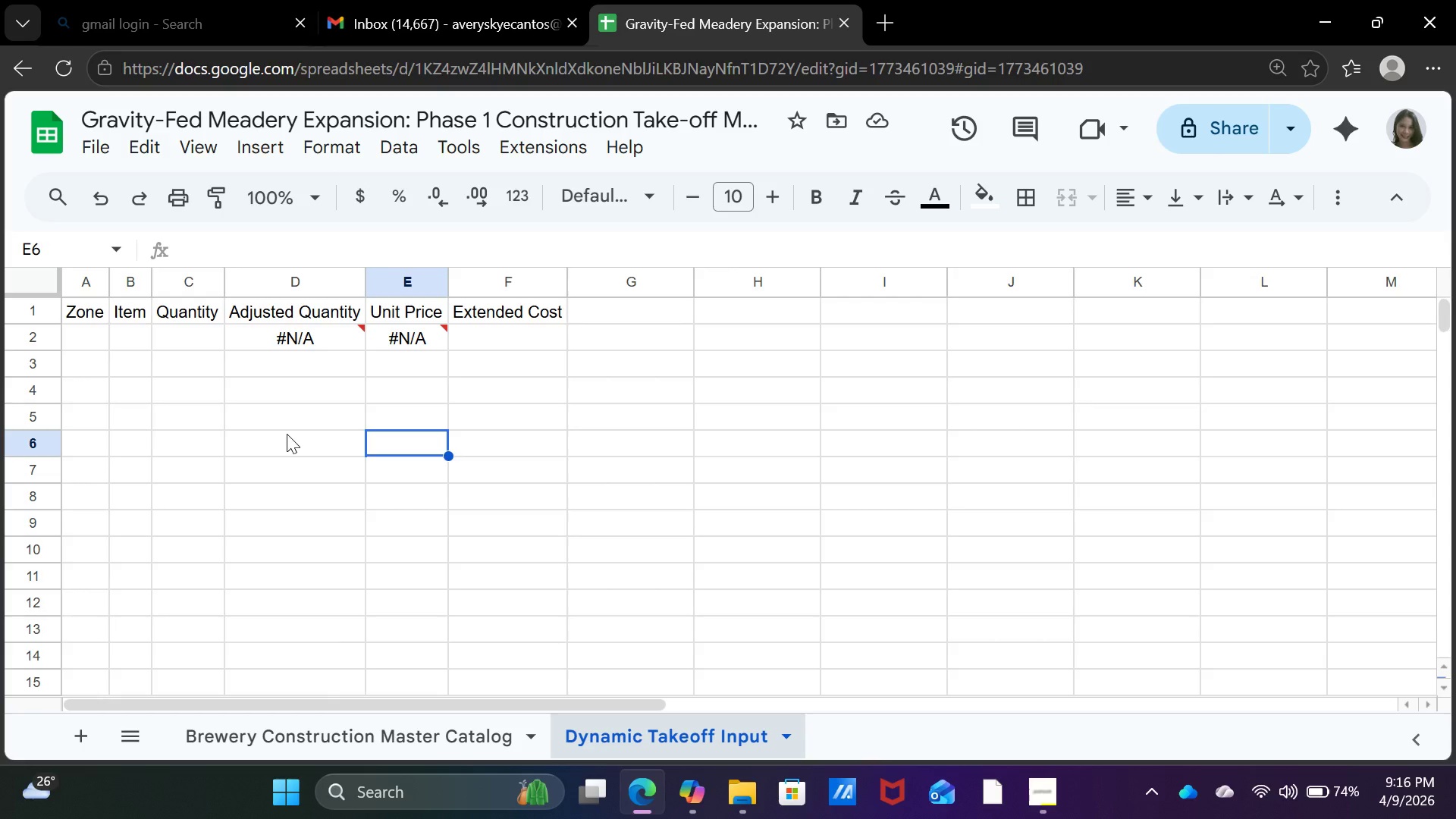 
key(ArrowUp)
 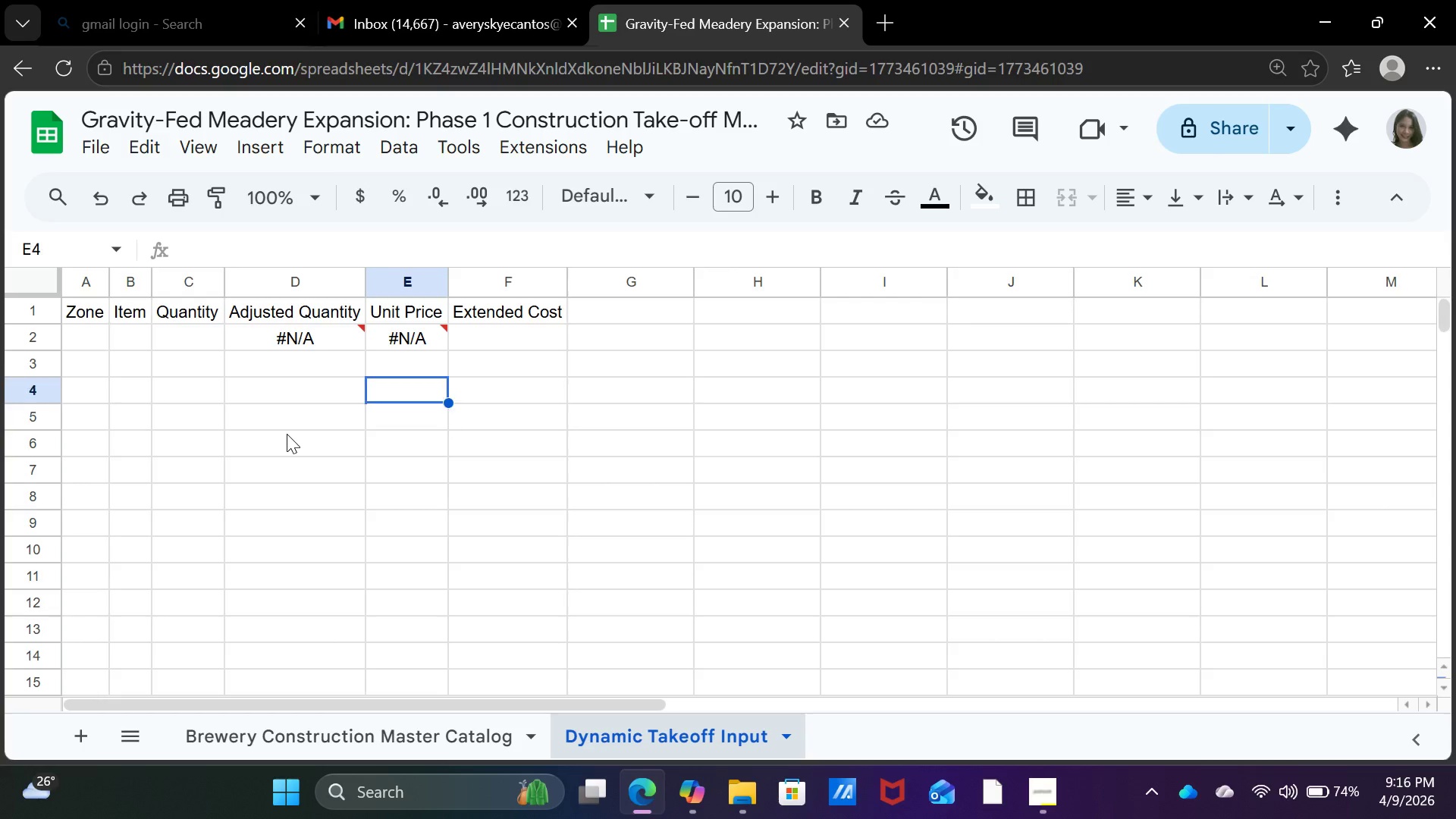 
key(ArrowUp)
 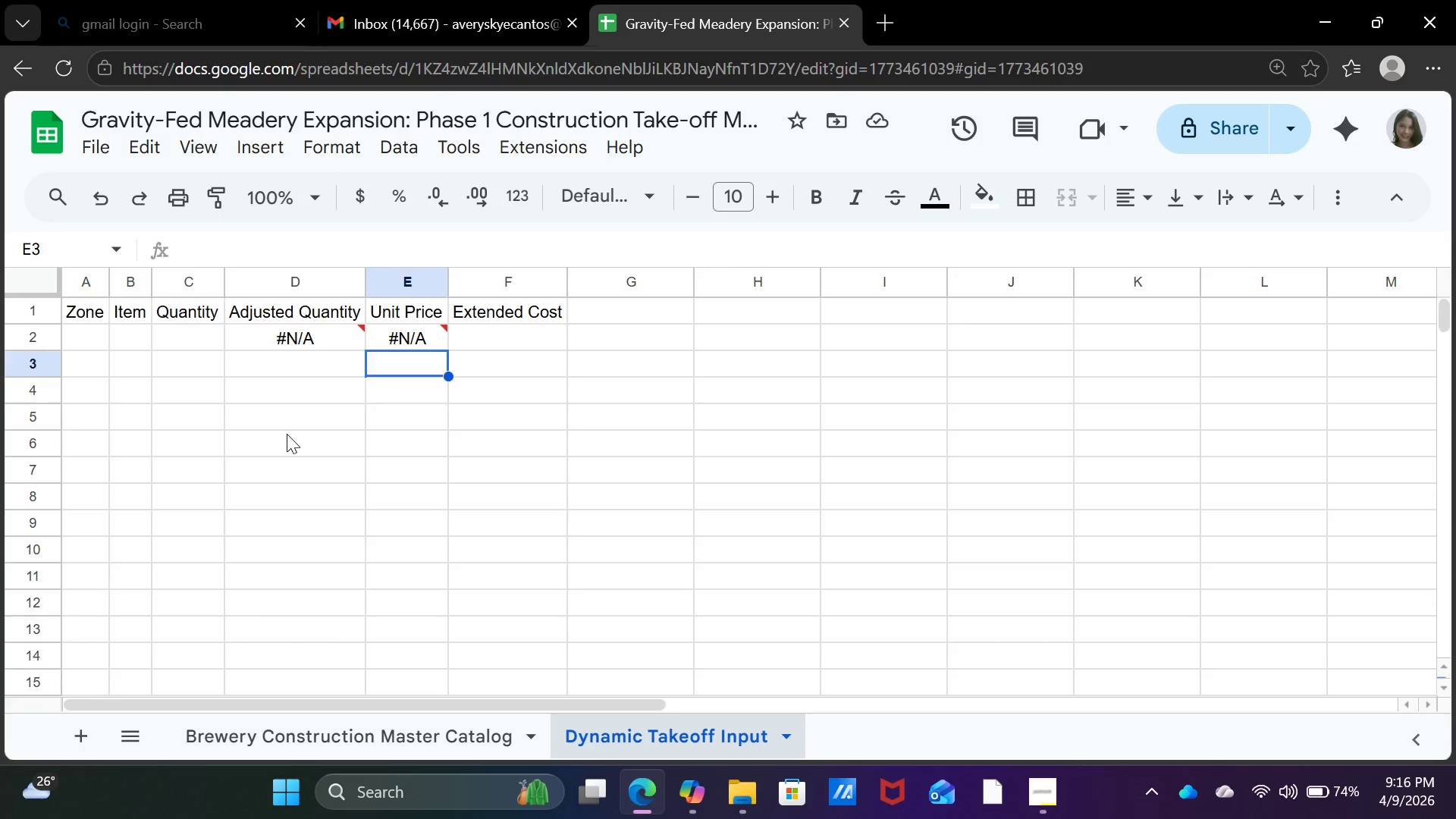 
key(ArrowUp)
 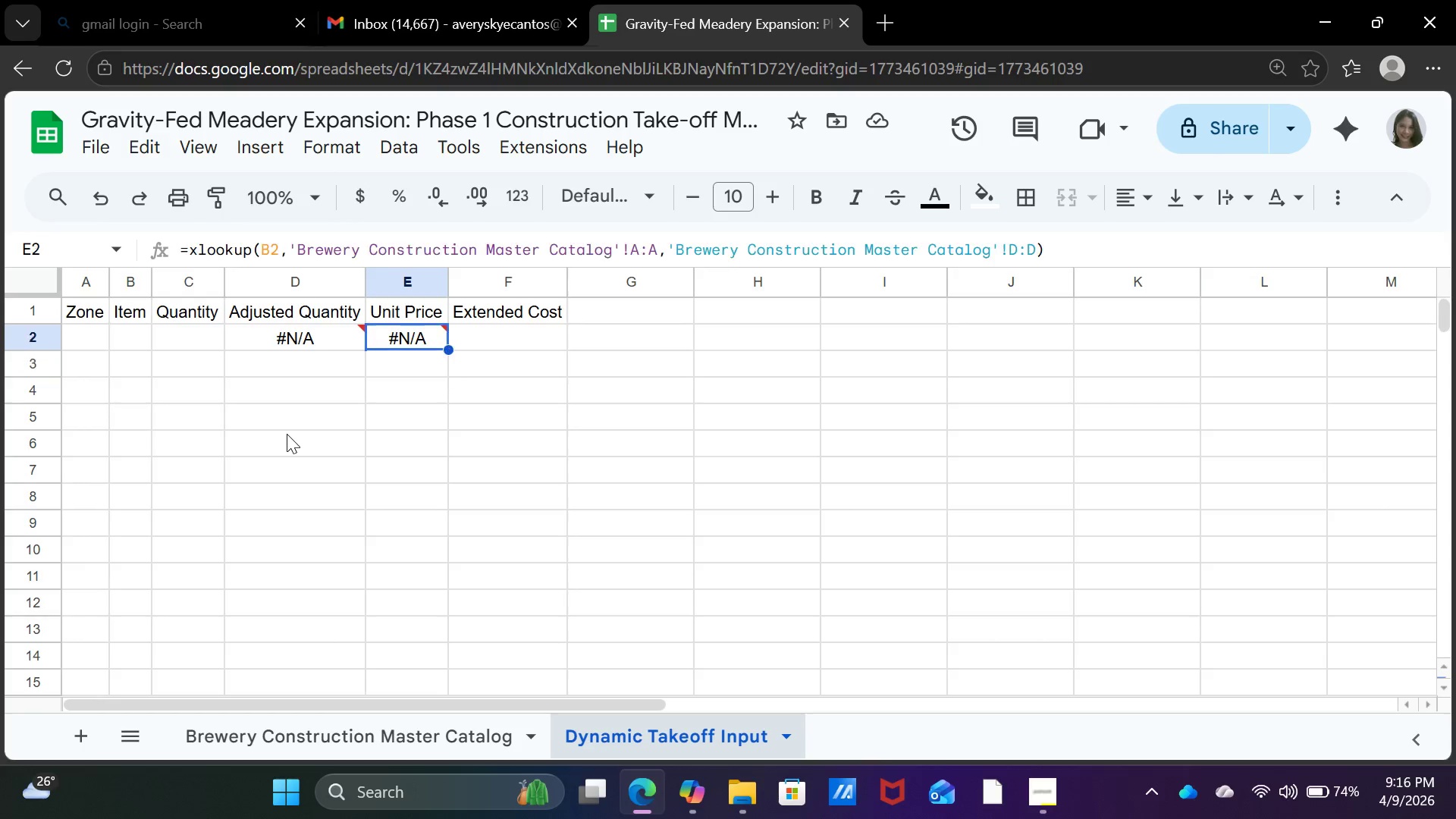 
key(ArrowUp)
 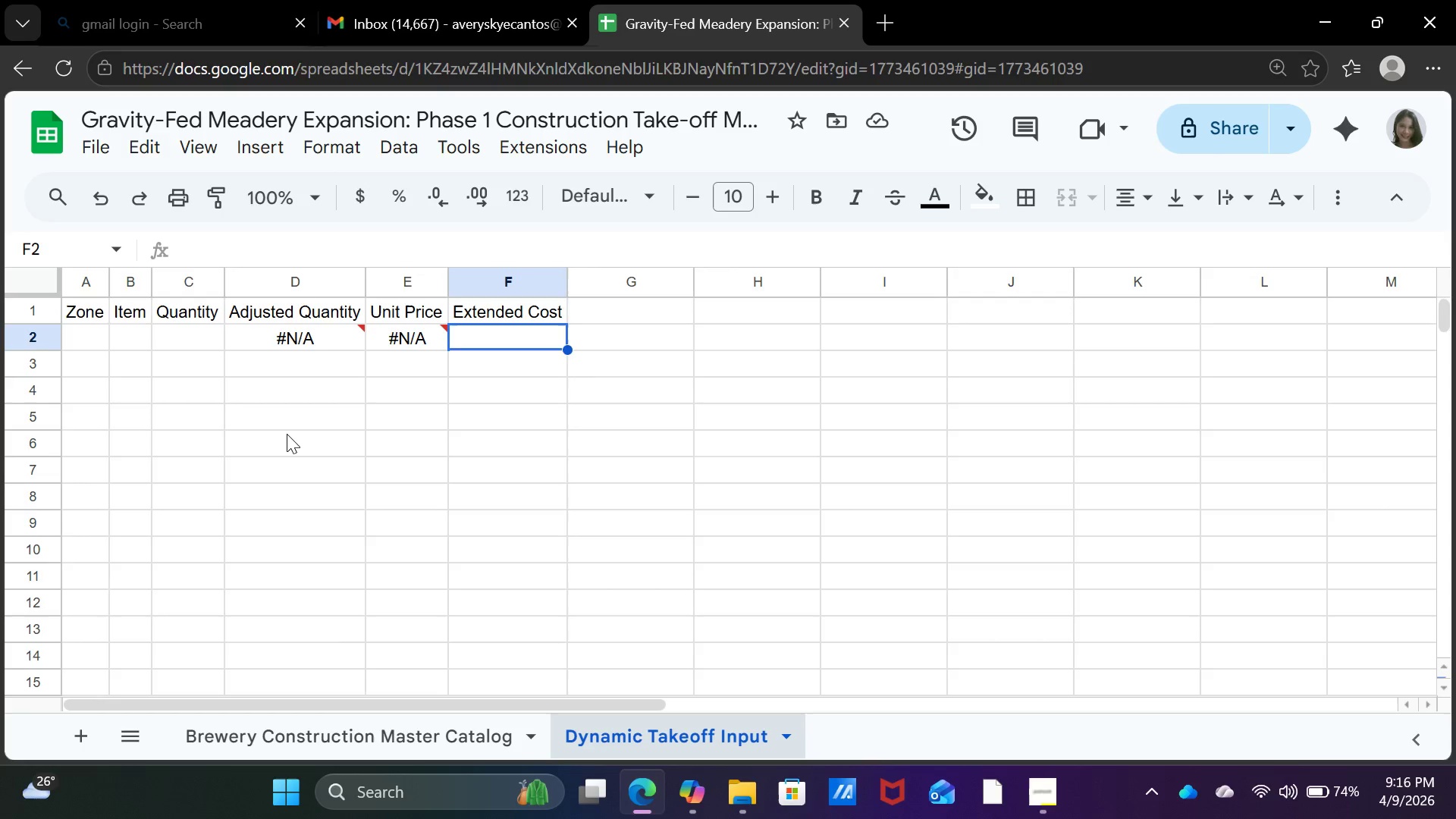 
key(ArrowRight)
 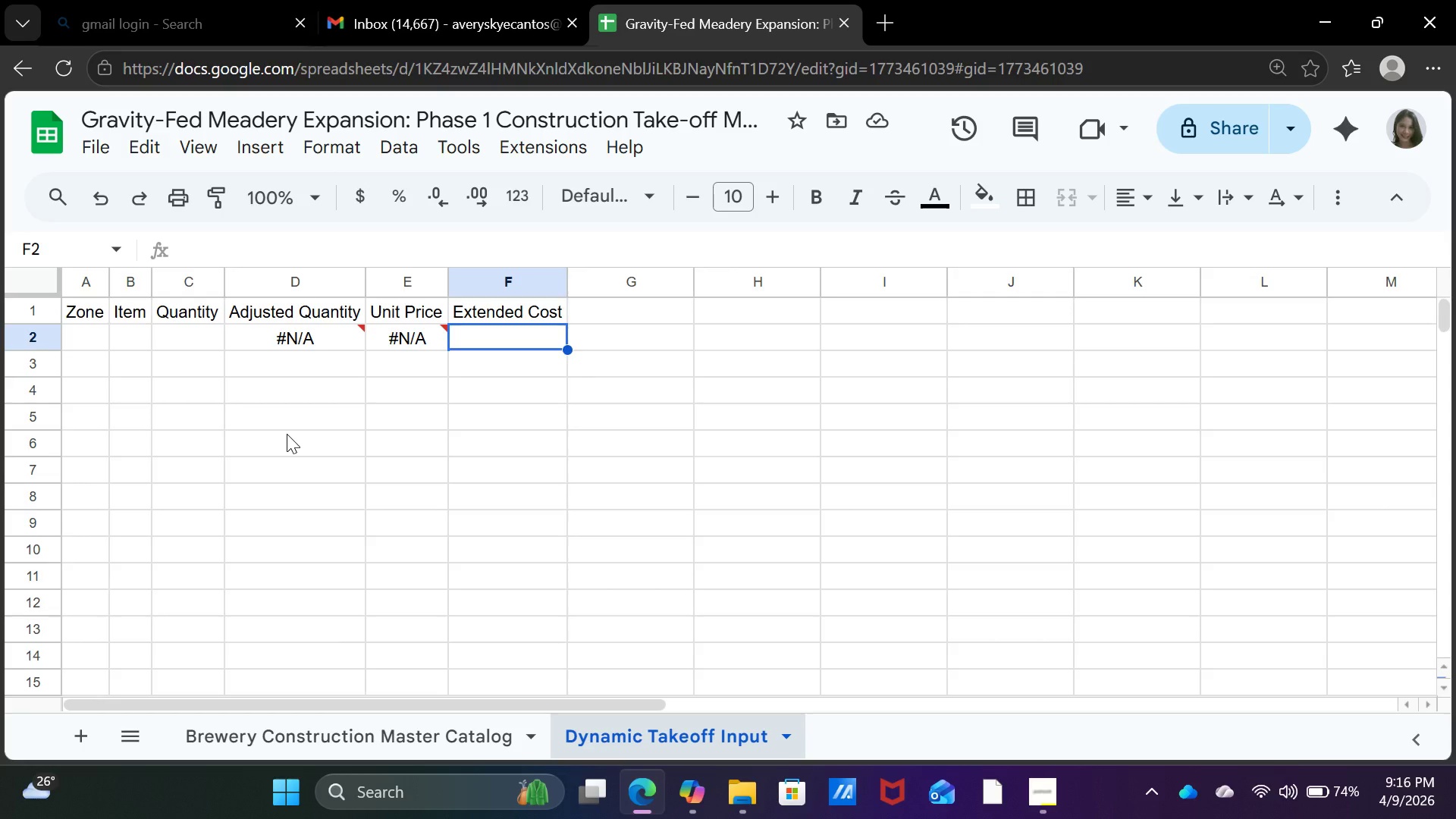 
type(=round(d2*e2,2))
 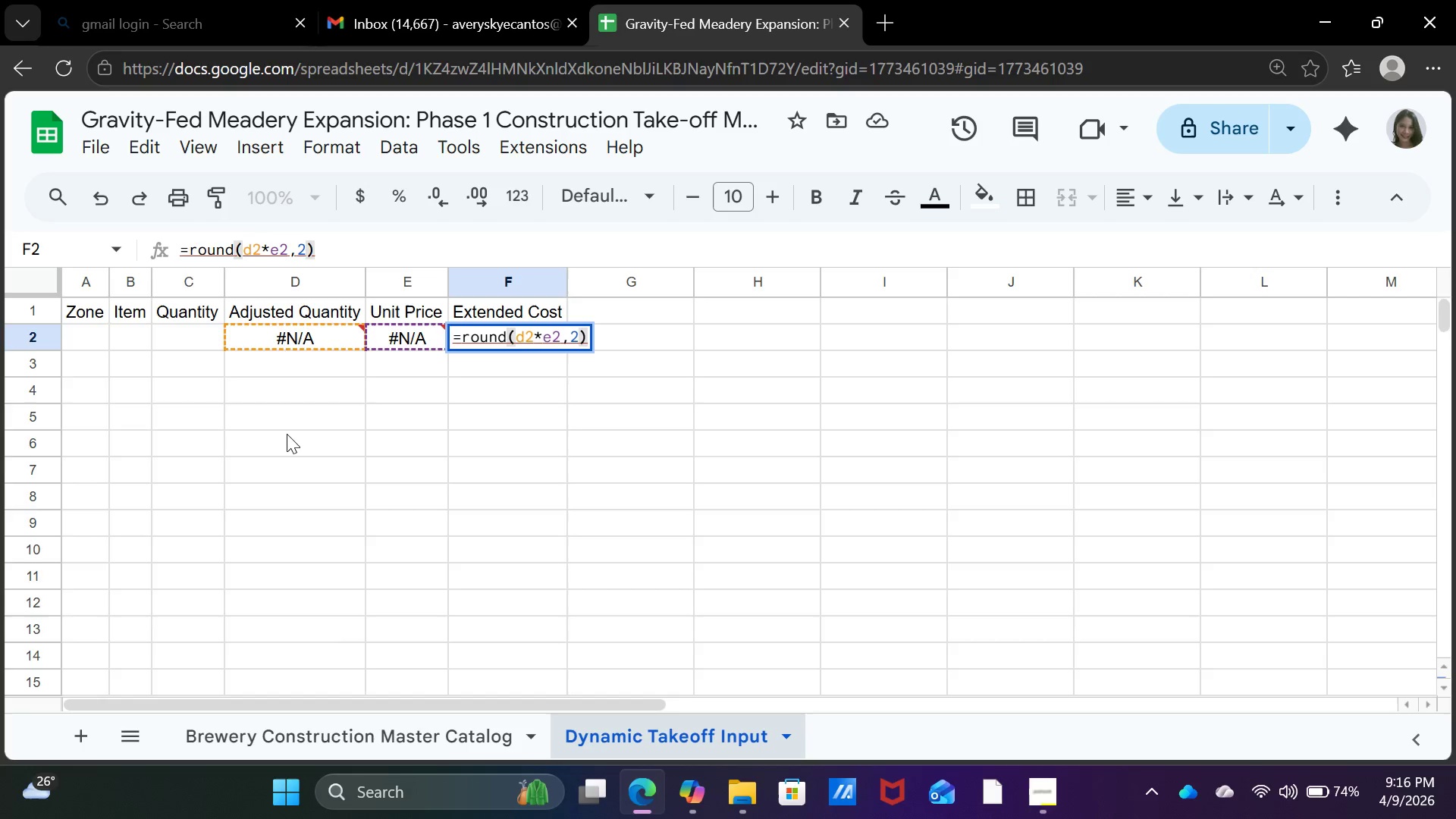 
key(Enter)
 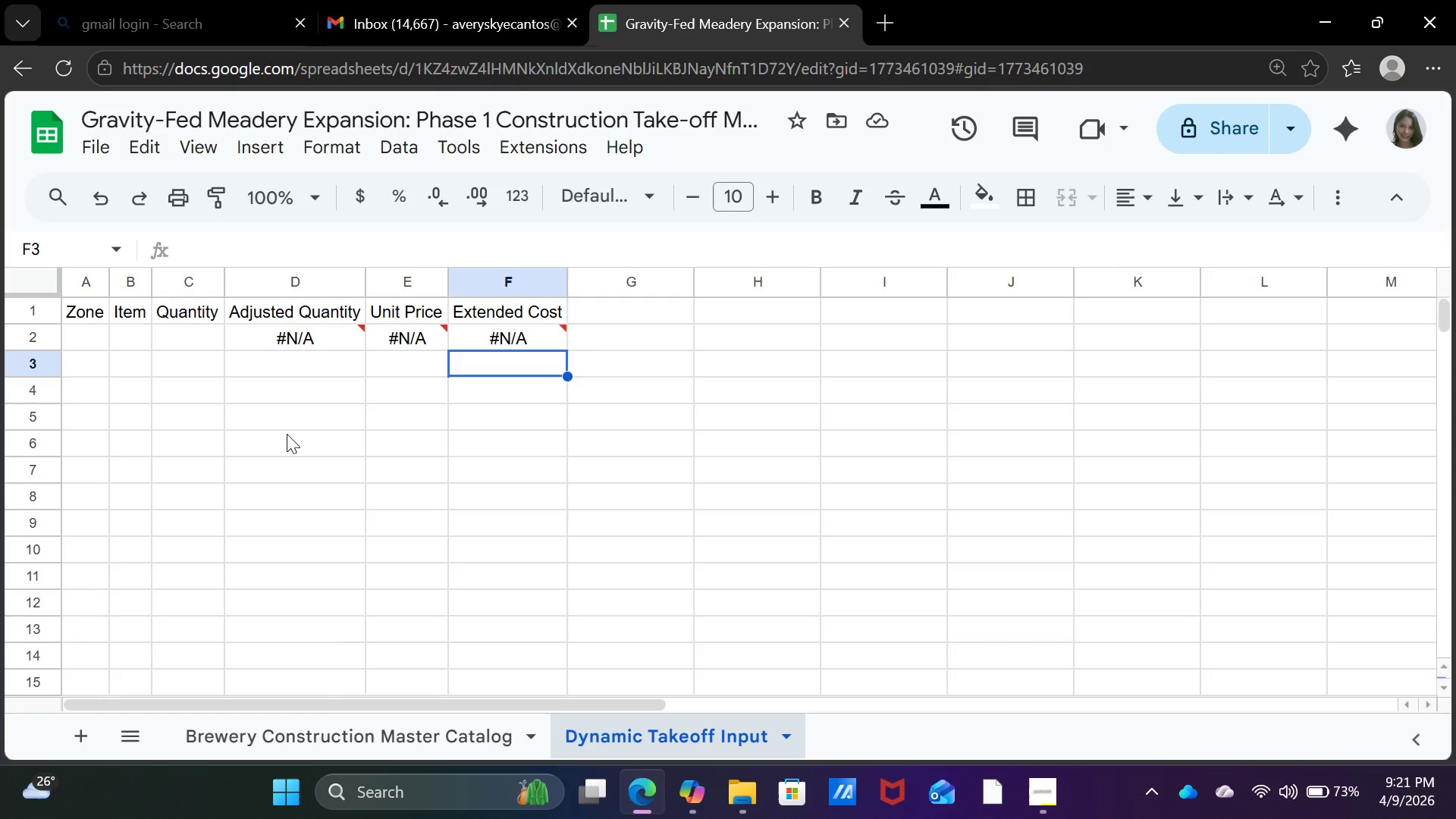 
wait(294.53)
 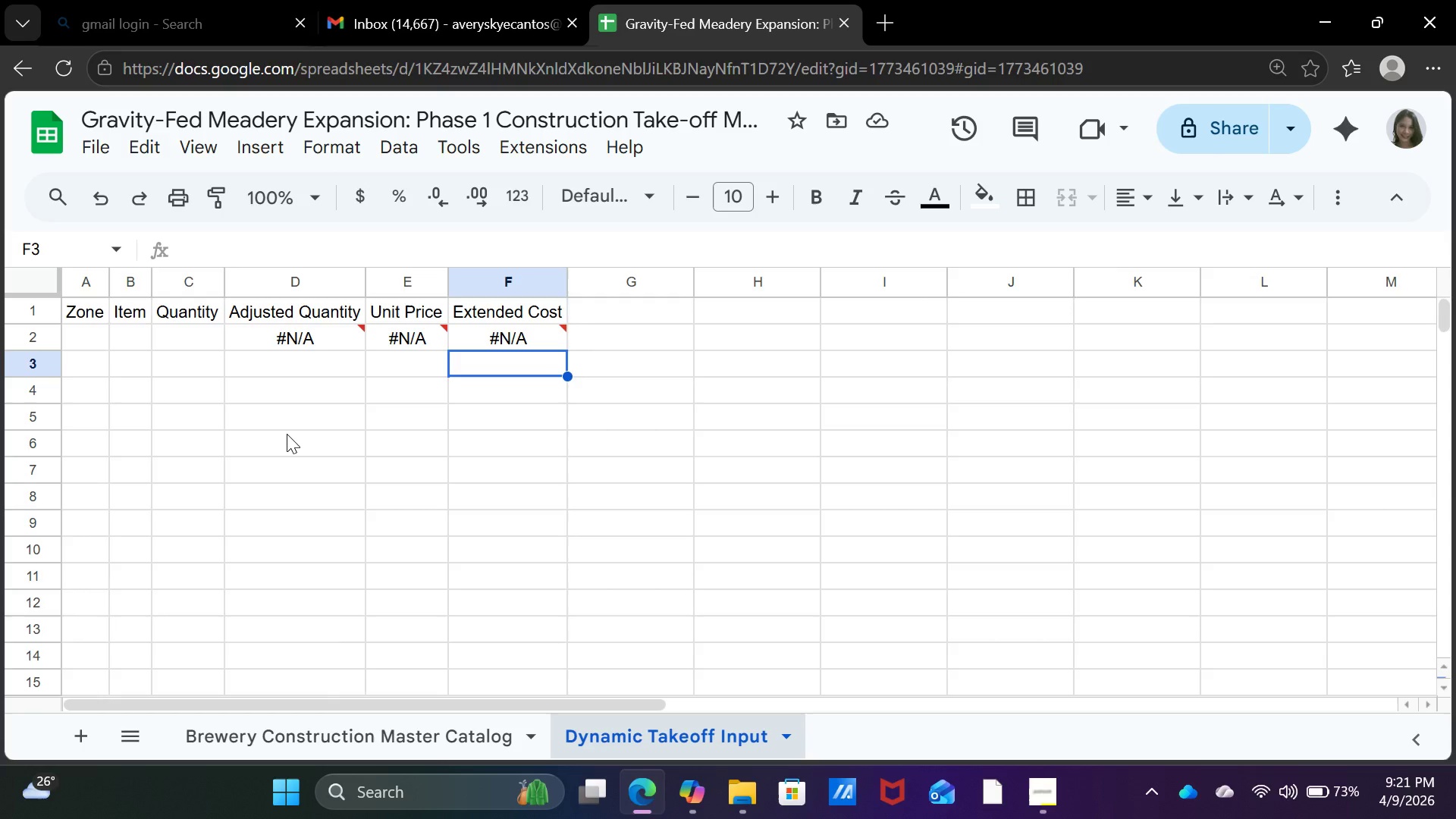 
left_click_drag(start_coordinate=[708, 412], to_coordinate=[704, 410])
 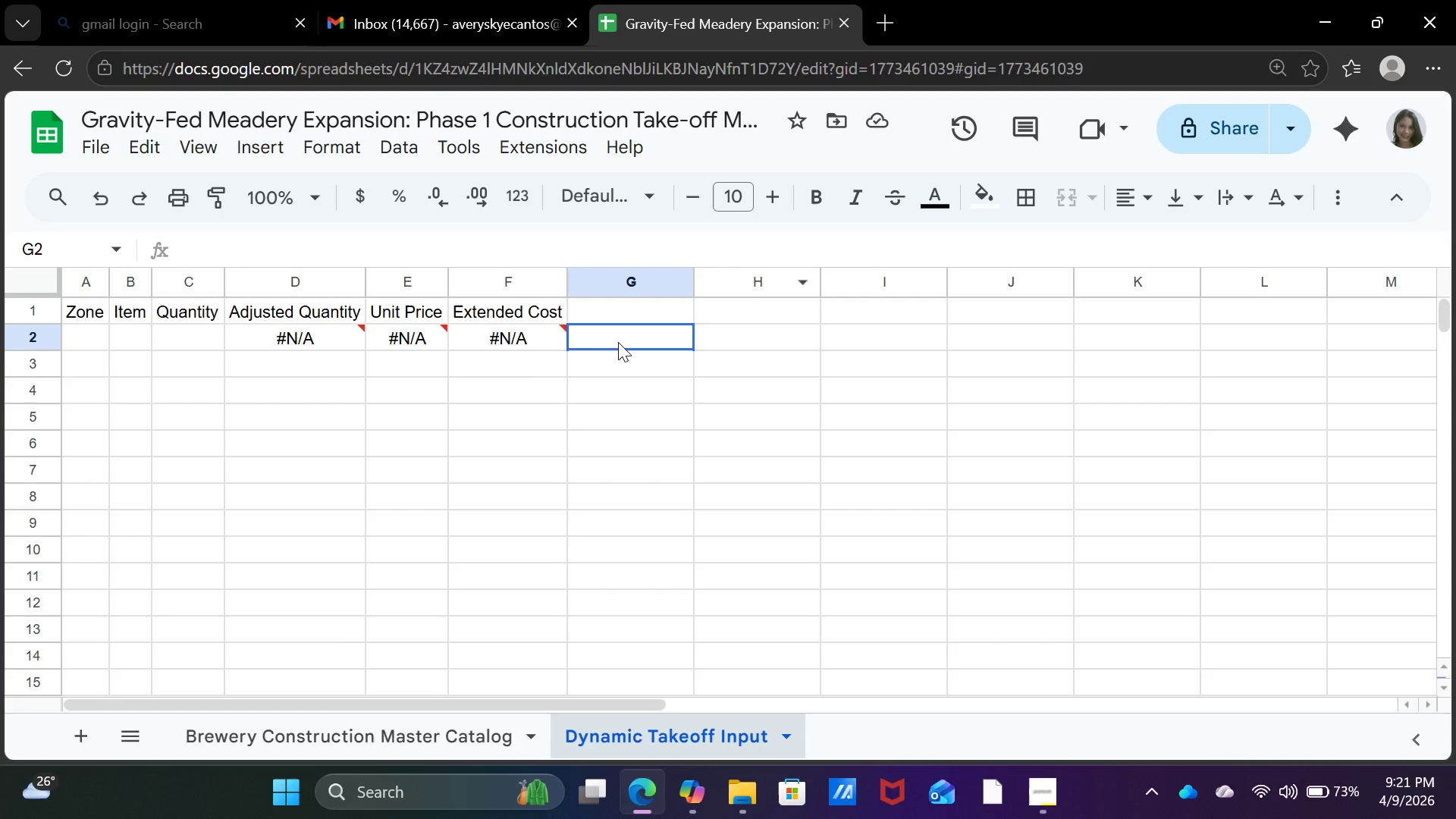 
left_click([618, 342])
 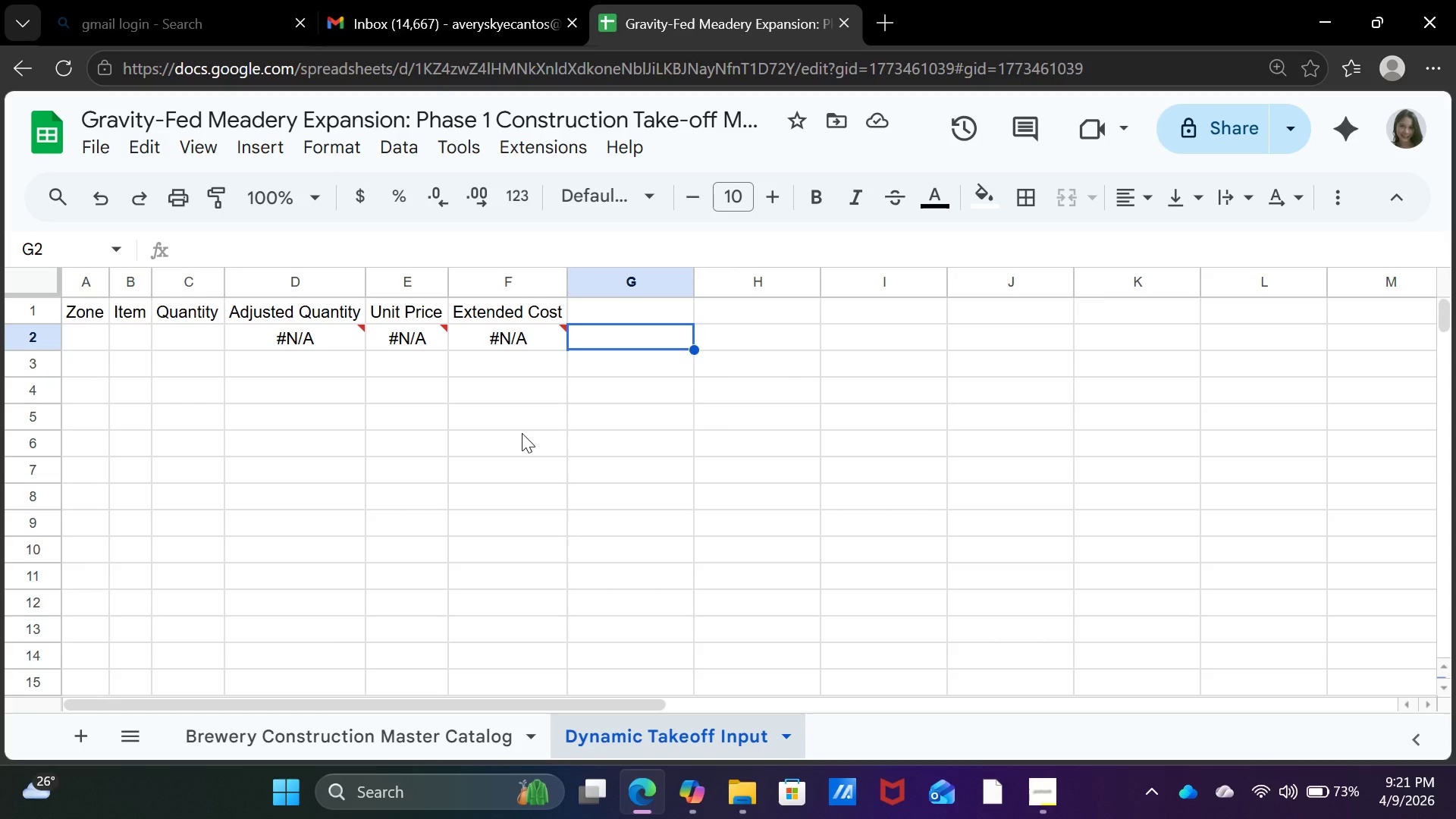 
wait(17.14)
 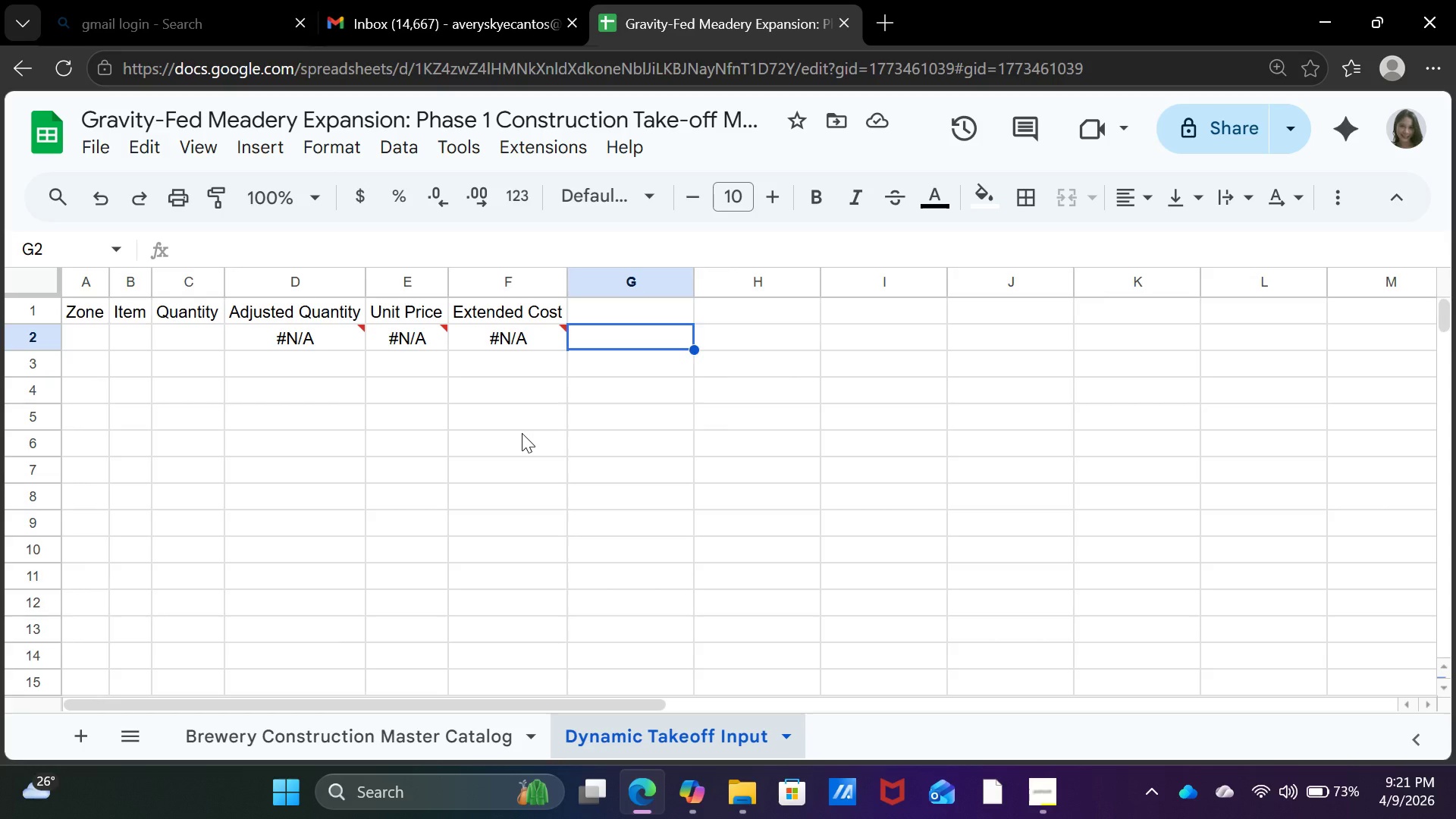 
left_click([556, 462])
 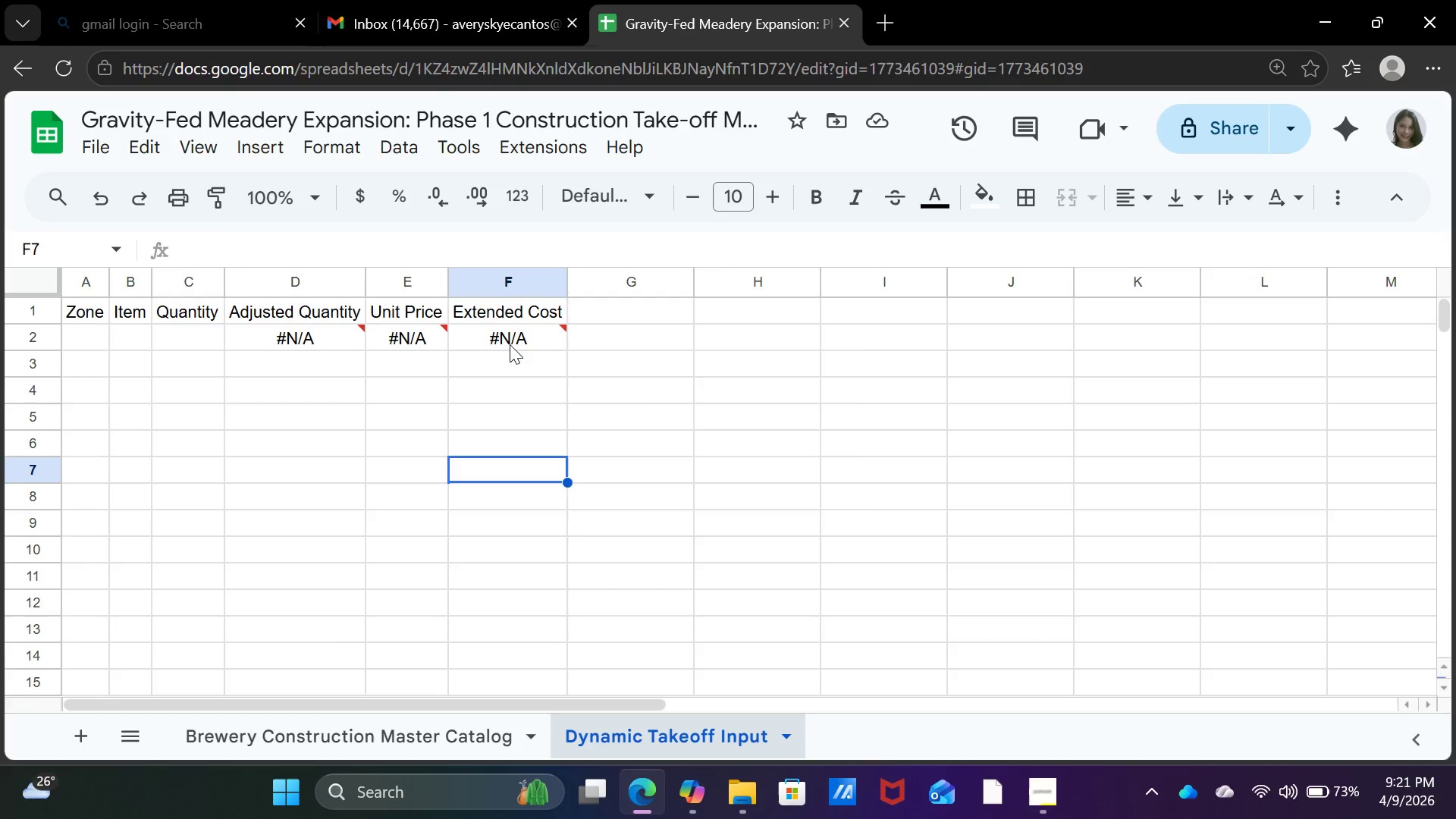 
left_click([510, 344])
 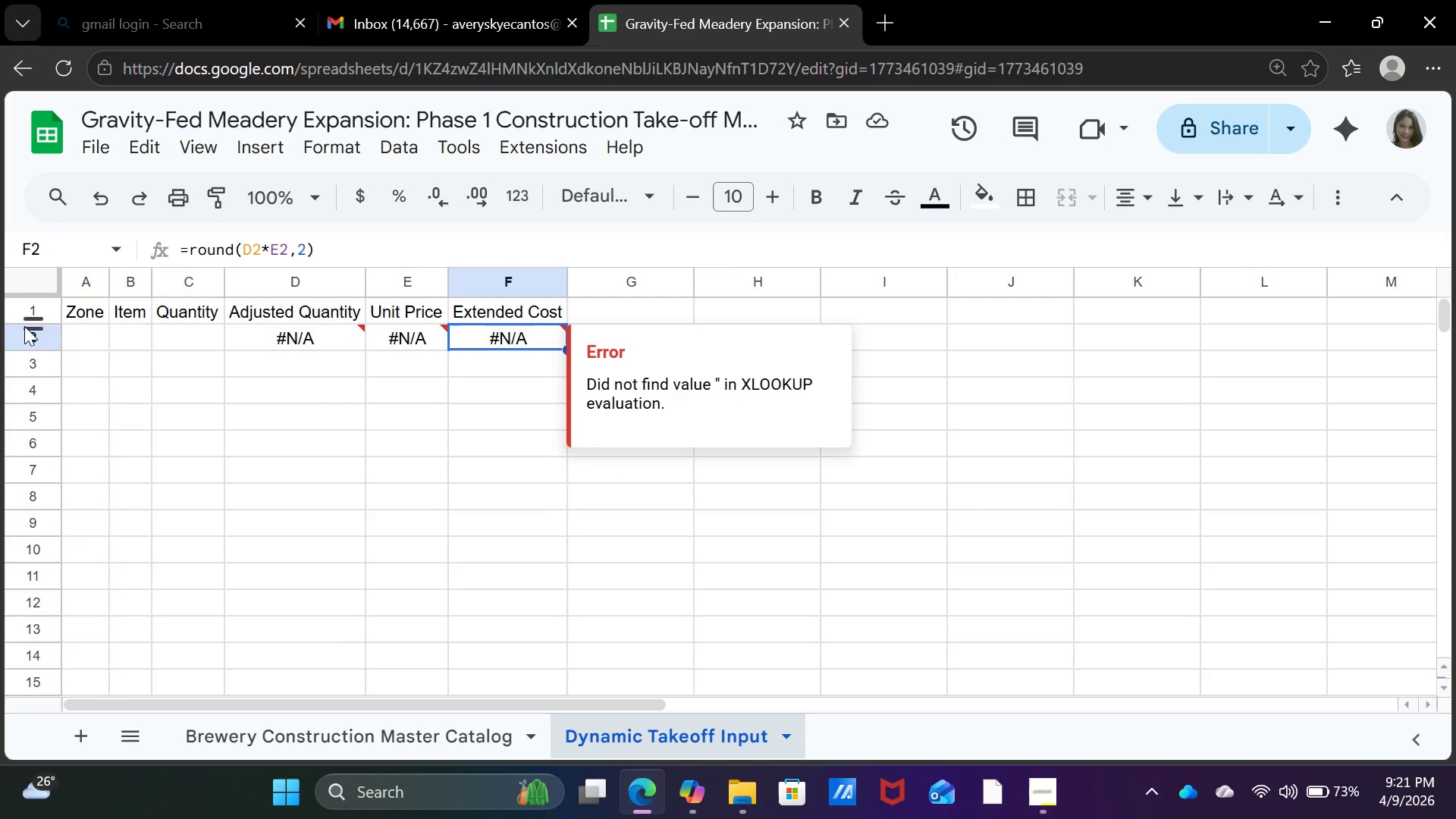 
left_click([127, 340])
 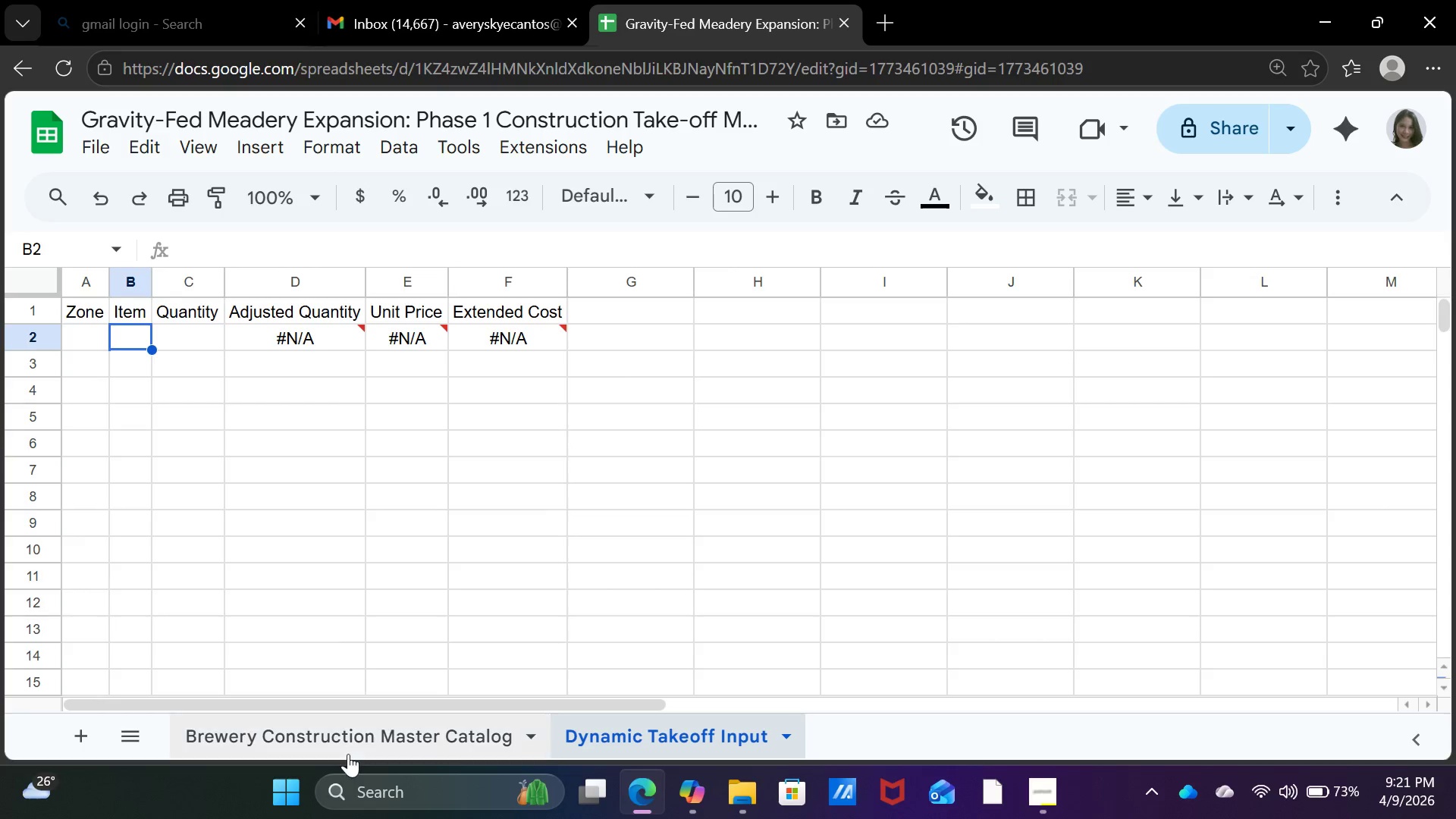 
left_click([348, 745])
 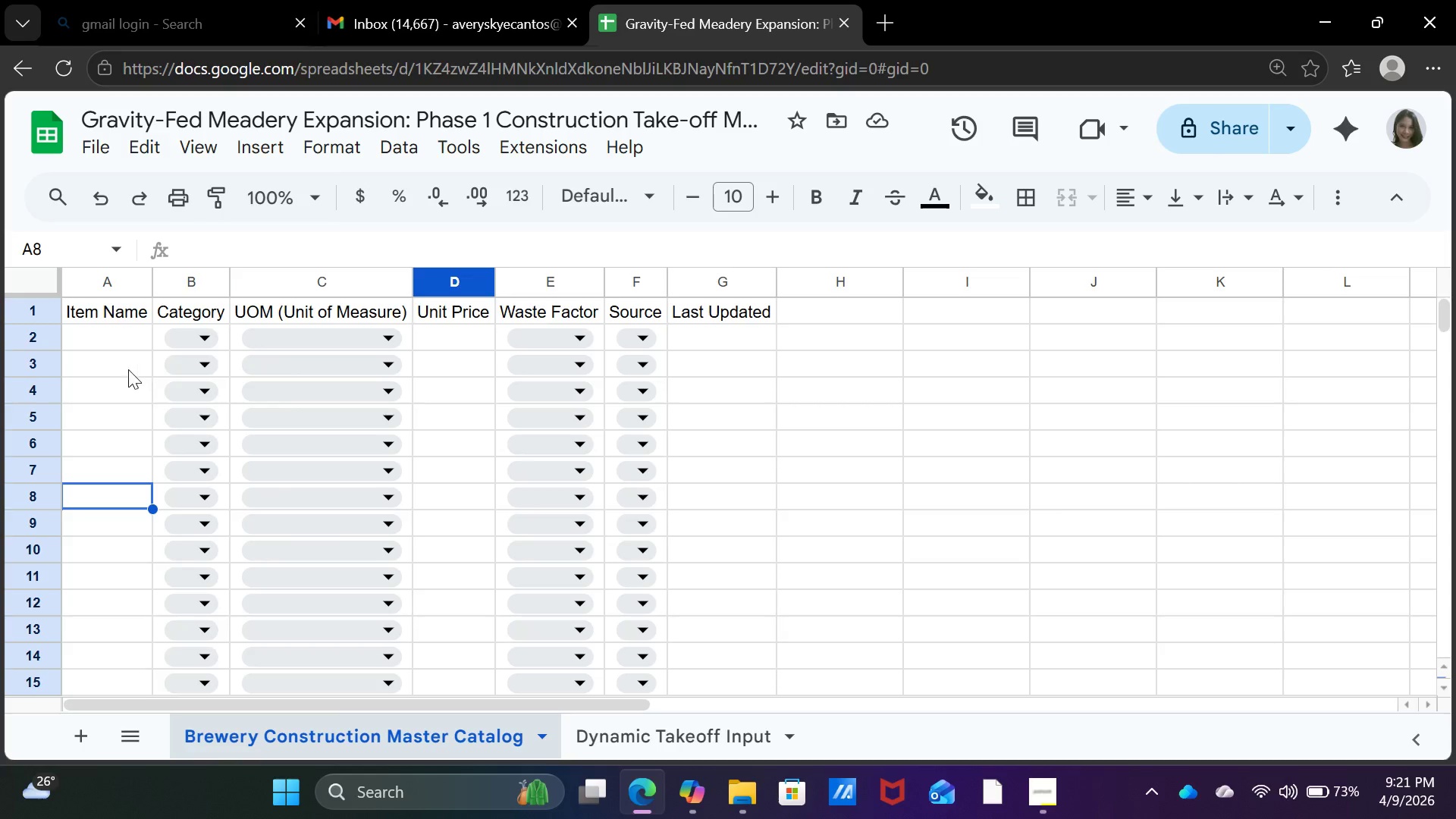 
scroll: coordinate [140, 458], scroll_direction: down, amount: 6.0
 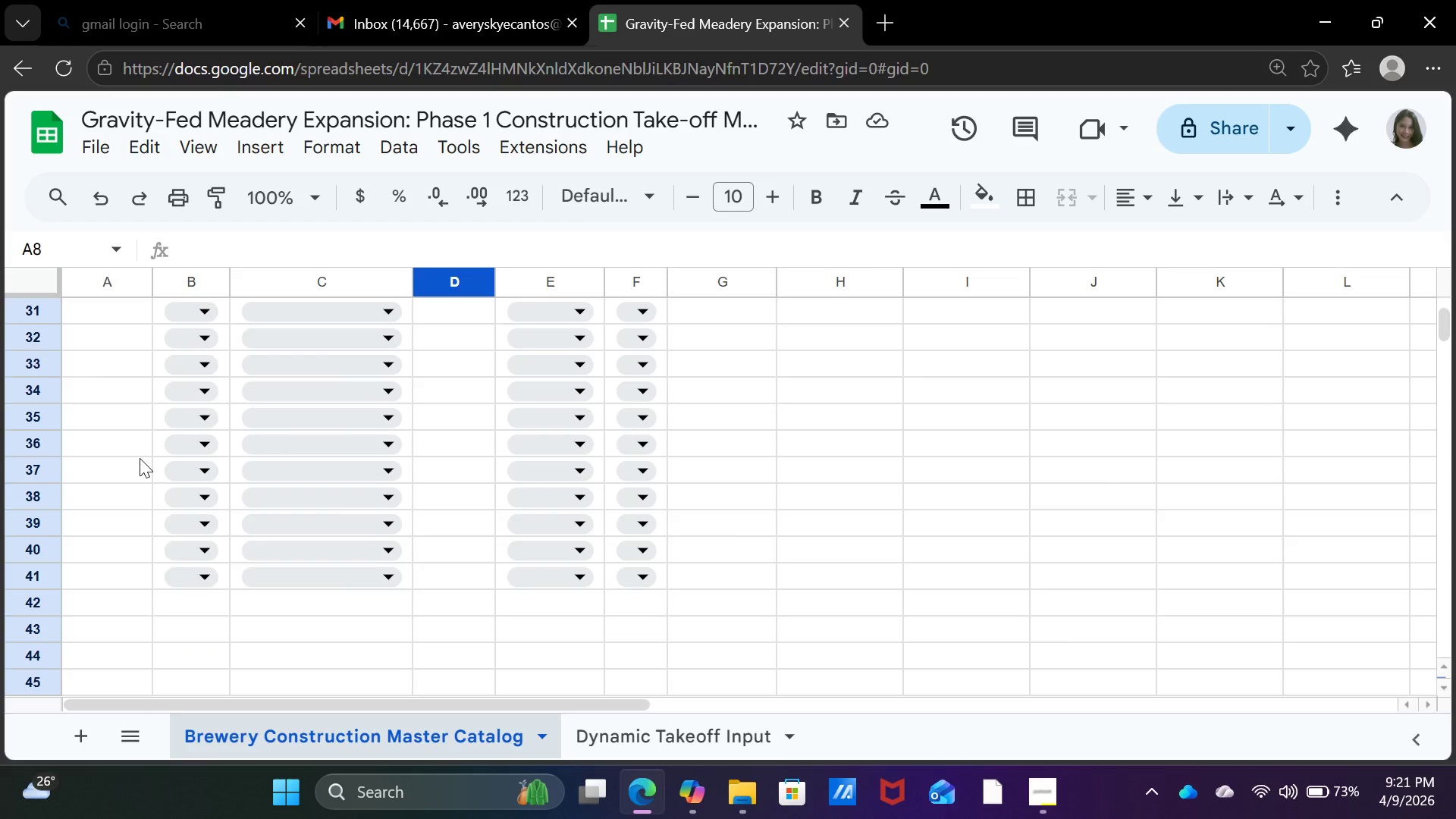 
scroll: coordinate [140, 458], scroll_direction: up, amount: 9.0
 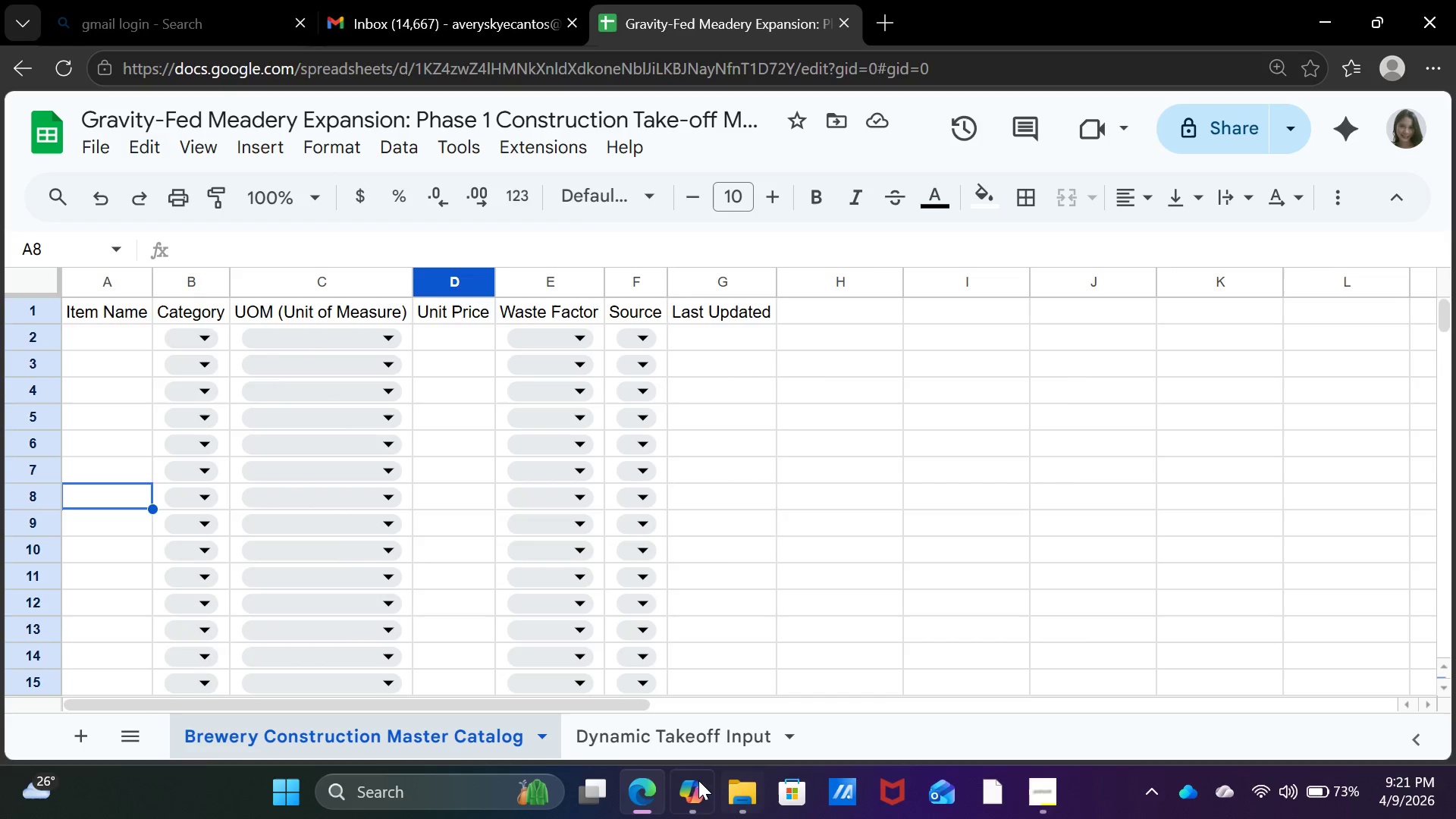 
left_click([685, 739])
 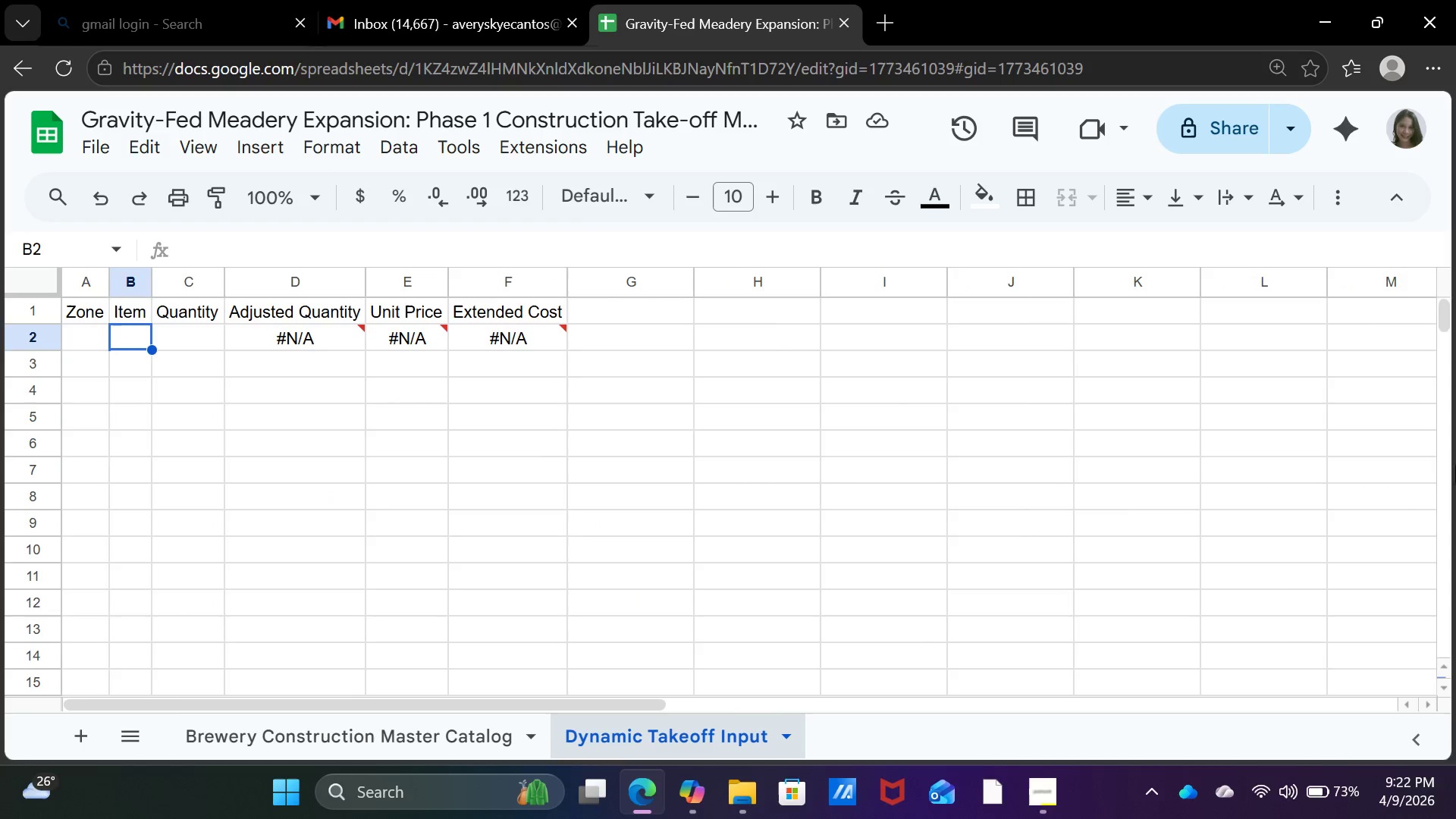 
left_click_drag(start_coordinate=[135, 336], to_coordinate=[133, 538])
 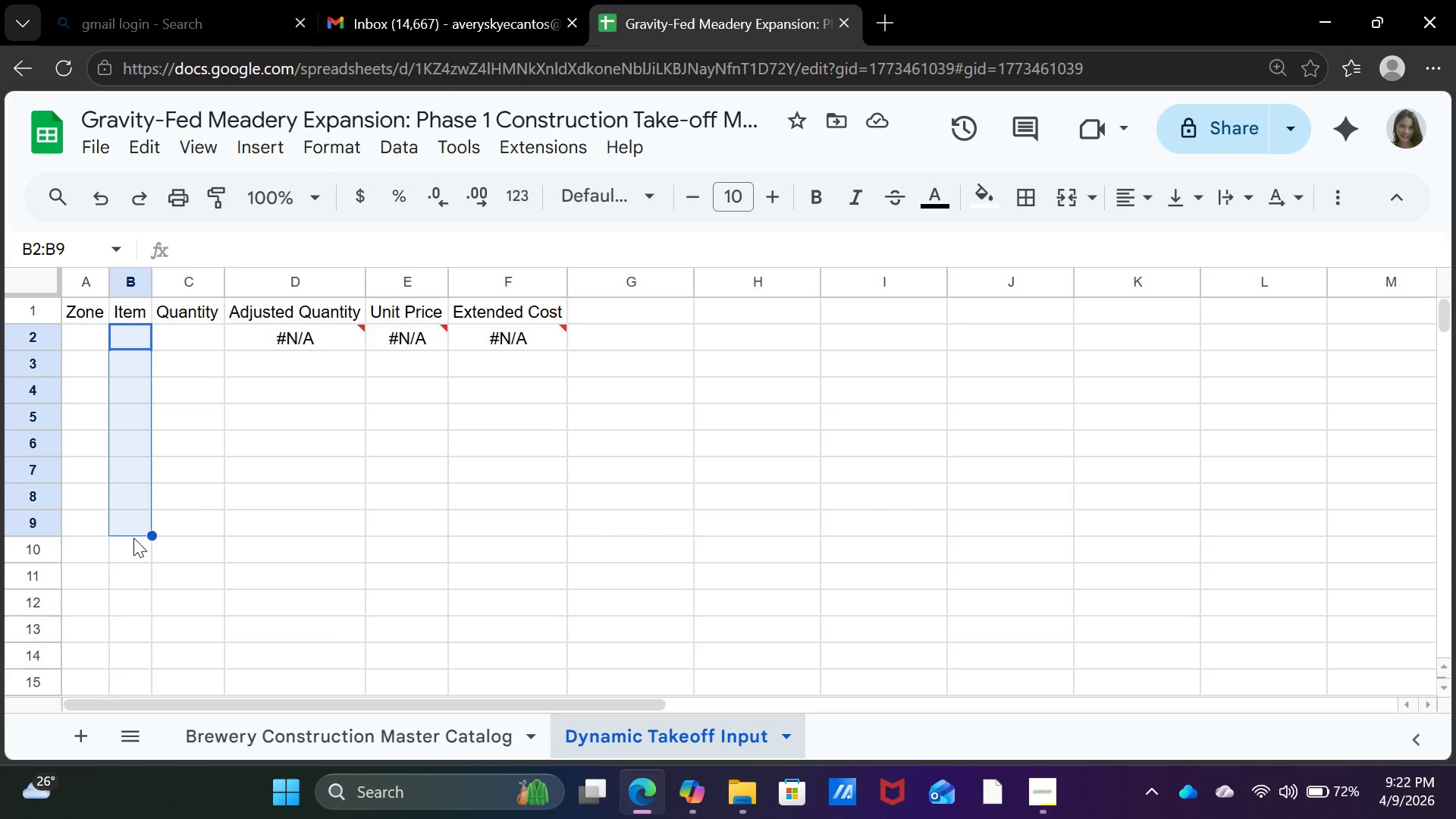 
wait(13.45)
 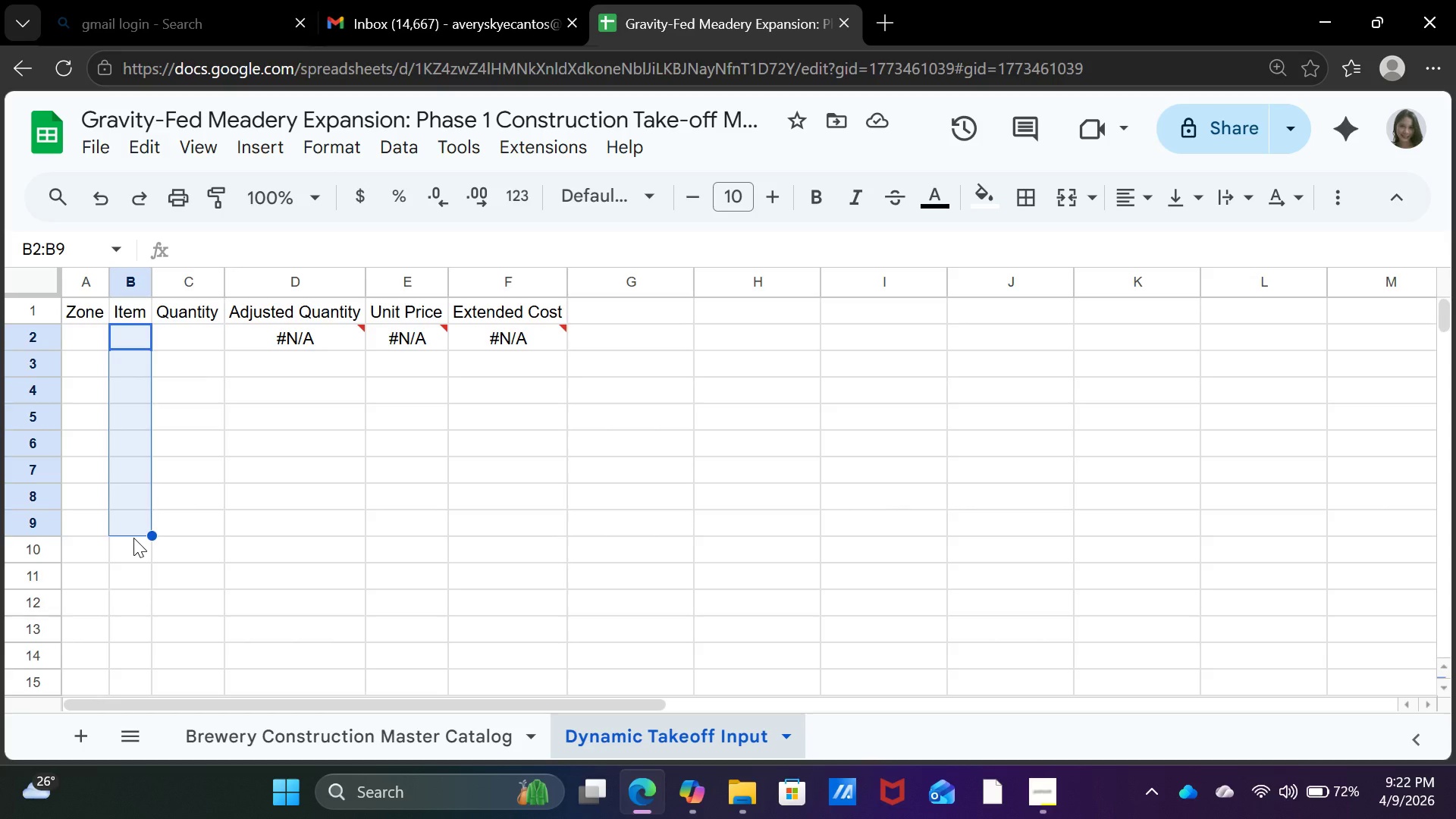 
left_click([195, 390])
 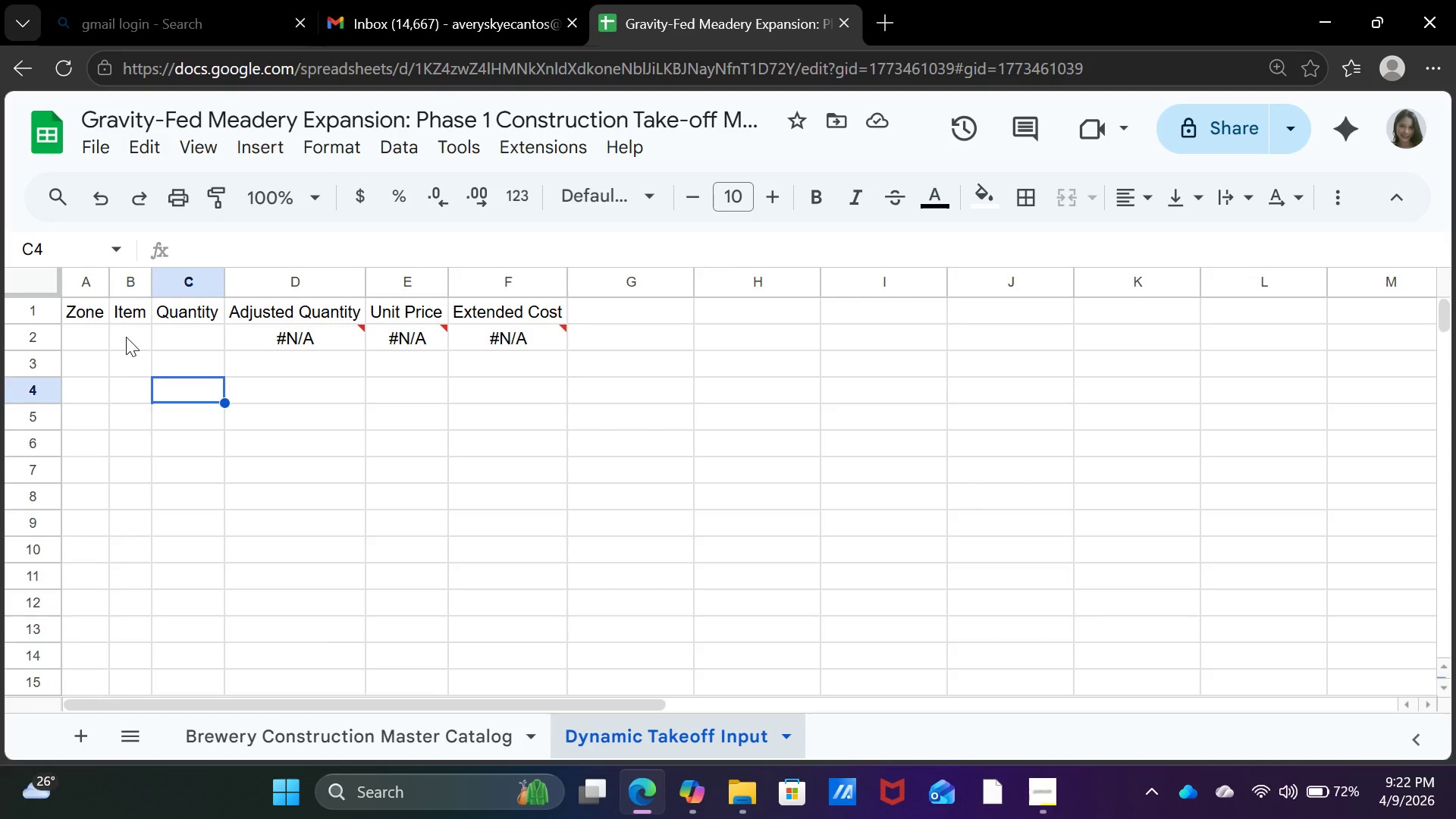 
left_click_drag(start_coordinate=[126, 337], to_coordinate=[121, 388])
 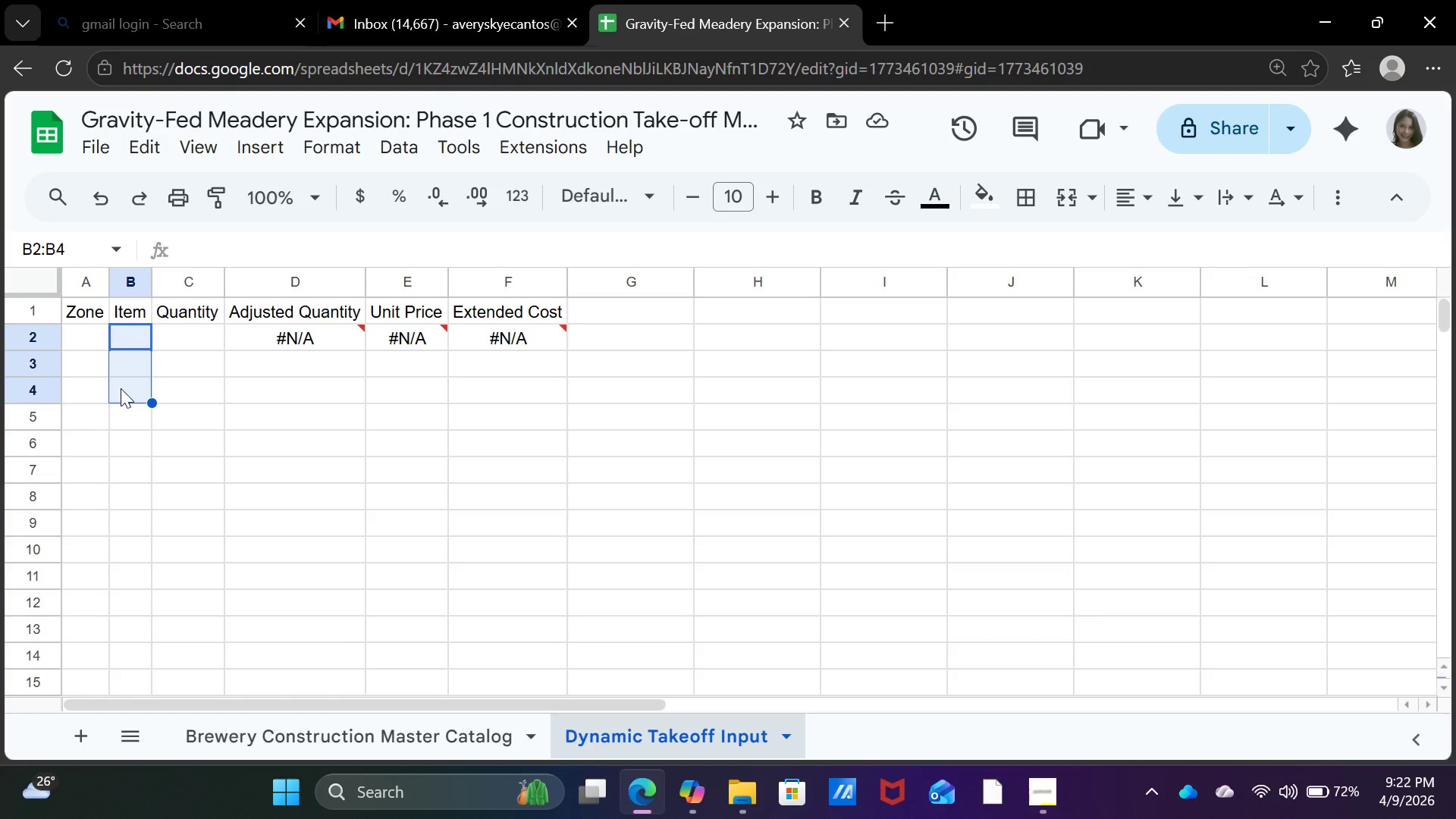 
left_click_drag(start_coordinate=[121, 388], to_coordinate=[119, 409])
 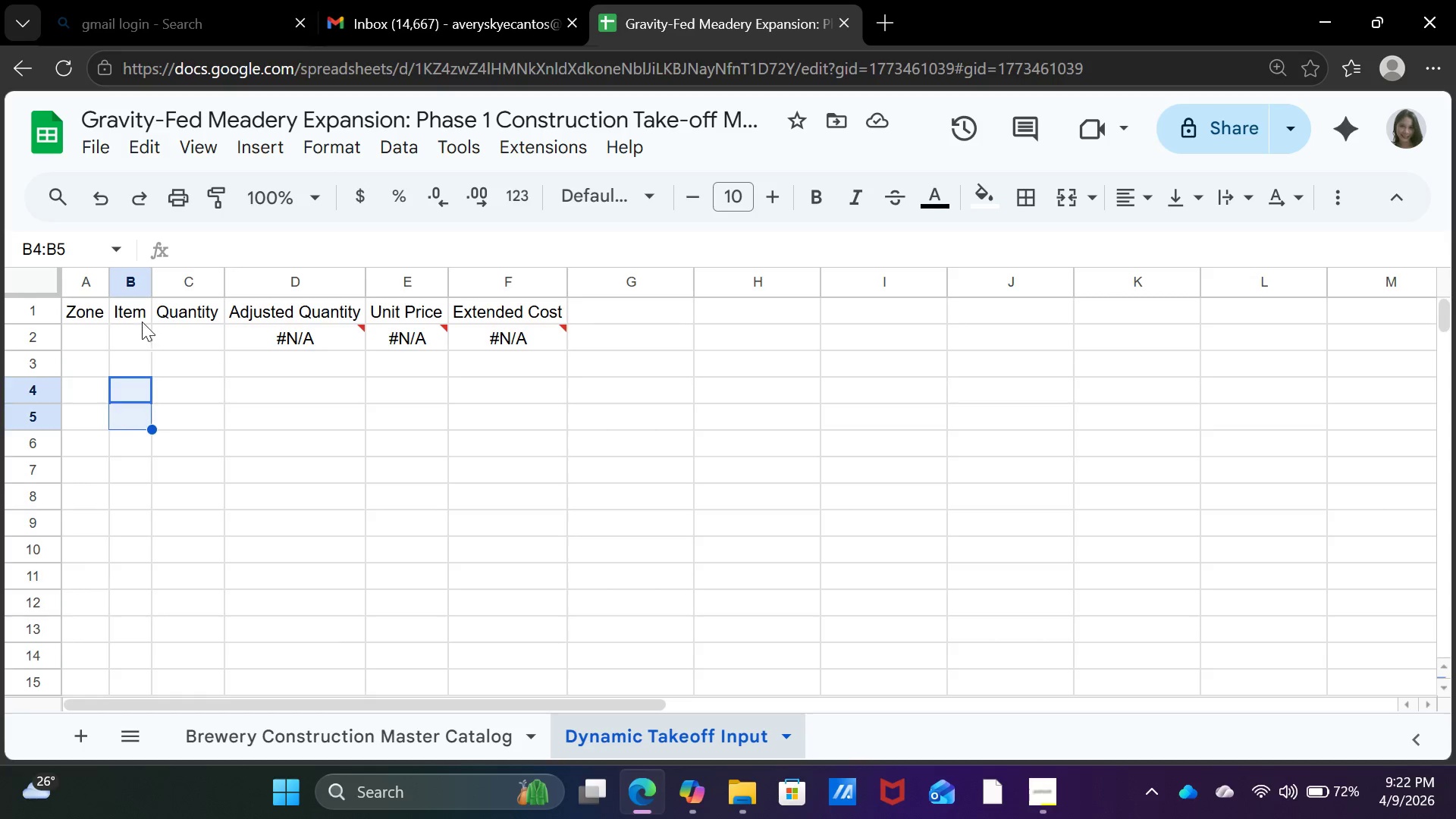 
left_click([142, 322])
 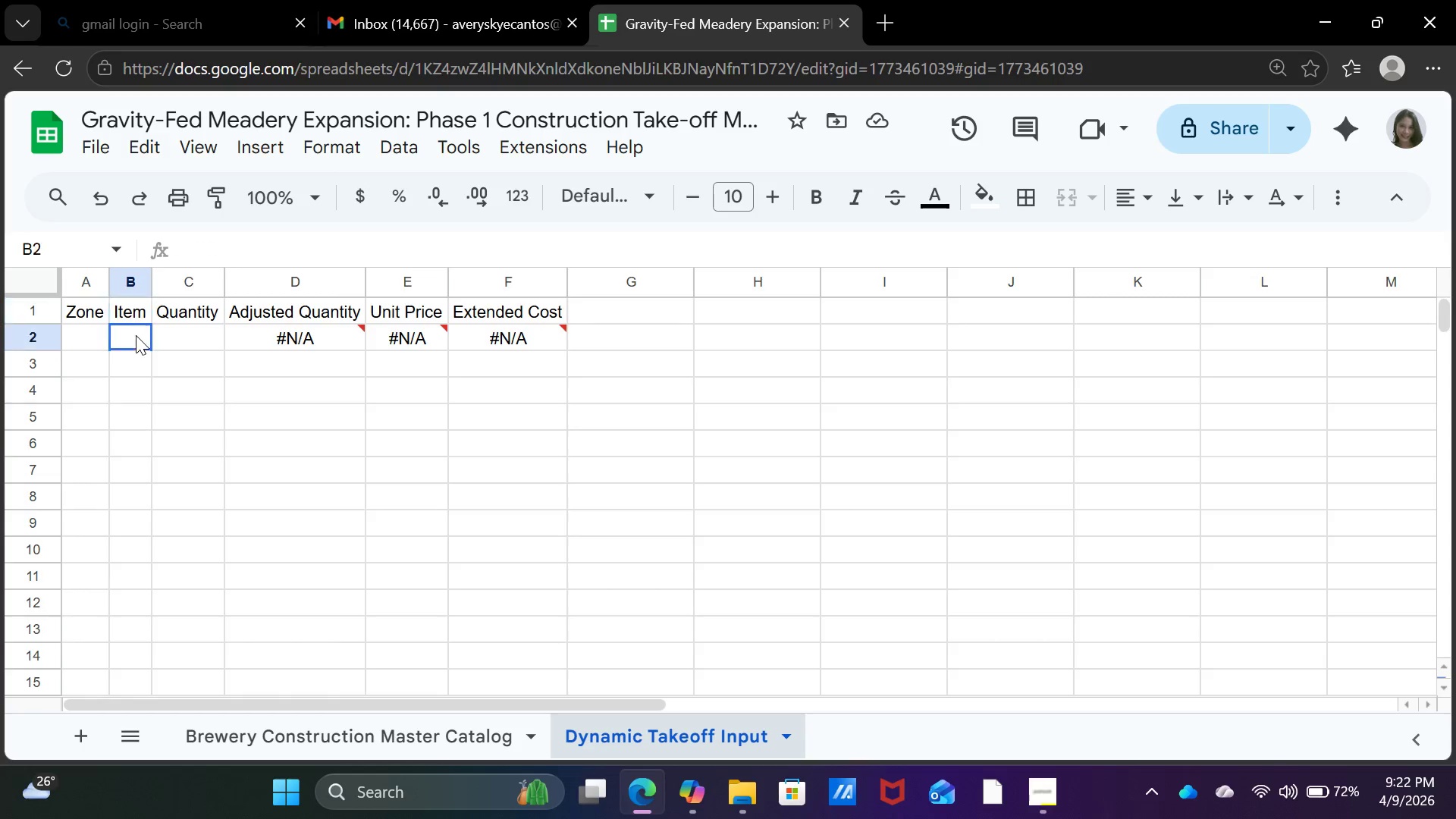 
left_click_drag(start_coordinate=[136, 335], to_coordinate=[125, 412])
 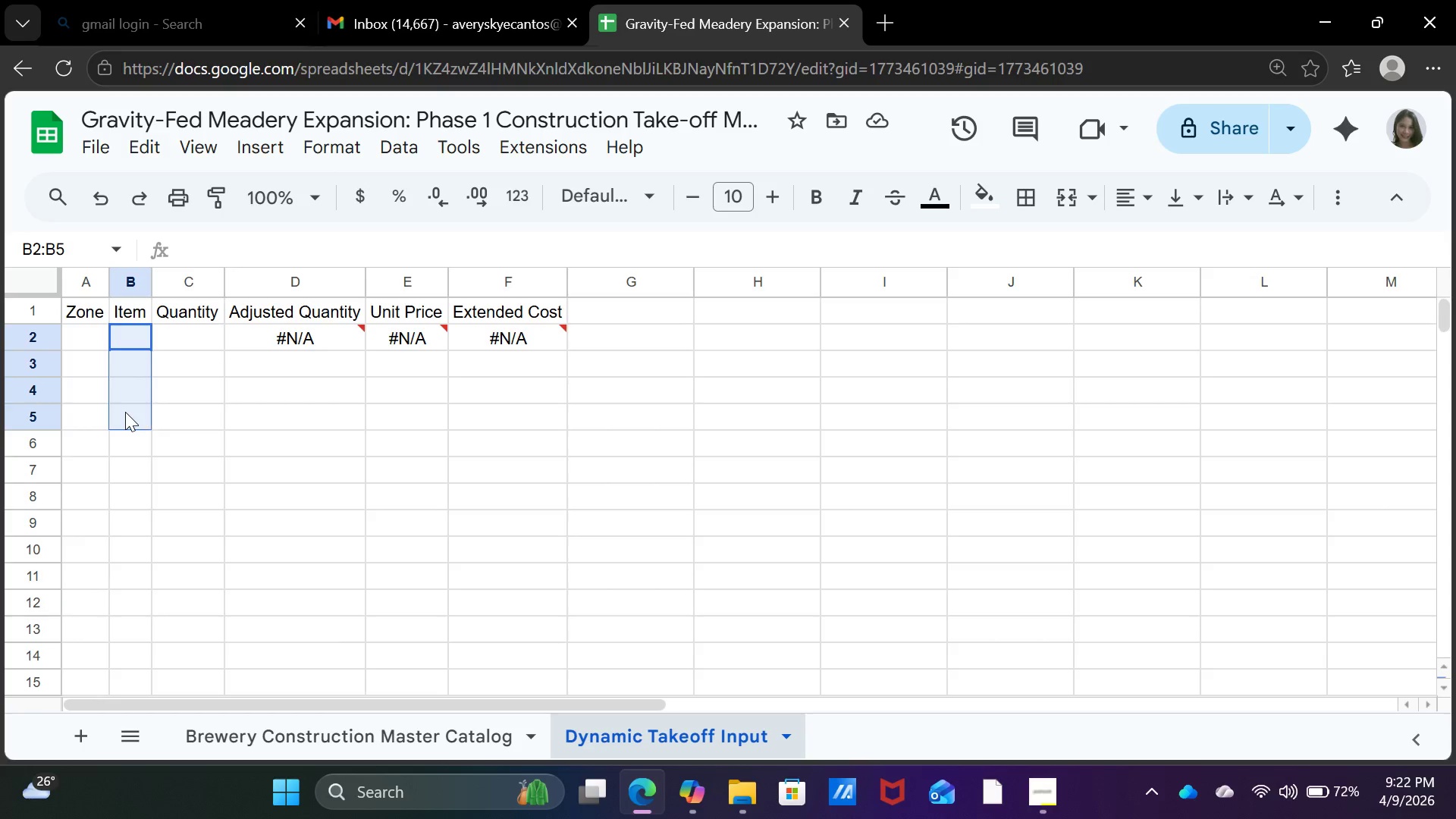 
right_click([125, 412])
 